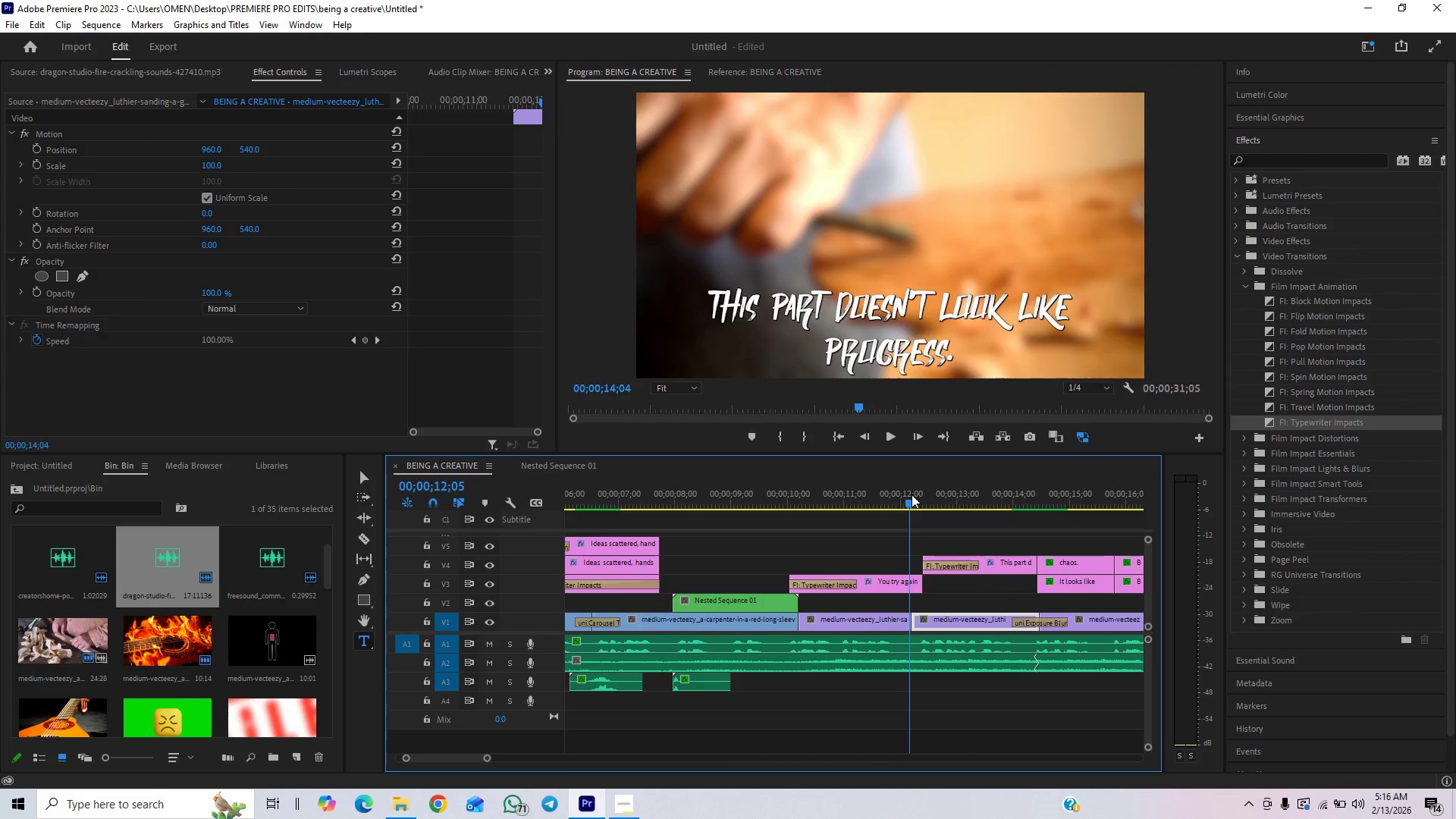 
key(Space)
 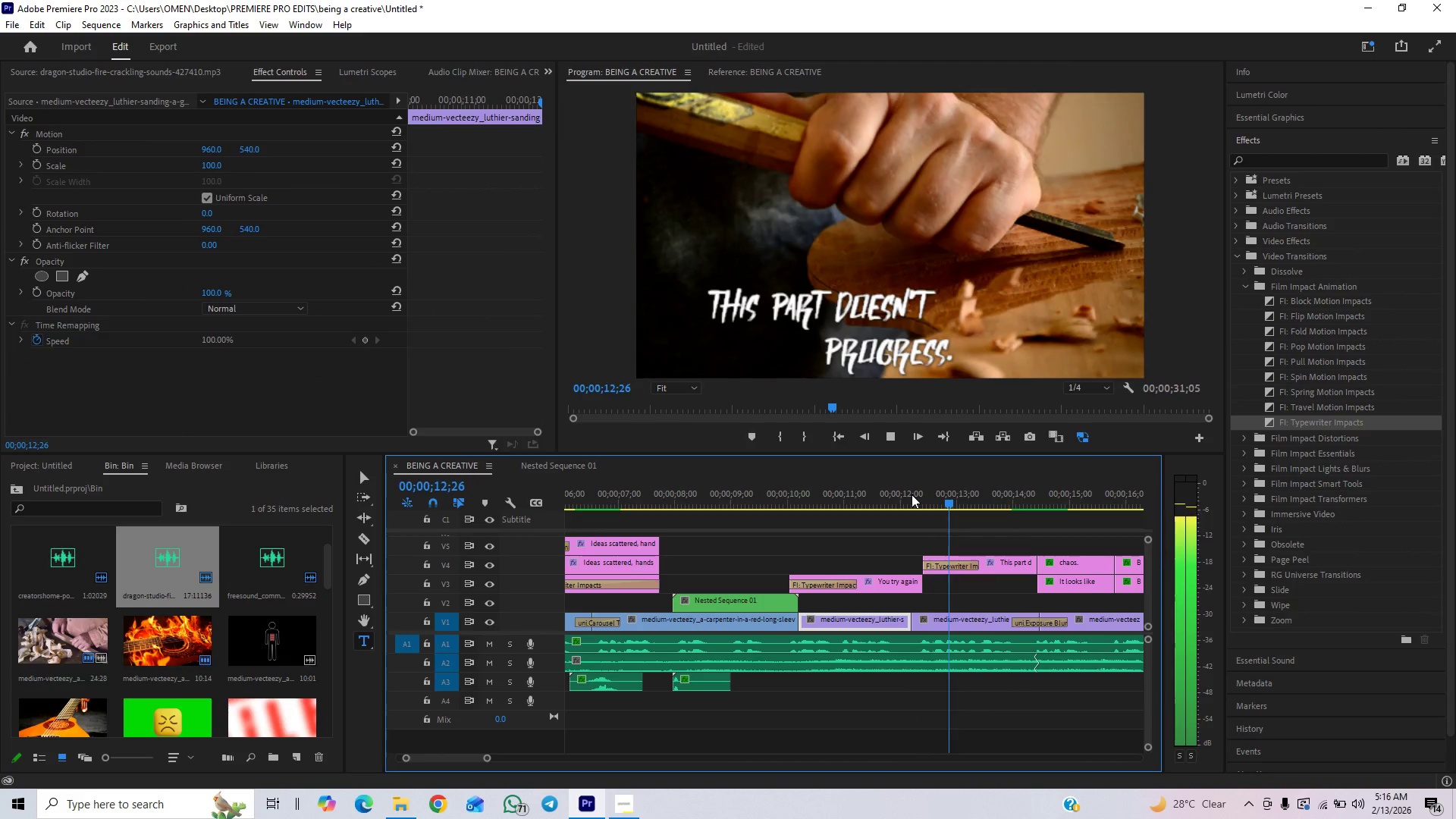 
key(Space)
 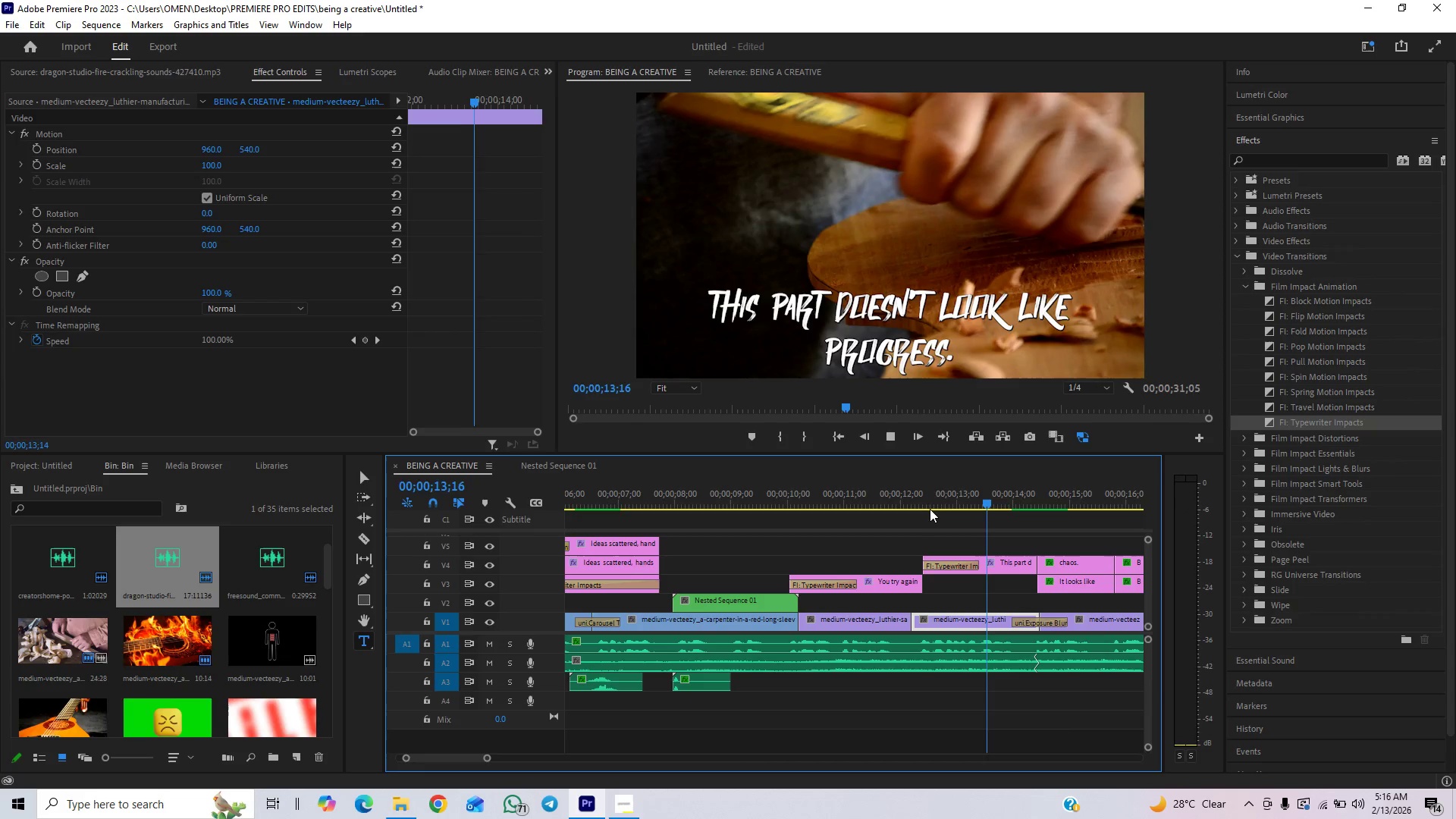 
key(Control+Z)
 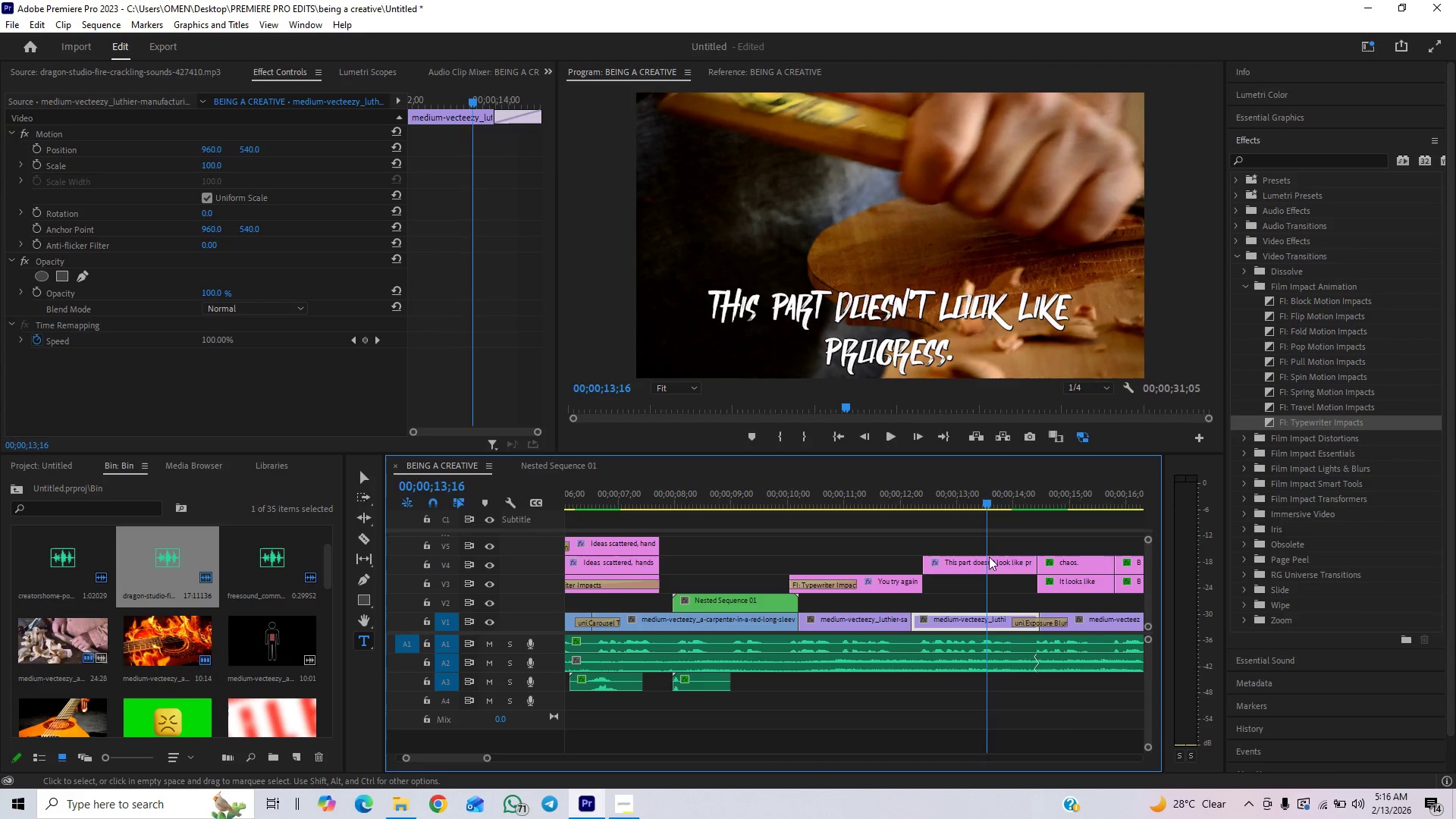 
left_click_drag(start_coordinate=[984, 563], to_coordinate=[987, 580])
 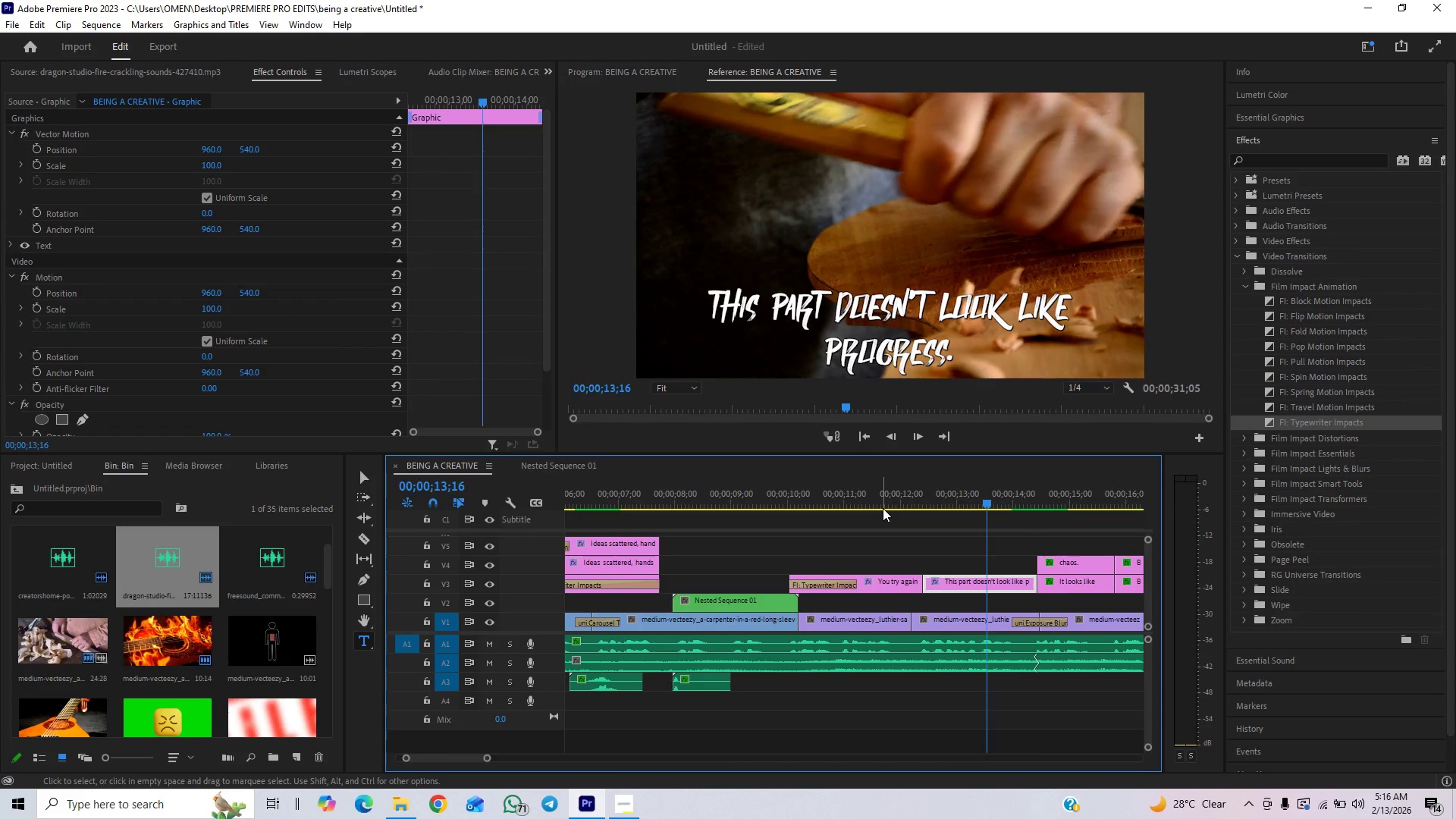 
left_click([893, 497])
 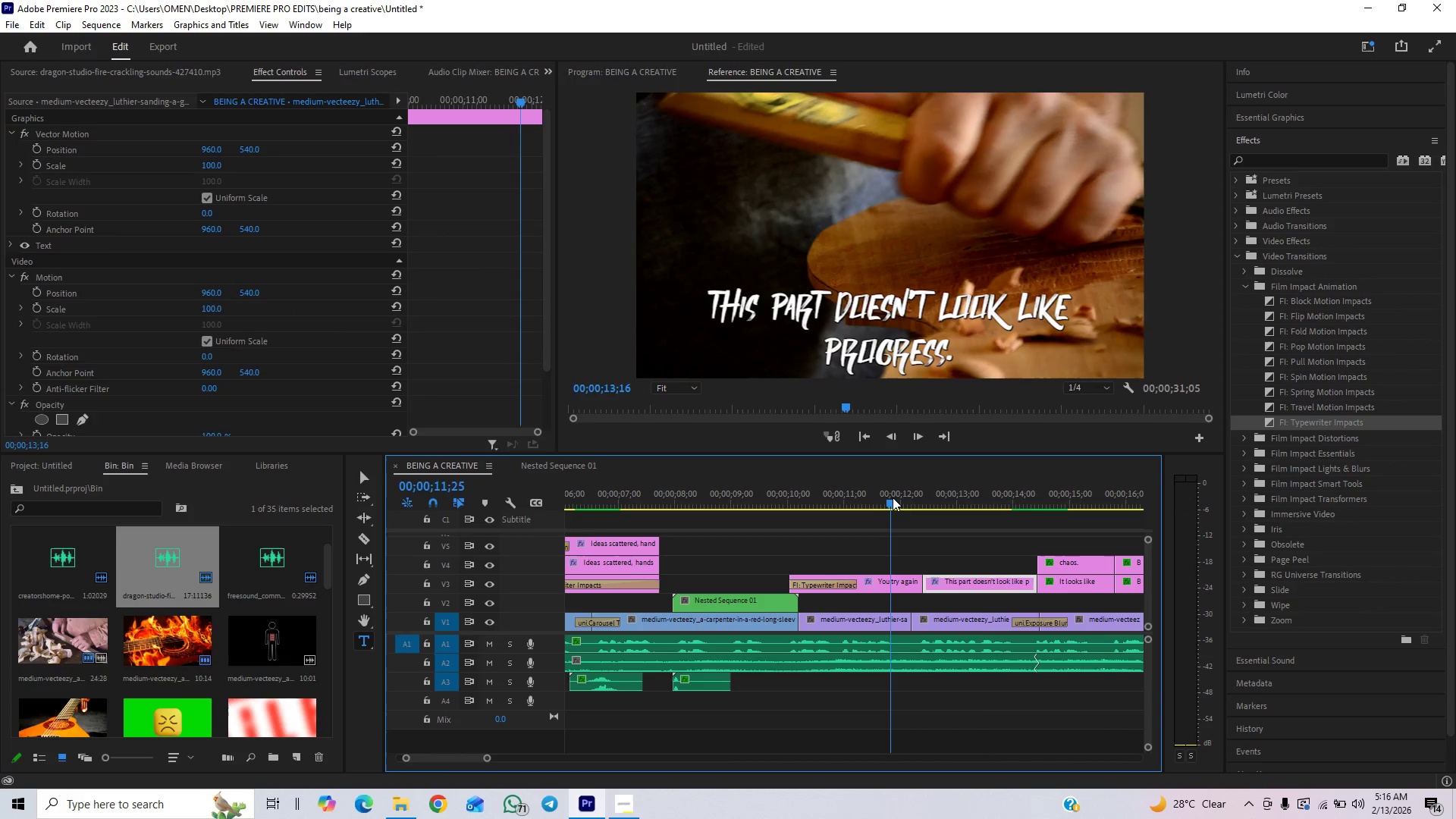 
key(Space)
 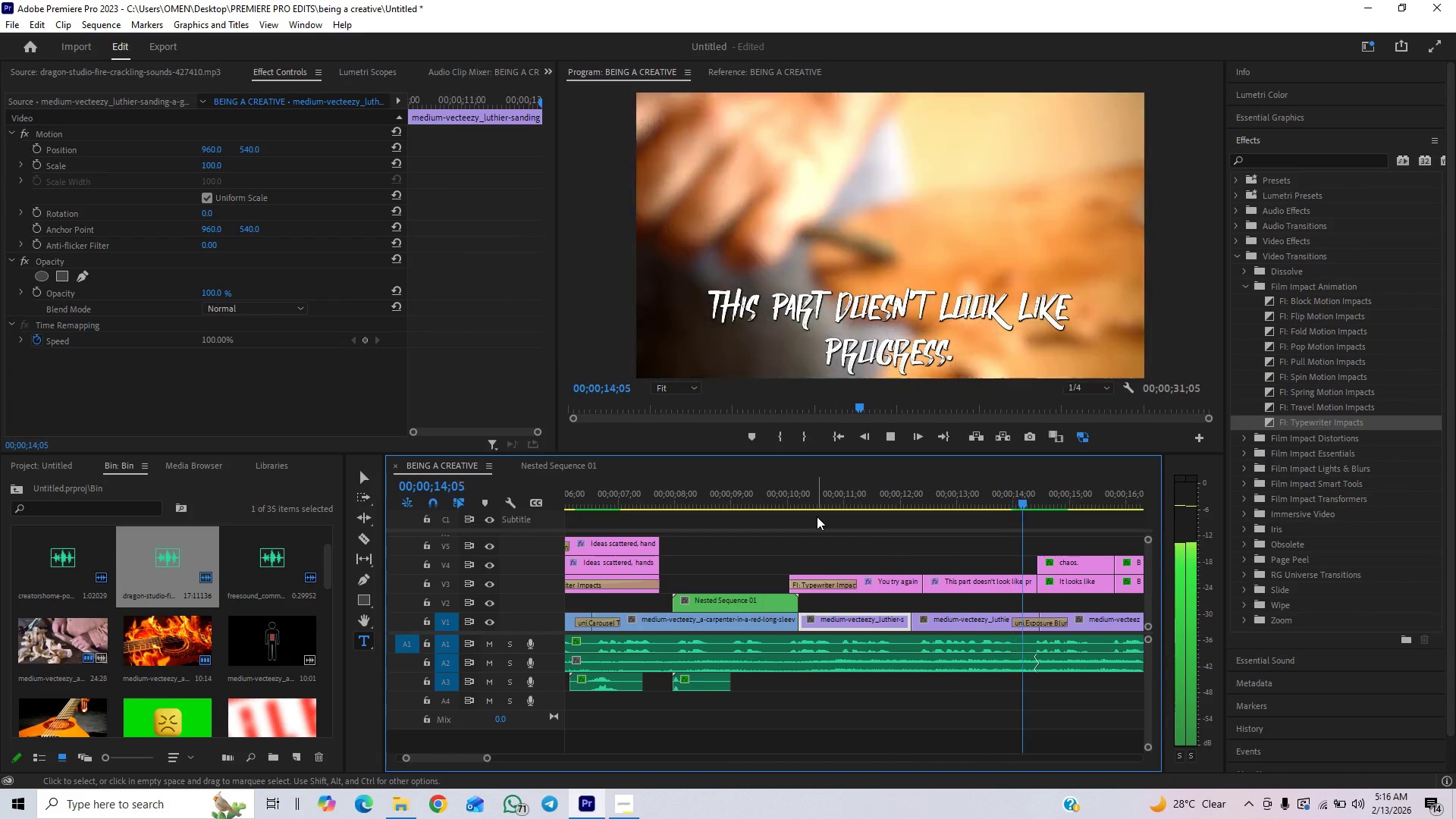 
key(Space)
 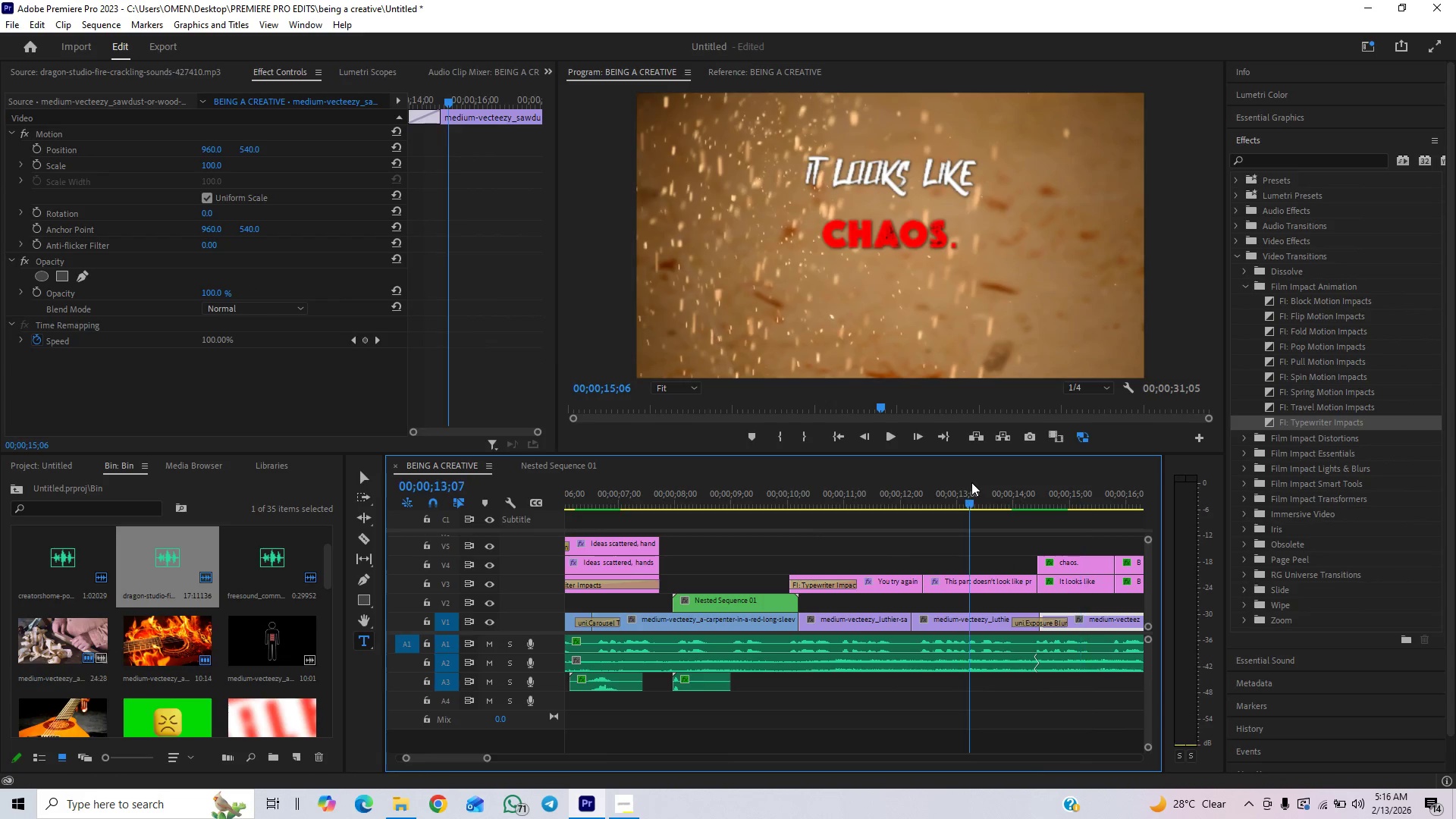 
key(Space)
 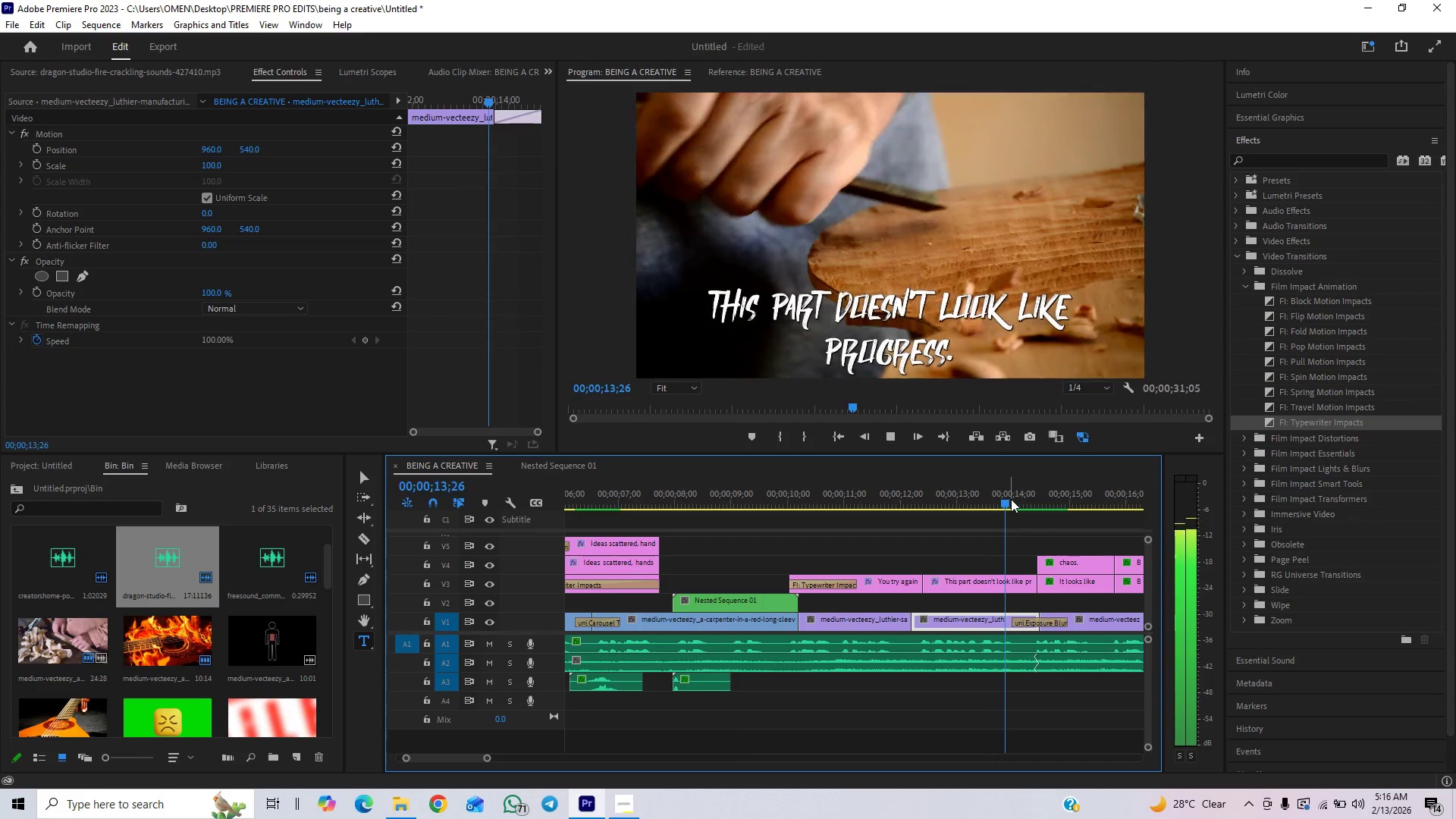 
key(Space)
 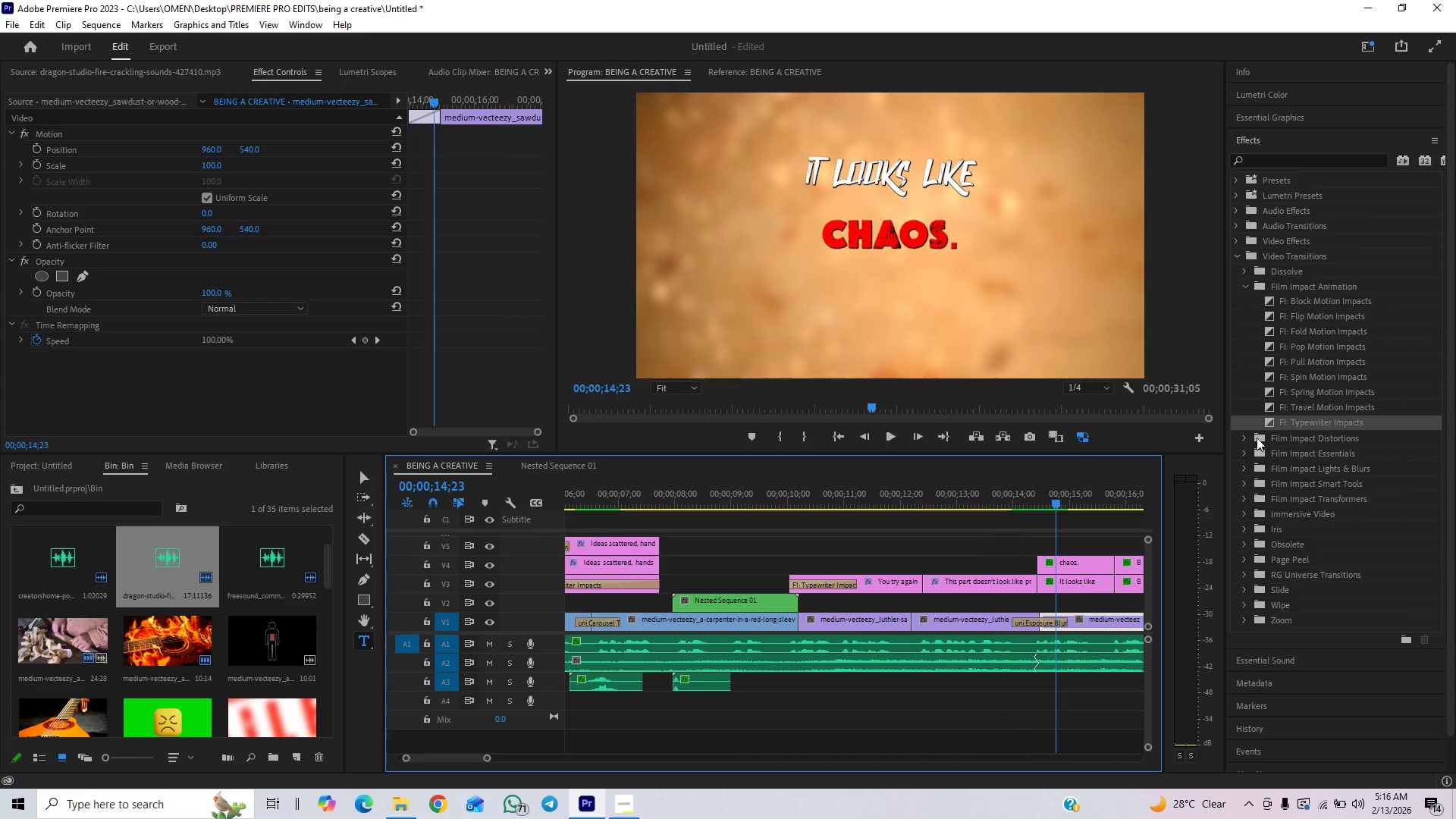 
left_click_drag(start_coordinate=[1260, 419], to_coordinate=[1018, 583])
 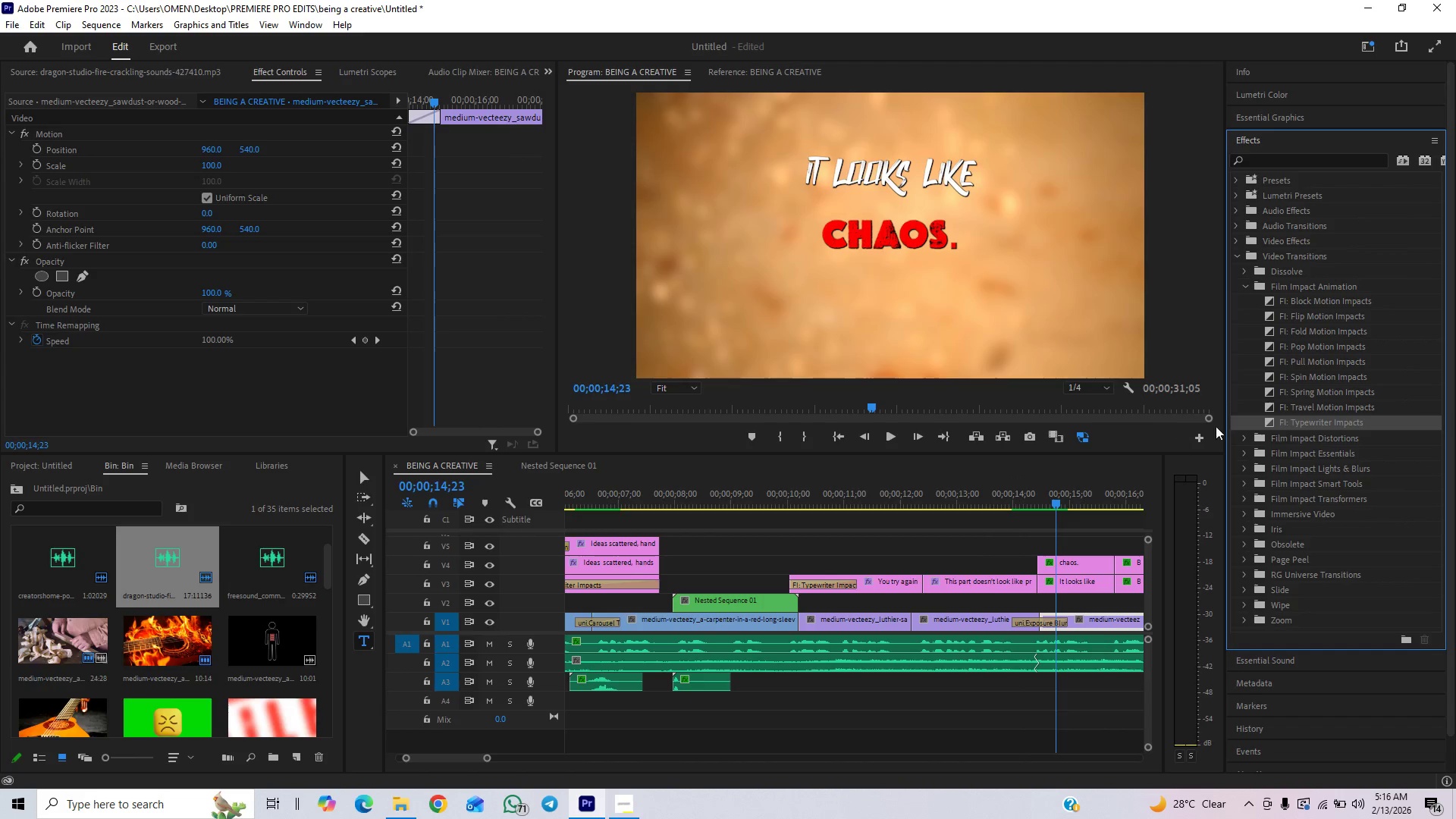 
left_click_drag(start_coordinate=[1231, 422], to_coordinate=[1262, 421])
 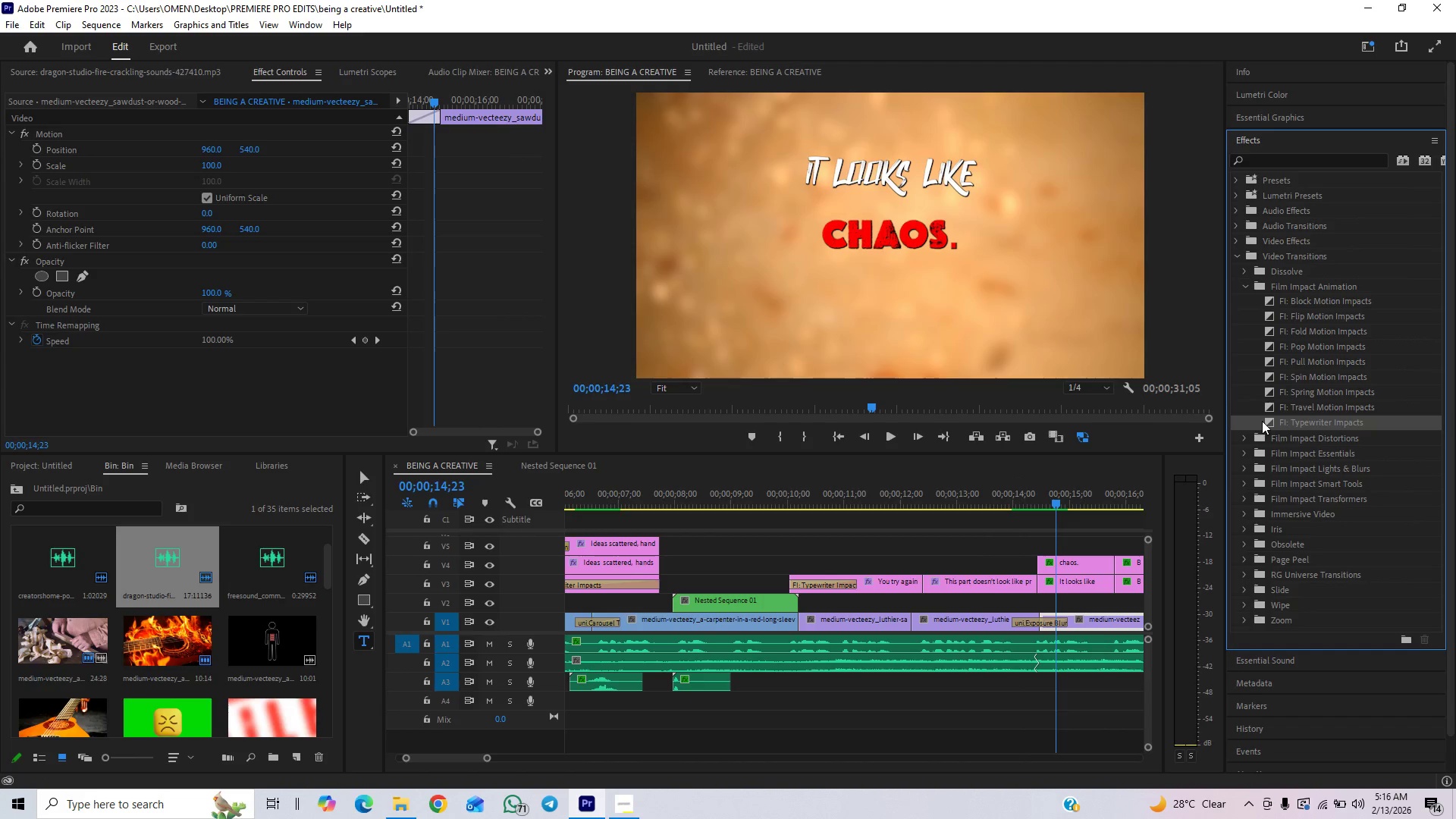 
left_click_drag(start_coordinate=[1262, 421], to_coordinate=[1030, 578])
 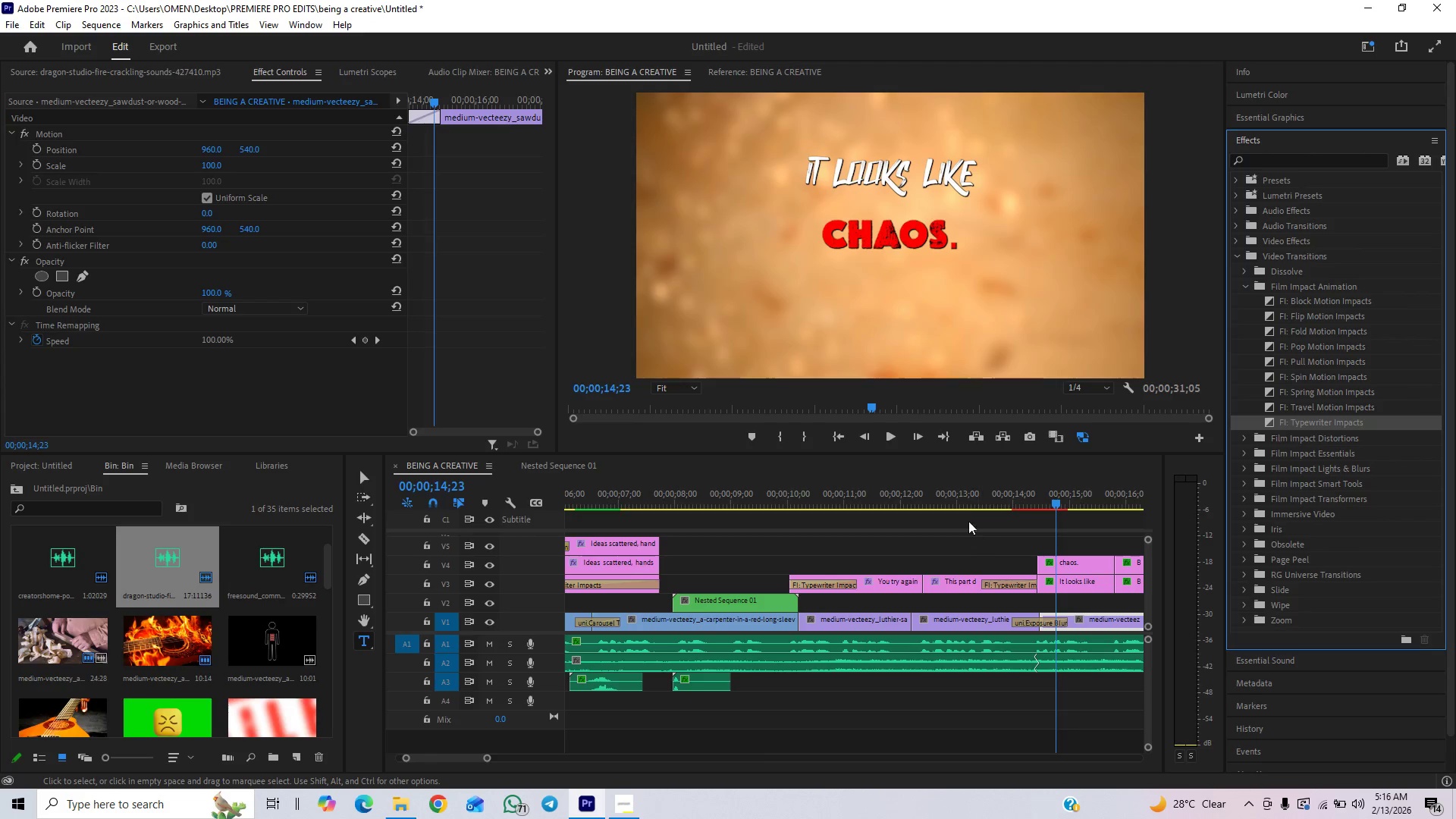 
left_click([961, 500])
 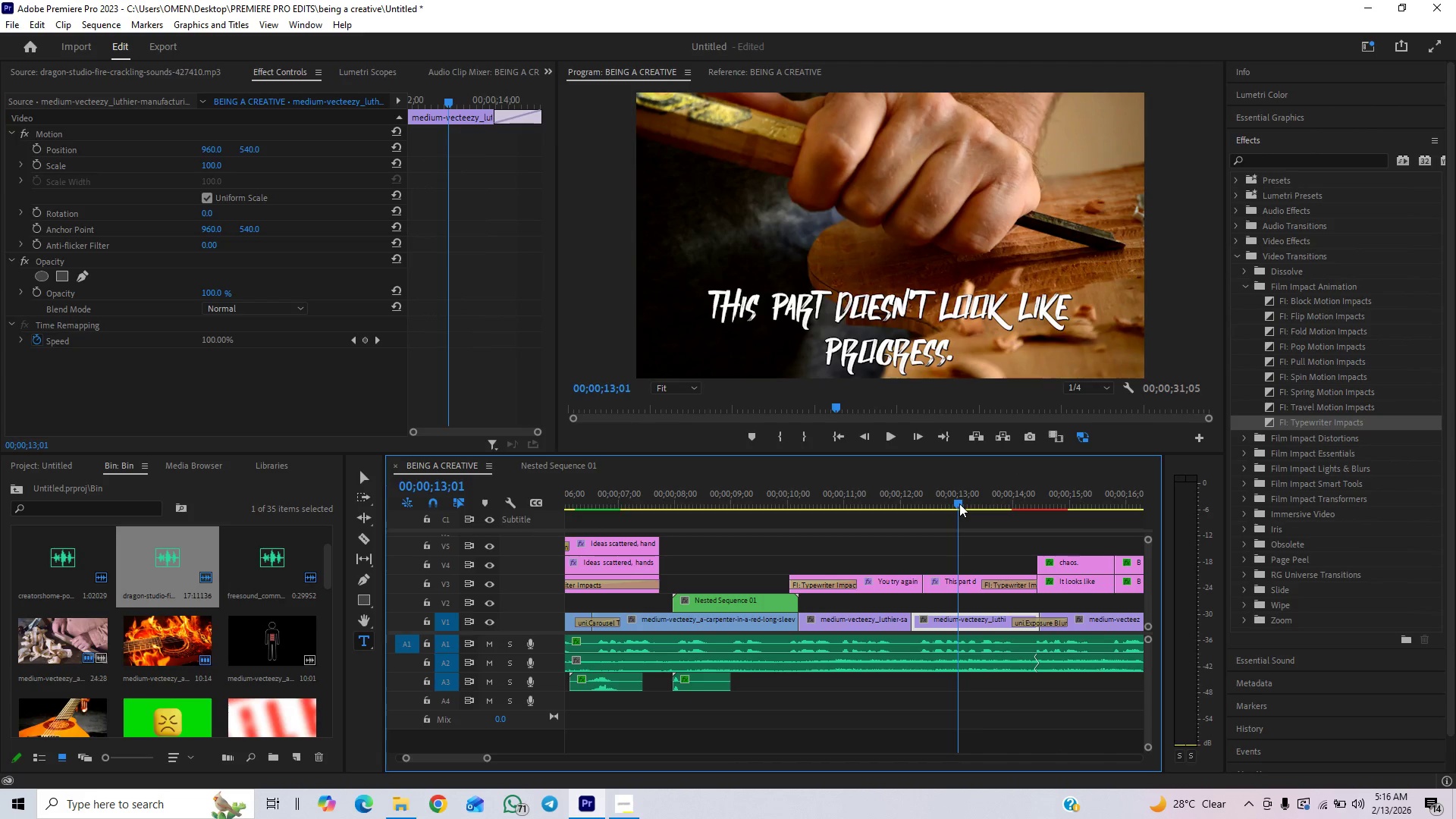 
key(Space)
 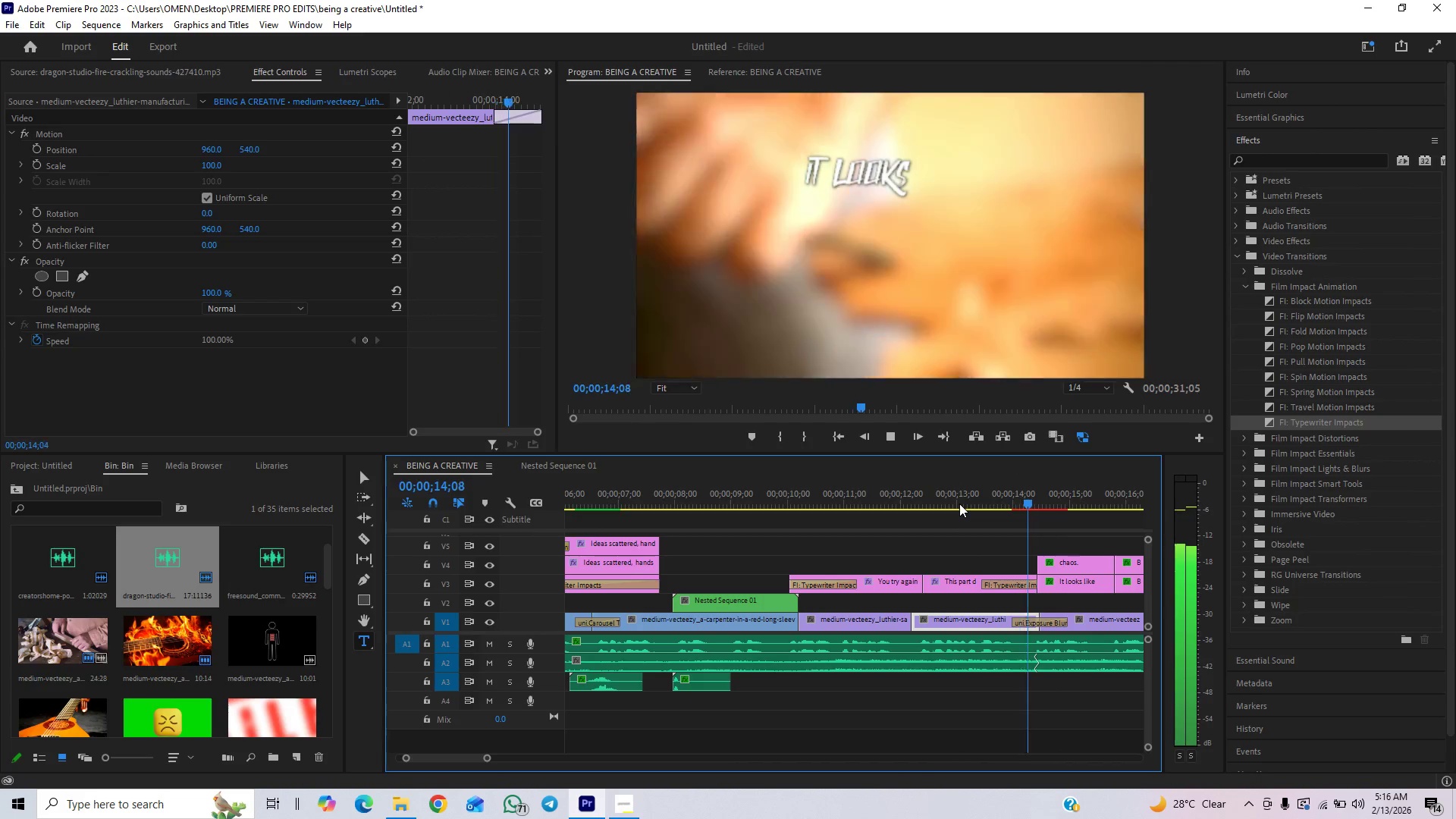 
key(Space)
 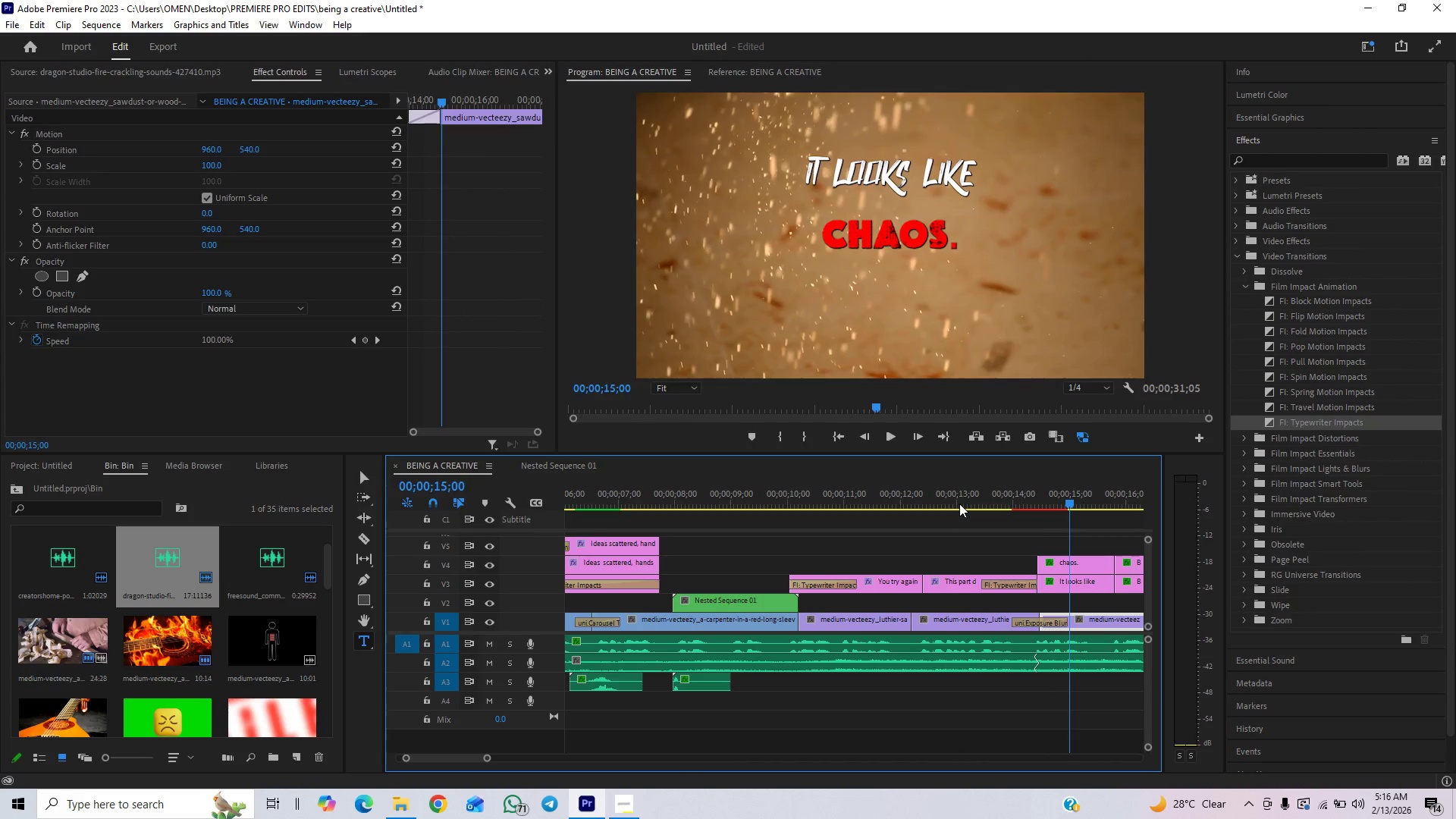 
left_click([877, 484])
 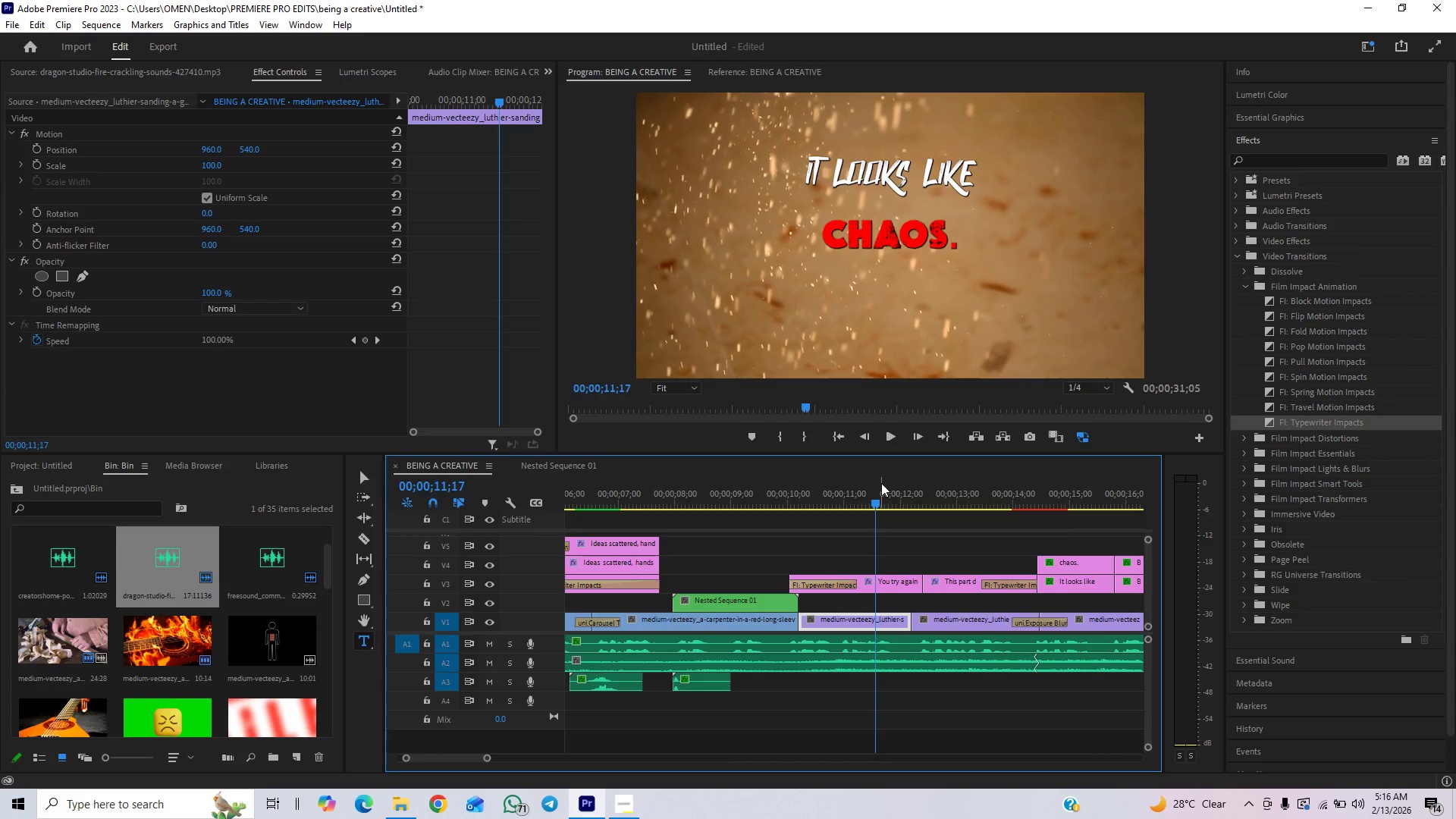 
key(Space)
 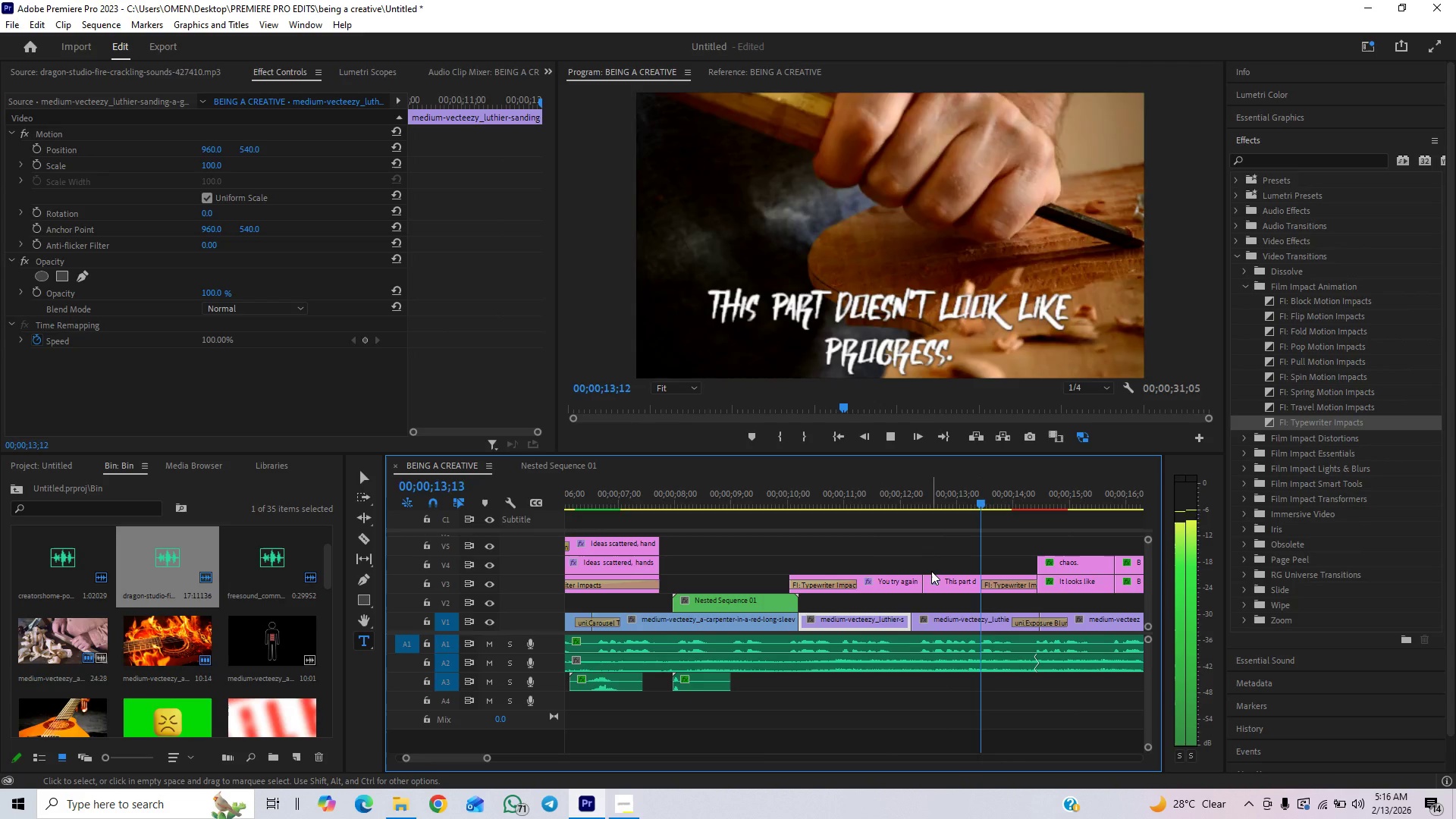 
key(Space)
 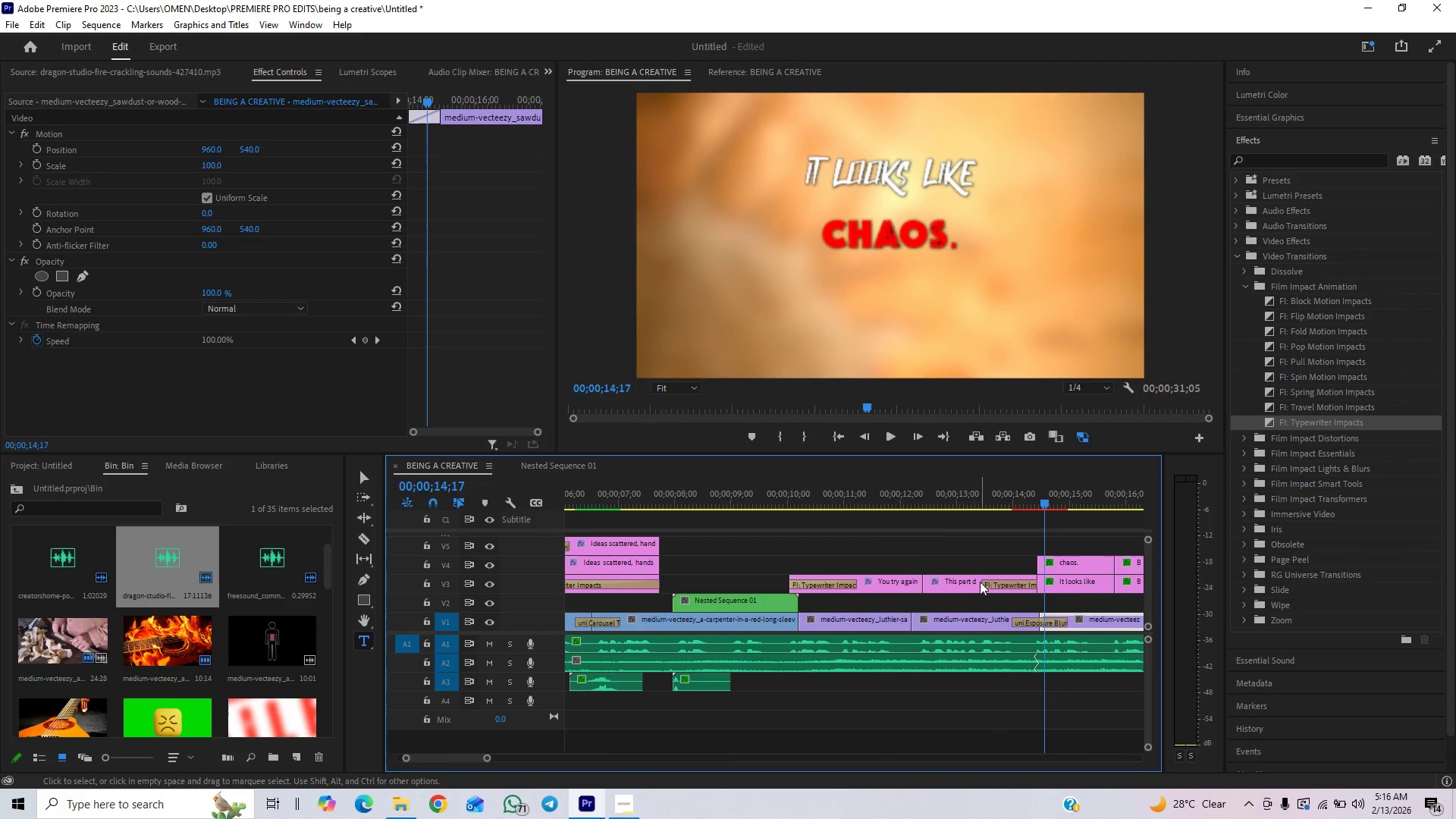 
left_click_drag(start_coordinate=[984, 585], to_coordinate=[1015, 594])
 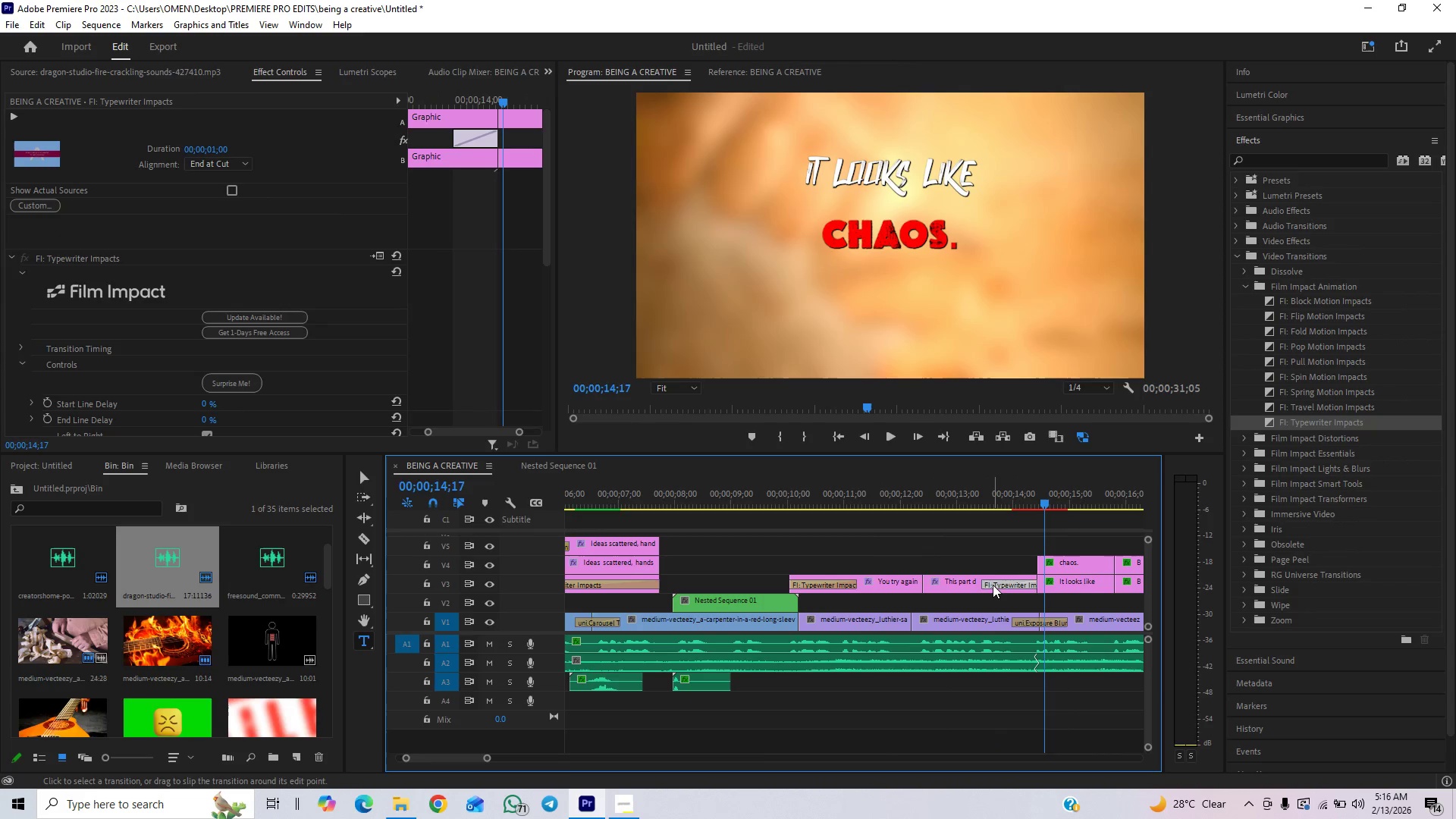 
left_click_drag(start_coordinate=[987, 582], to_coordinate=[1018, 585])
 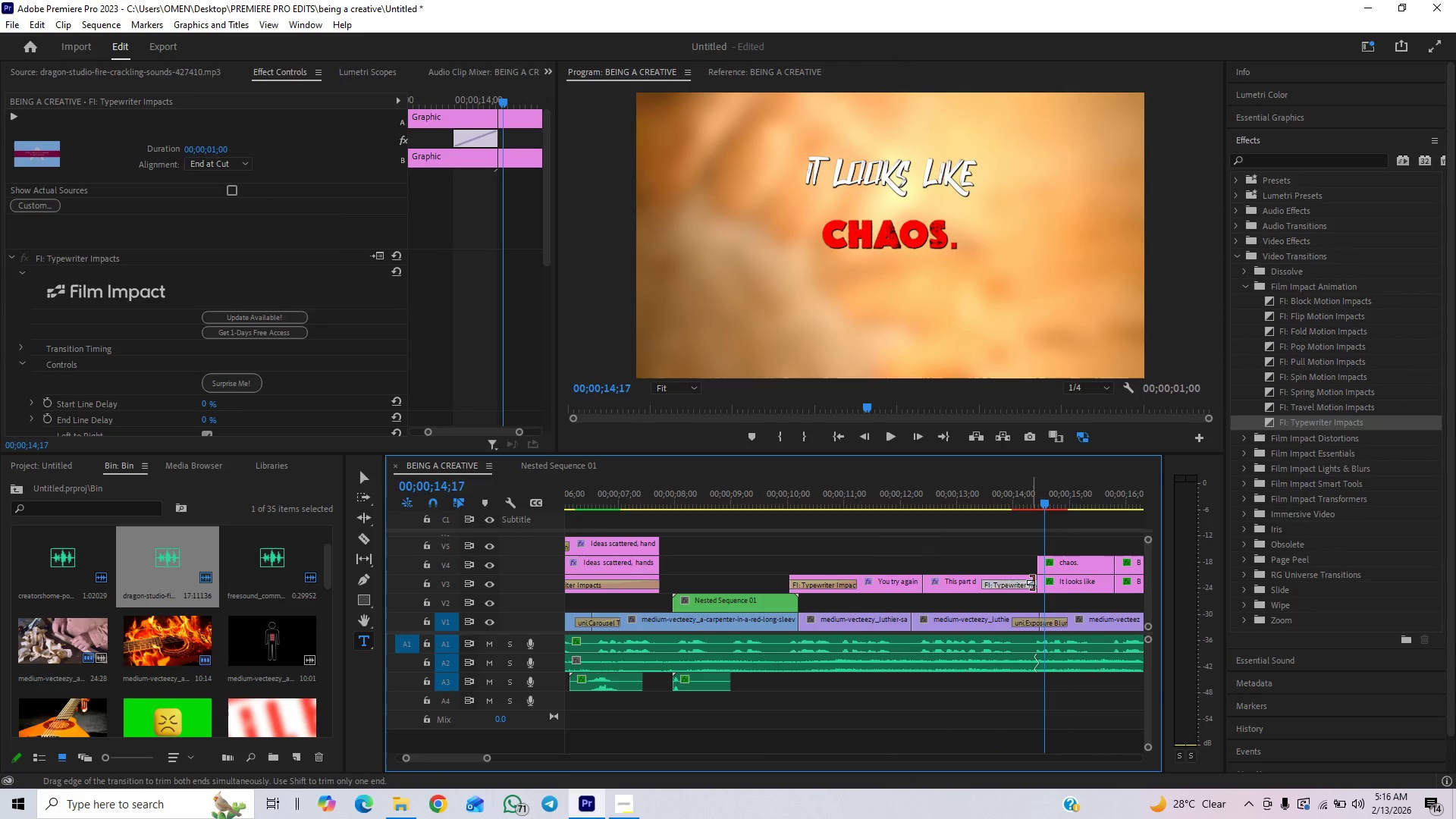 
left_click_drag(start_coordinate=[1034, 582], to_coordinate=[1020, 592])
 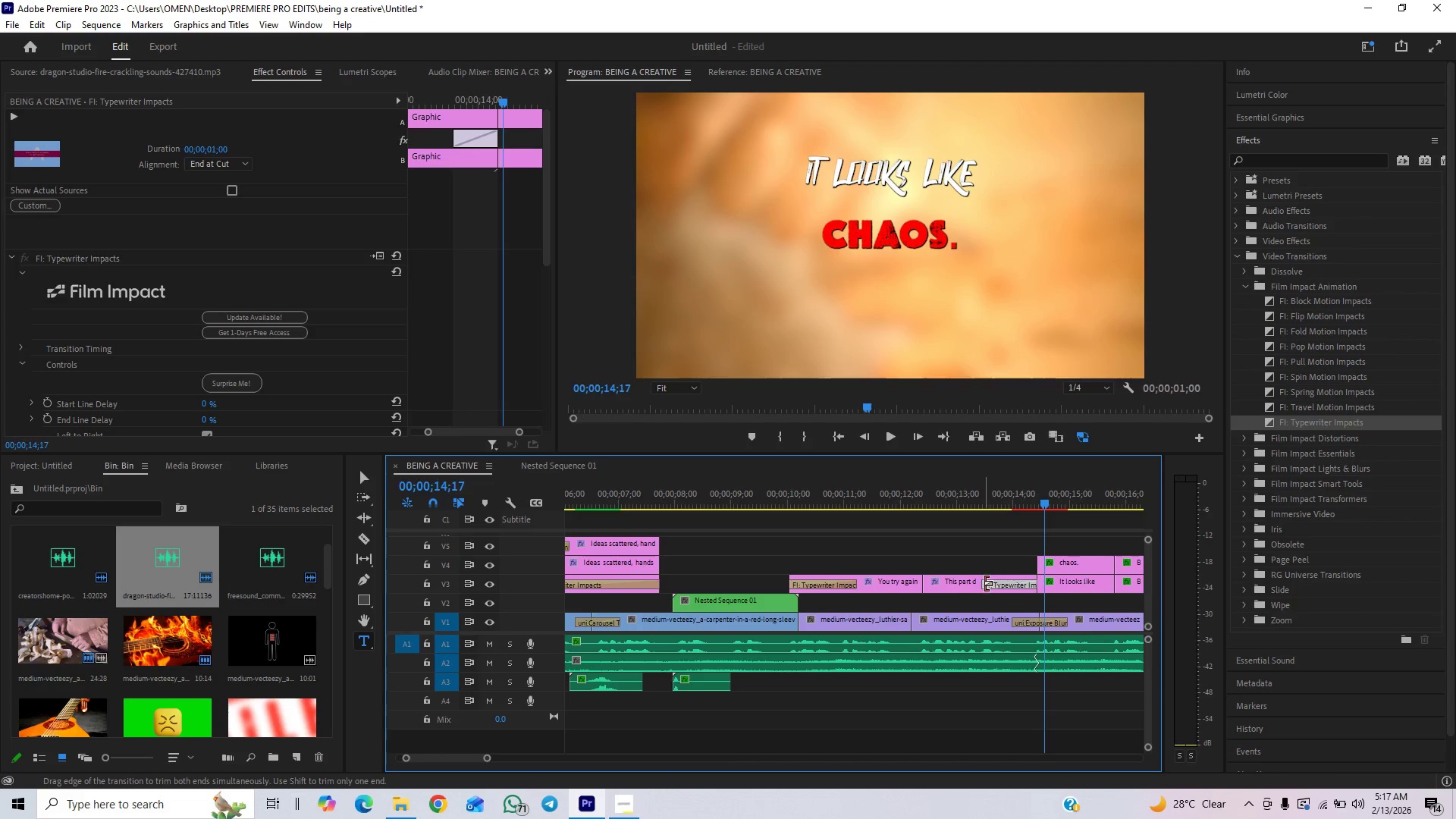 
left_click_drag(start_coordinate=[970, 585], to_coordinate=[971, 553])
 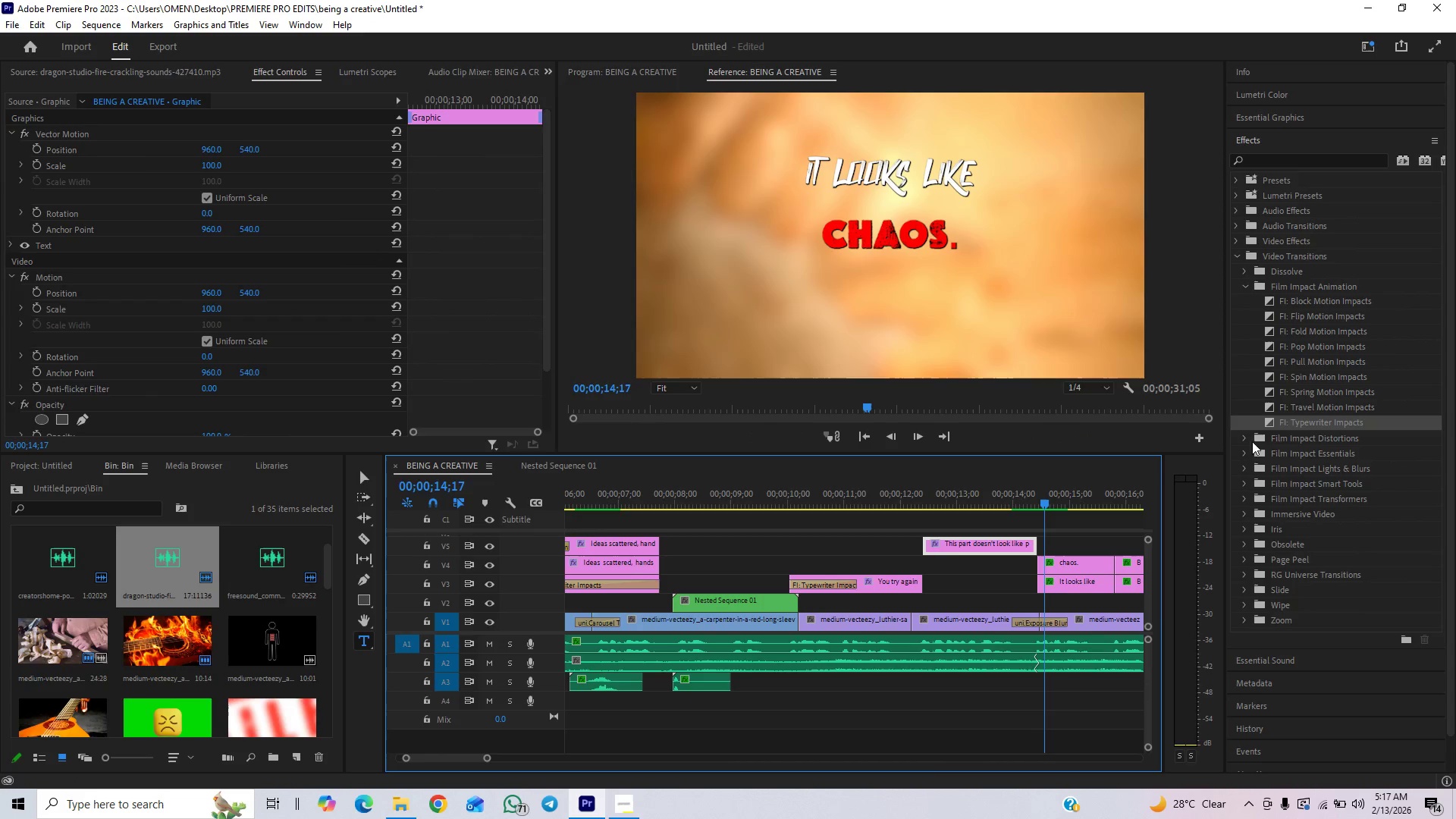 
left_click_drag(start_coordinate=[1264, 422], to_coordinate=[1031, 553])
 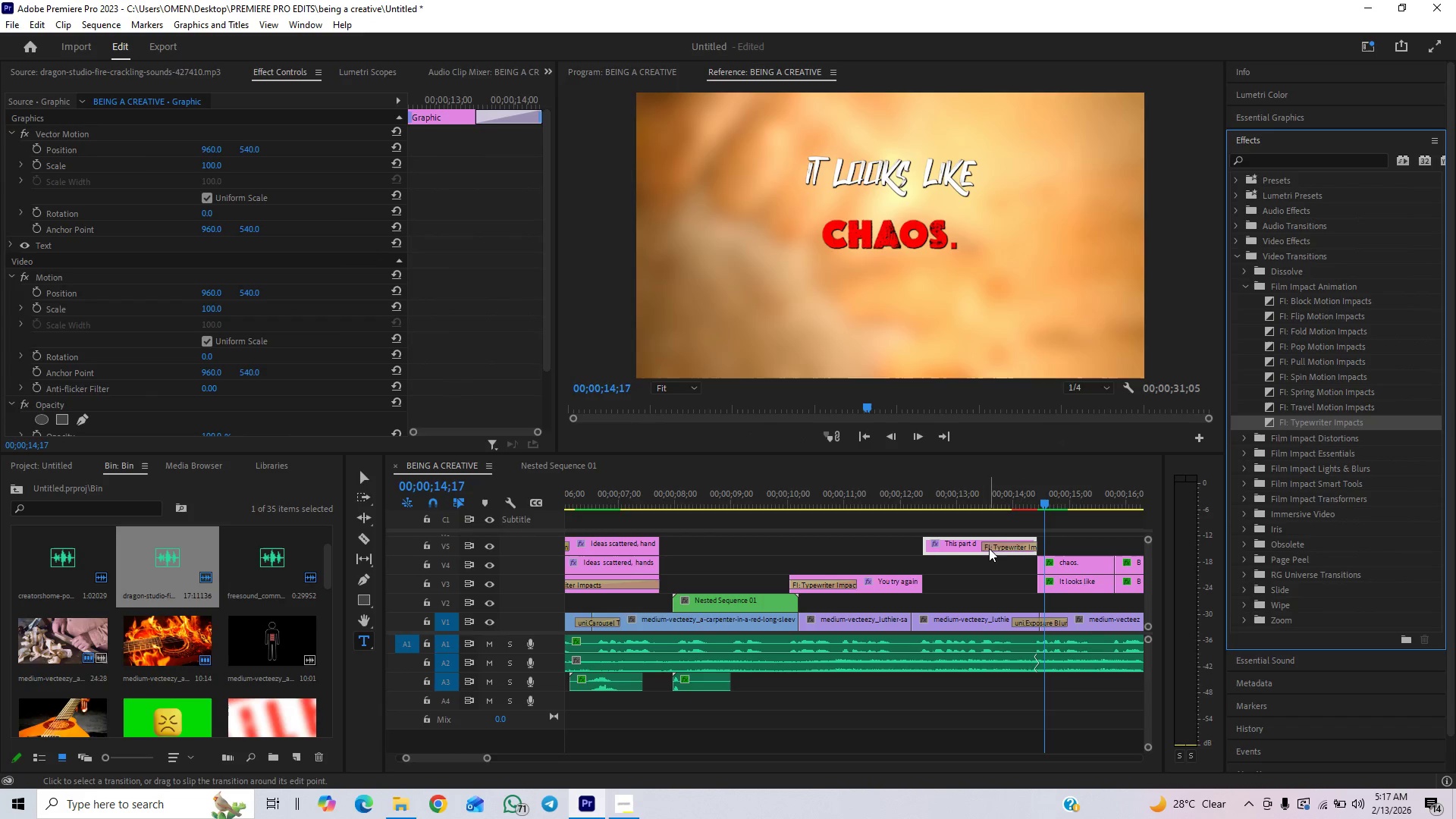 
left_click_drag(start_coordinate=[984, 545], to_coordinate=[999, 553])
 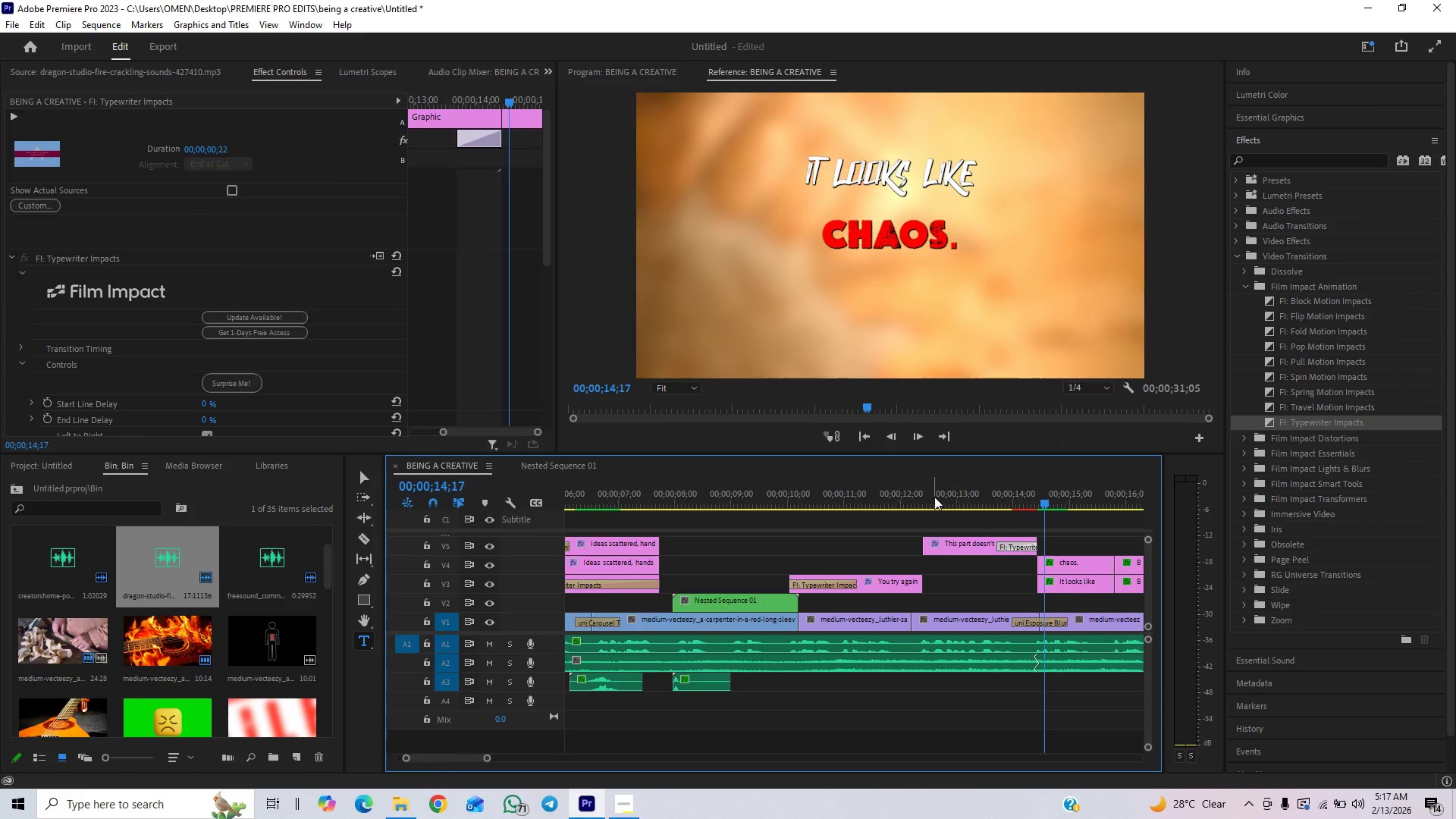 
left_click([934, 497])
 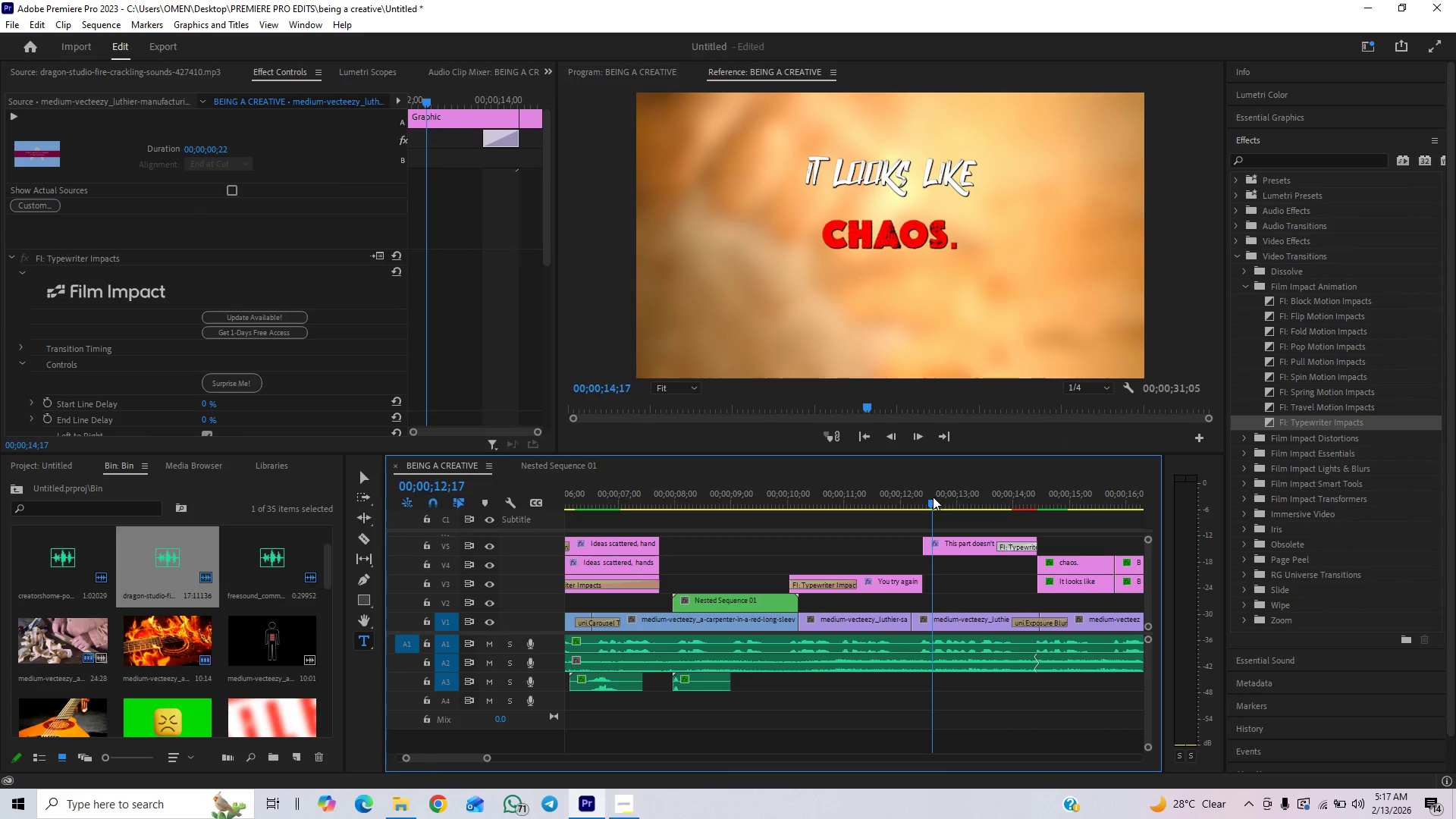 
key(Space)
 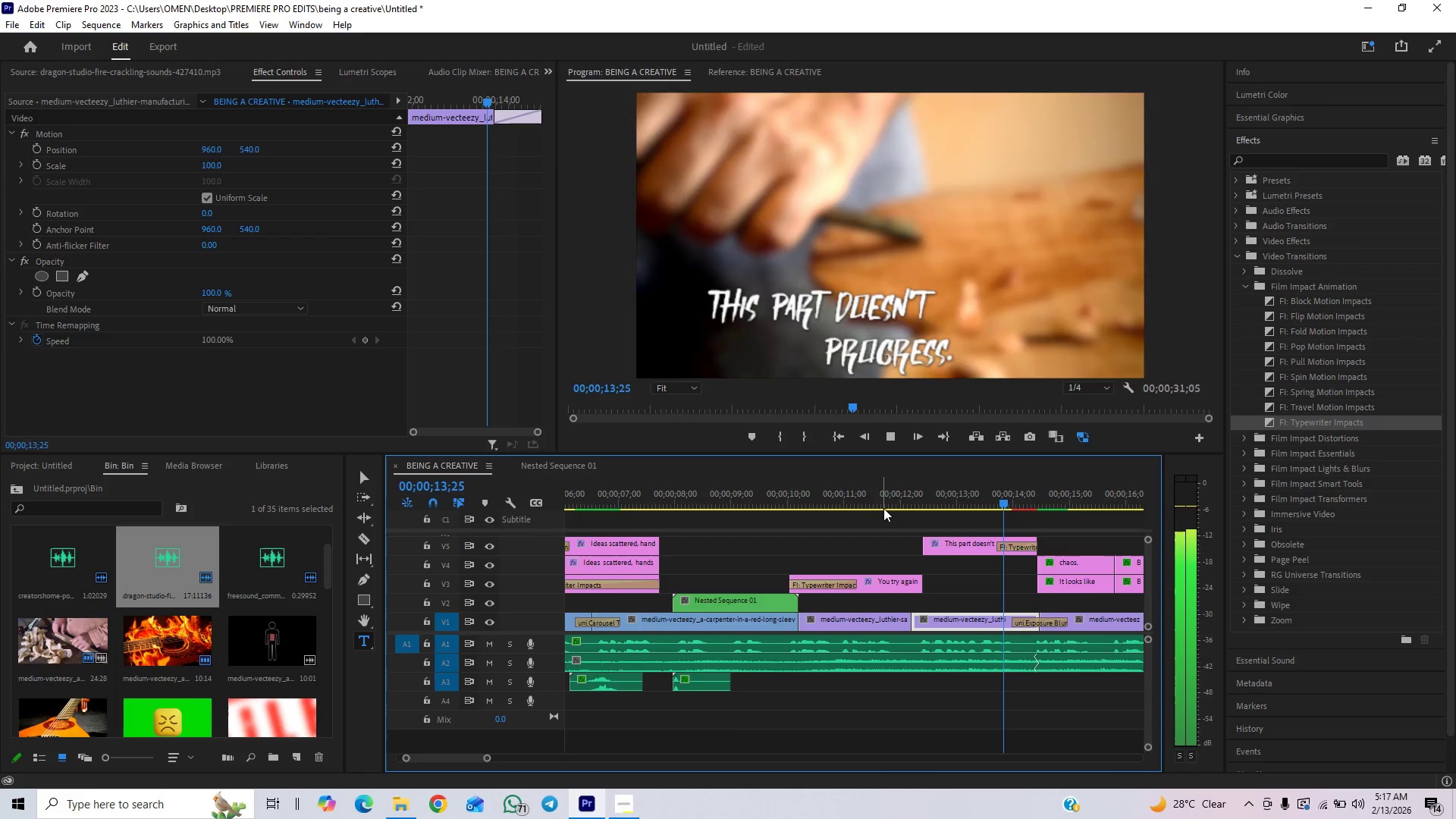 
key(Space)
 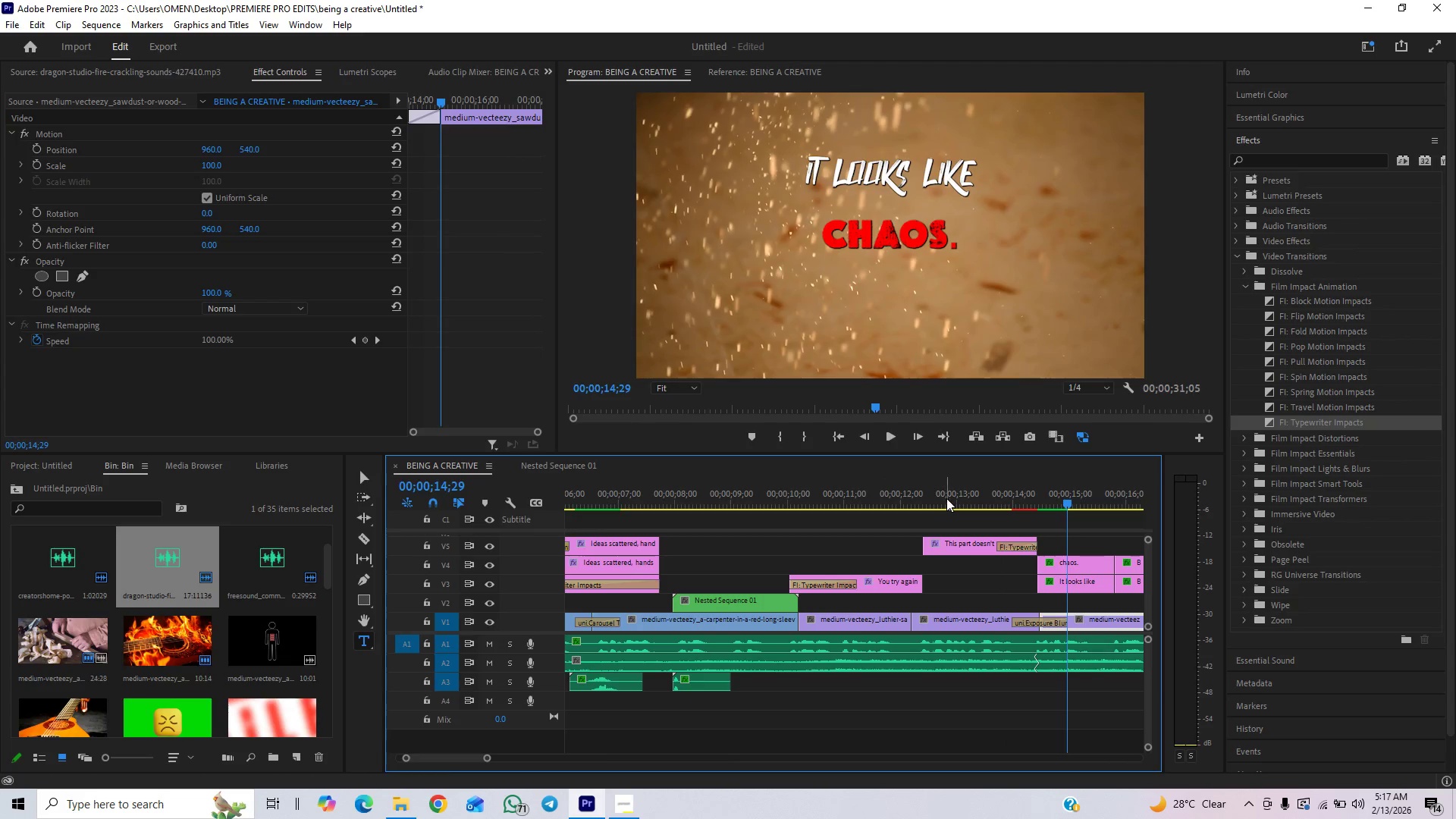 
key(Space)
 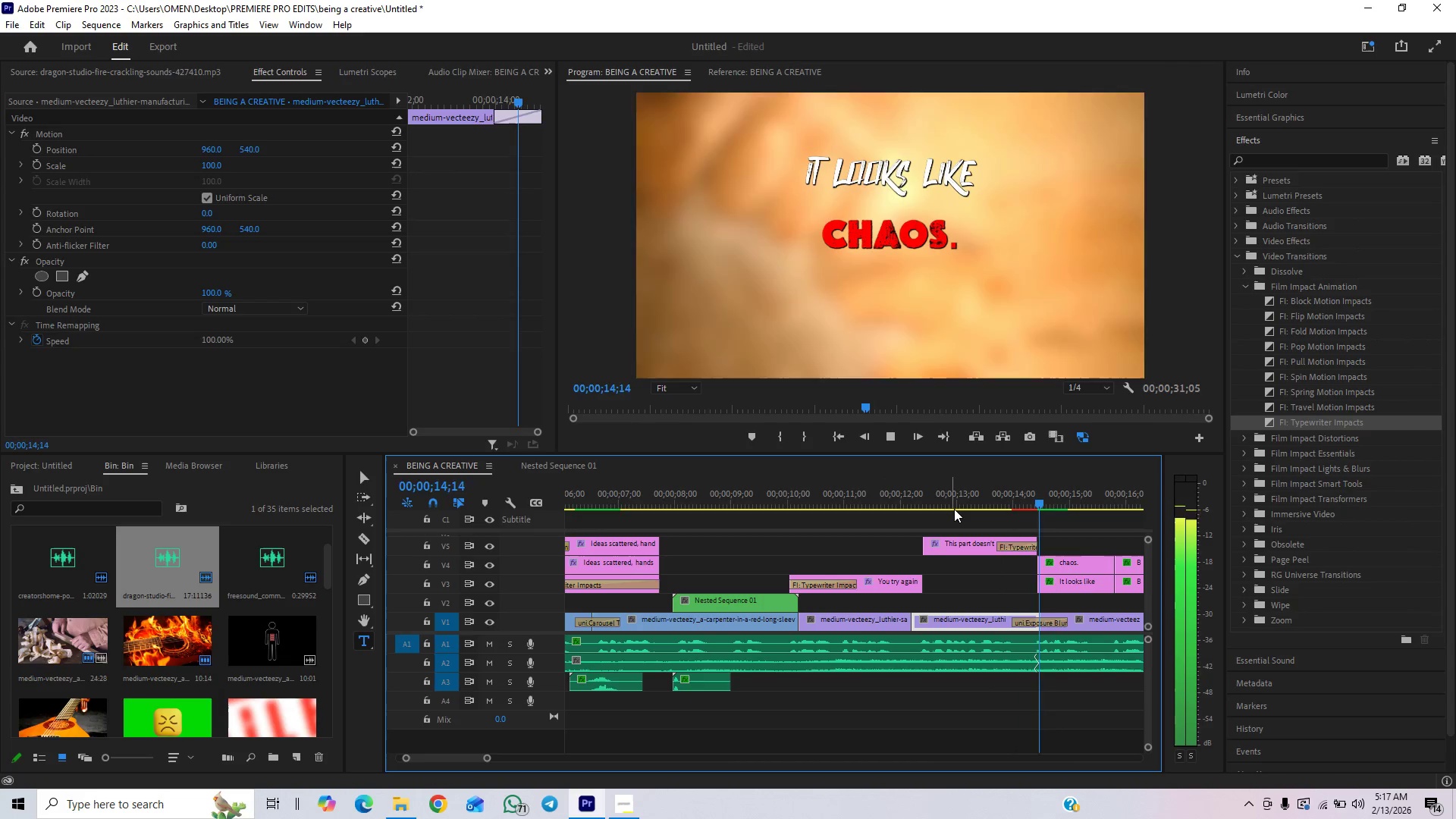 
key(Space)
 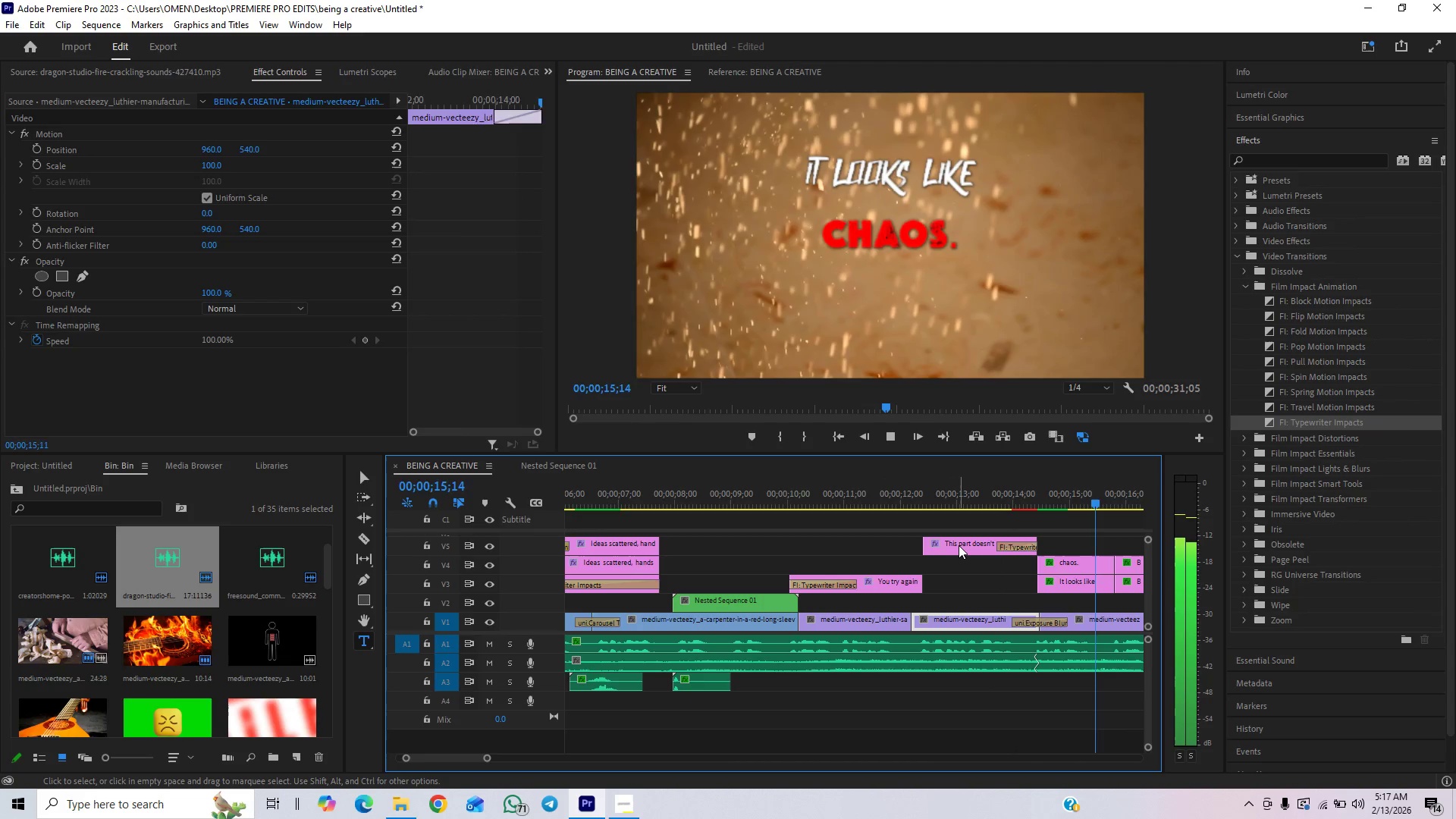 
left_click_drag(start_coordinate=[959, 545], to_coordinate=[959, 566])
 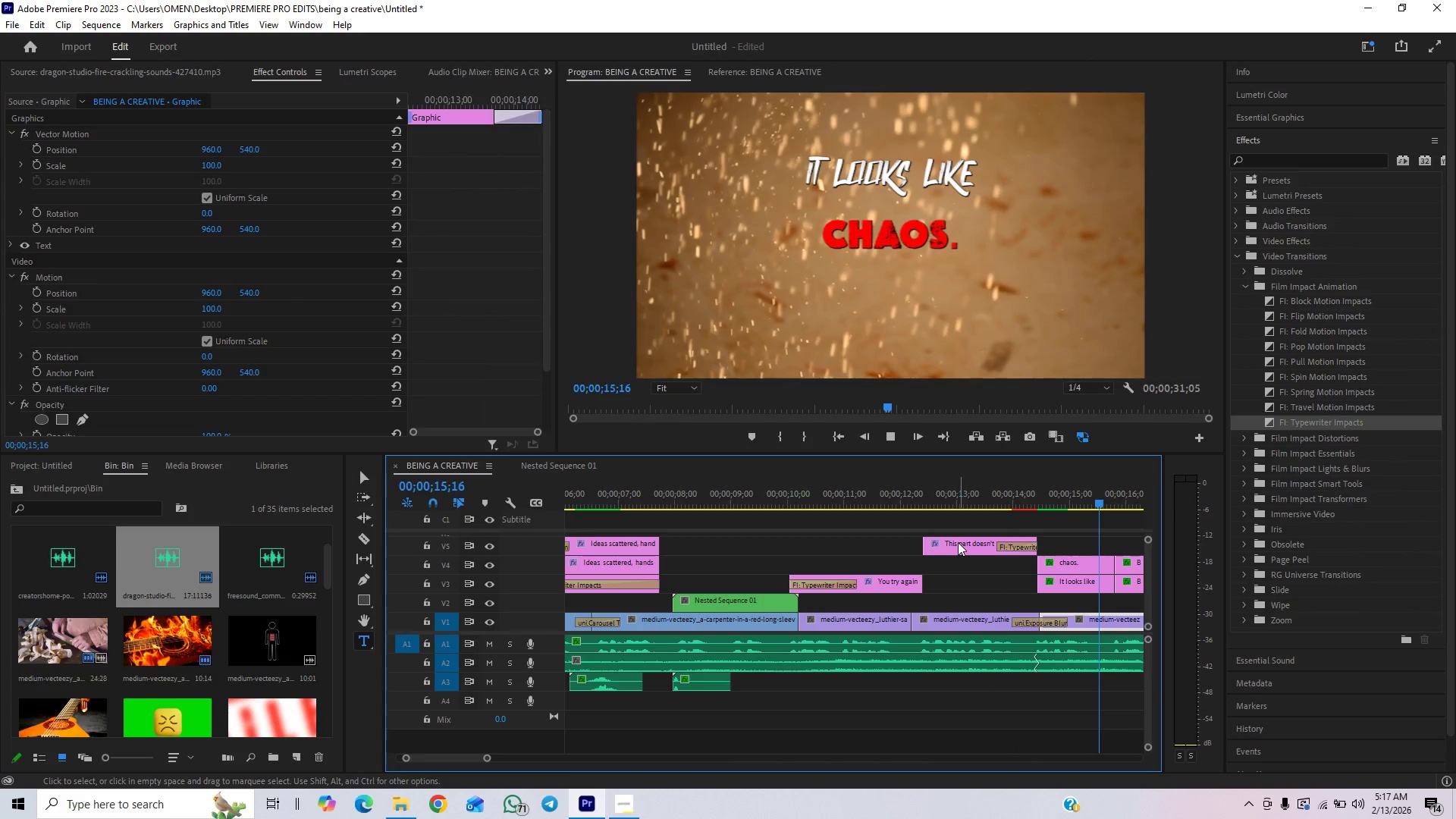 
left_click_drag(start_coordinate=[959, 542], to_coordinate=[962, 579])
 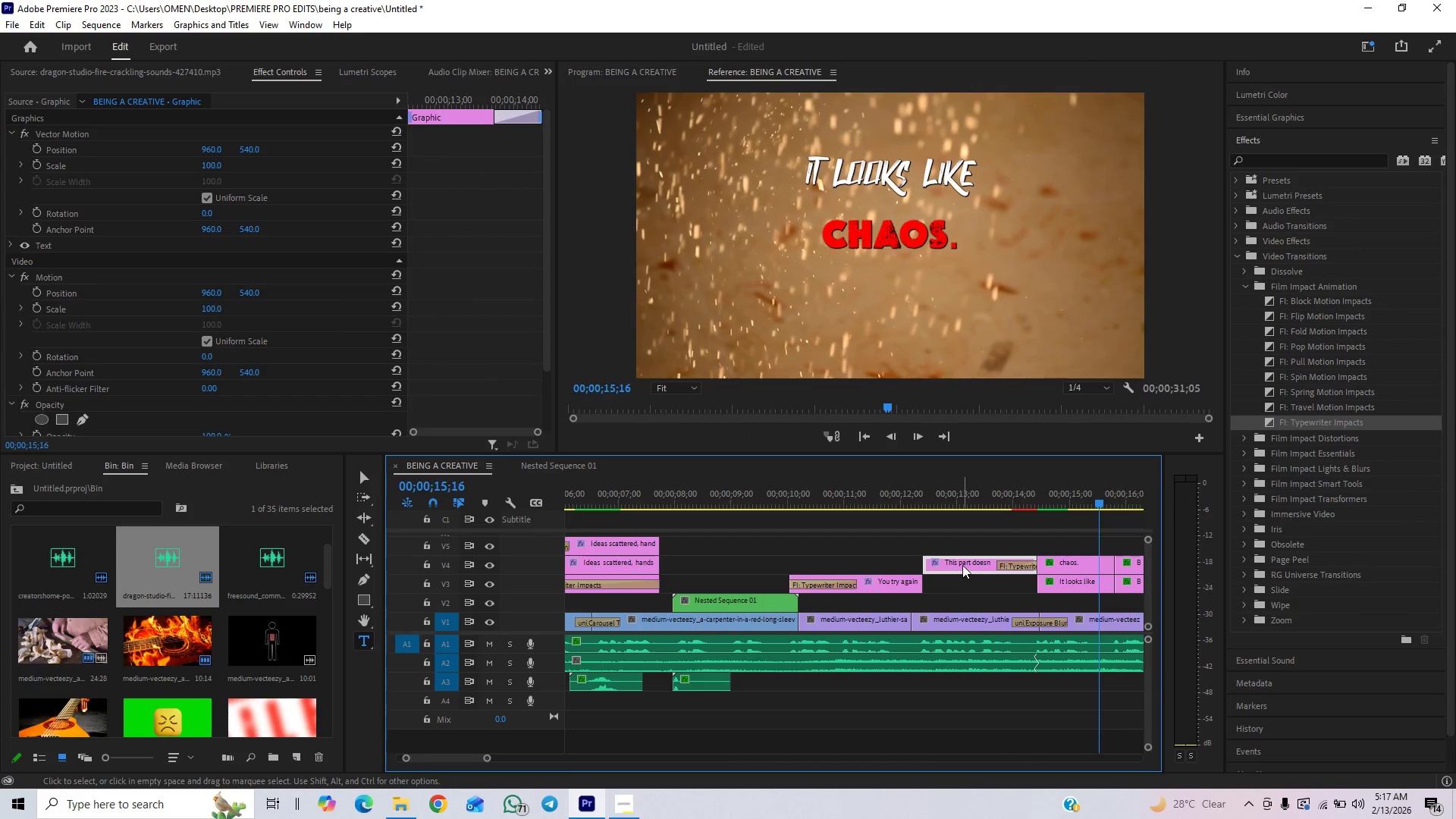 
left_click_drag(start_coordinate=[962, 565], to_coordinate=[965, 582])
 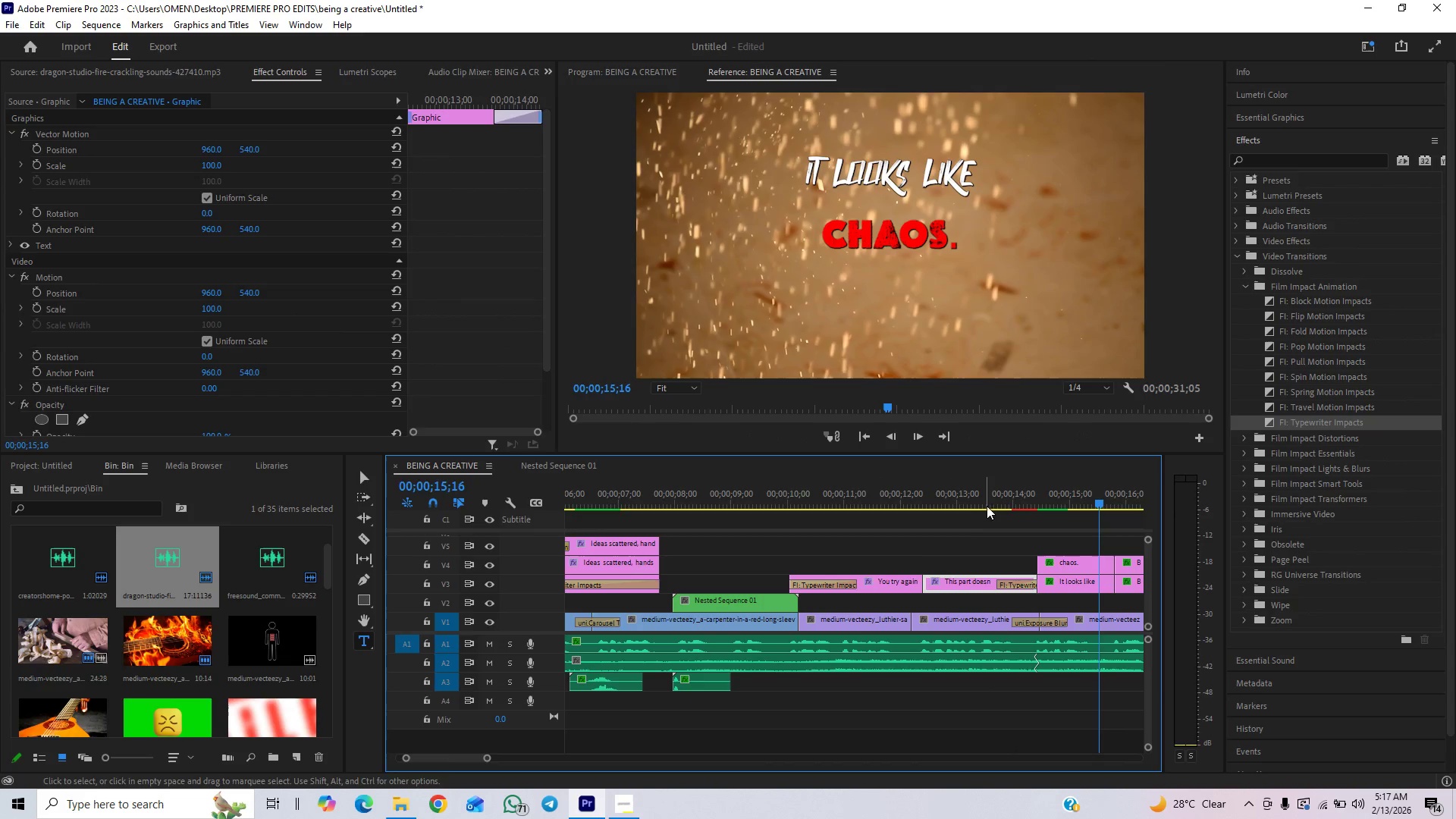 
left_click([993, 501])
 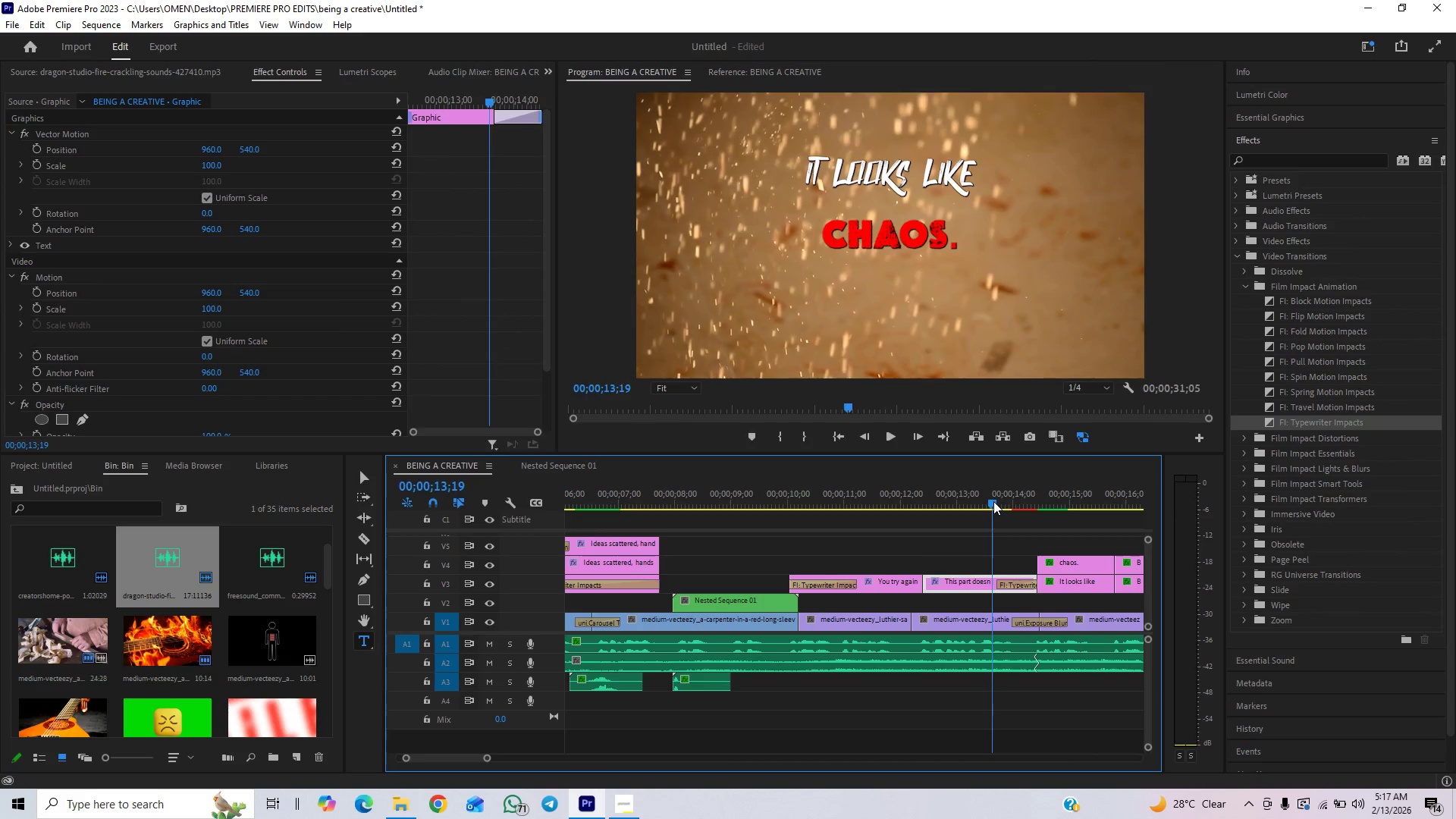 
key(Space)
 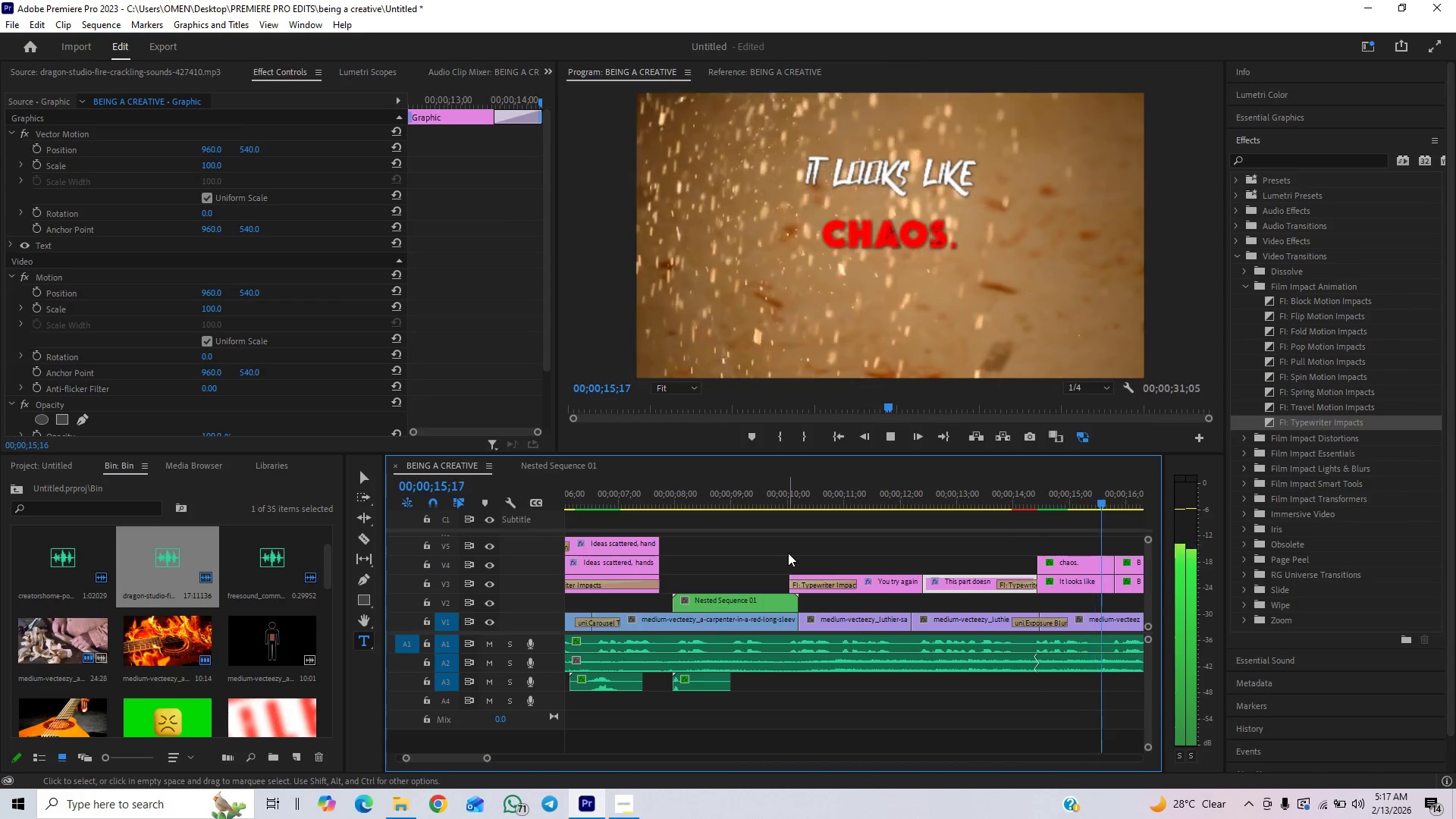 
key(Space)
 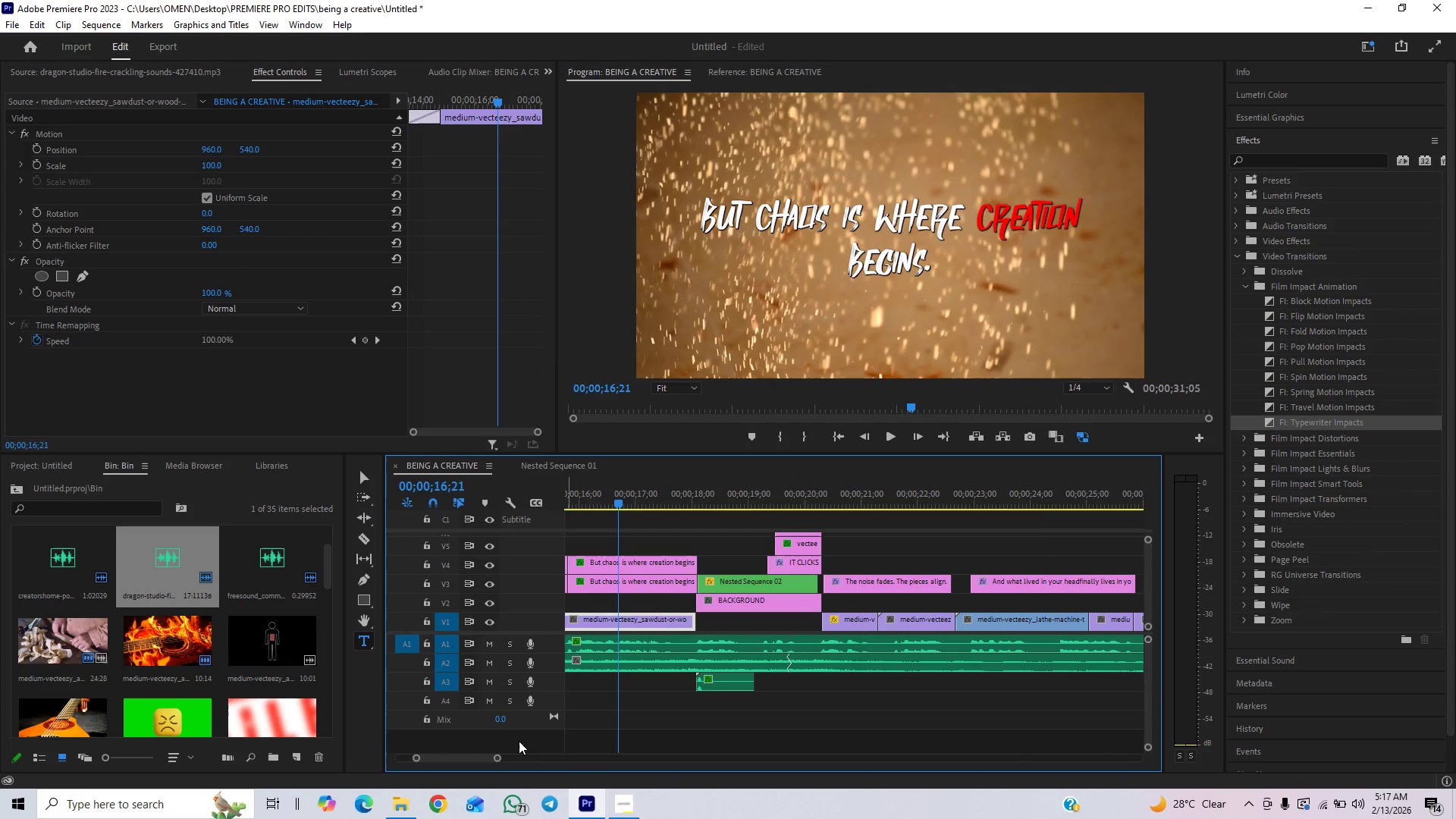 
left_click_drag(start_coordinate=[500, 758], to_coordinate=[496, 767])
 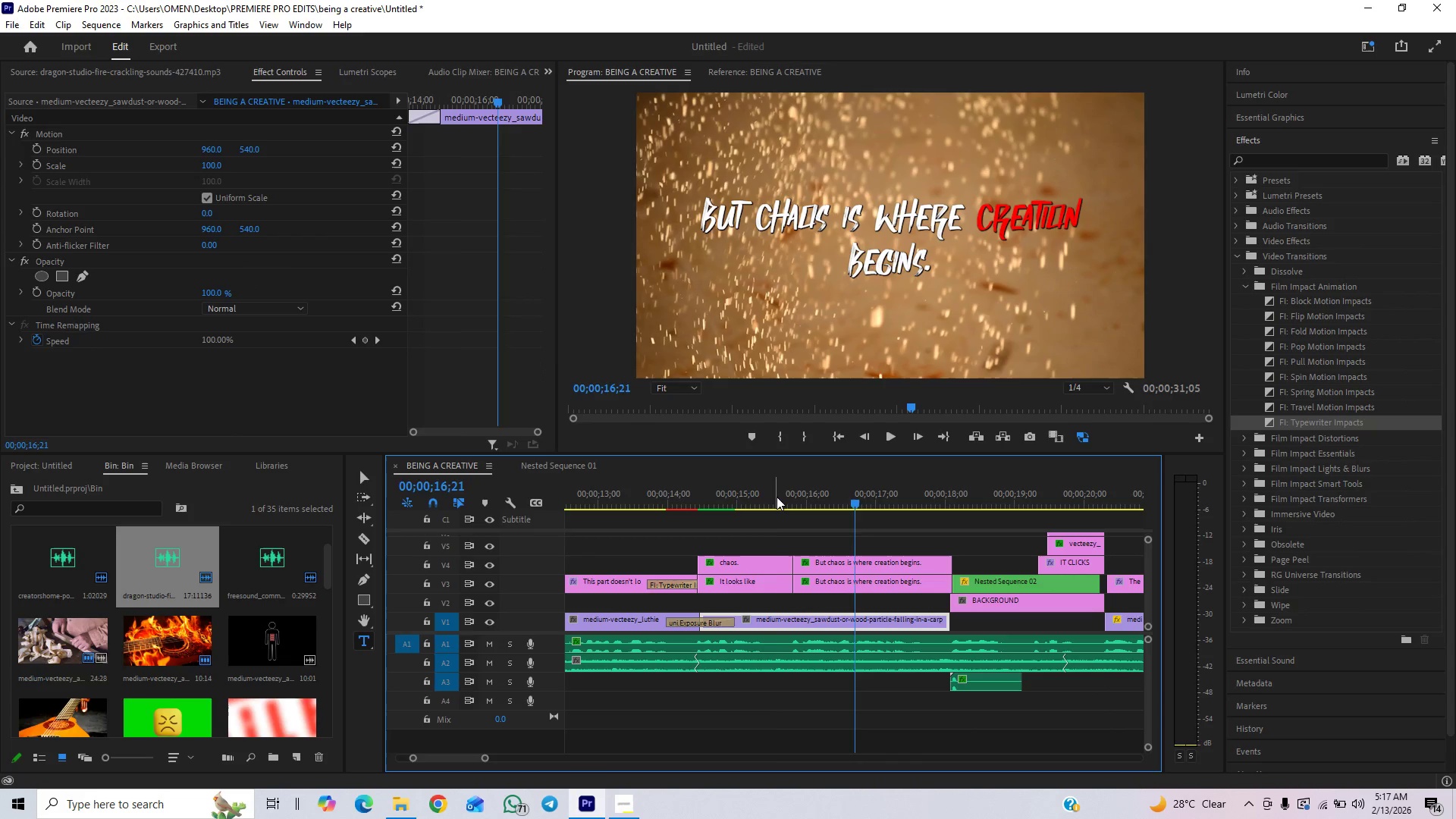 
key(Space)
 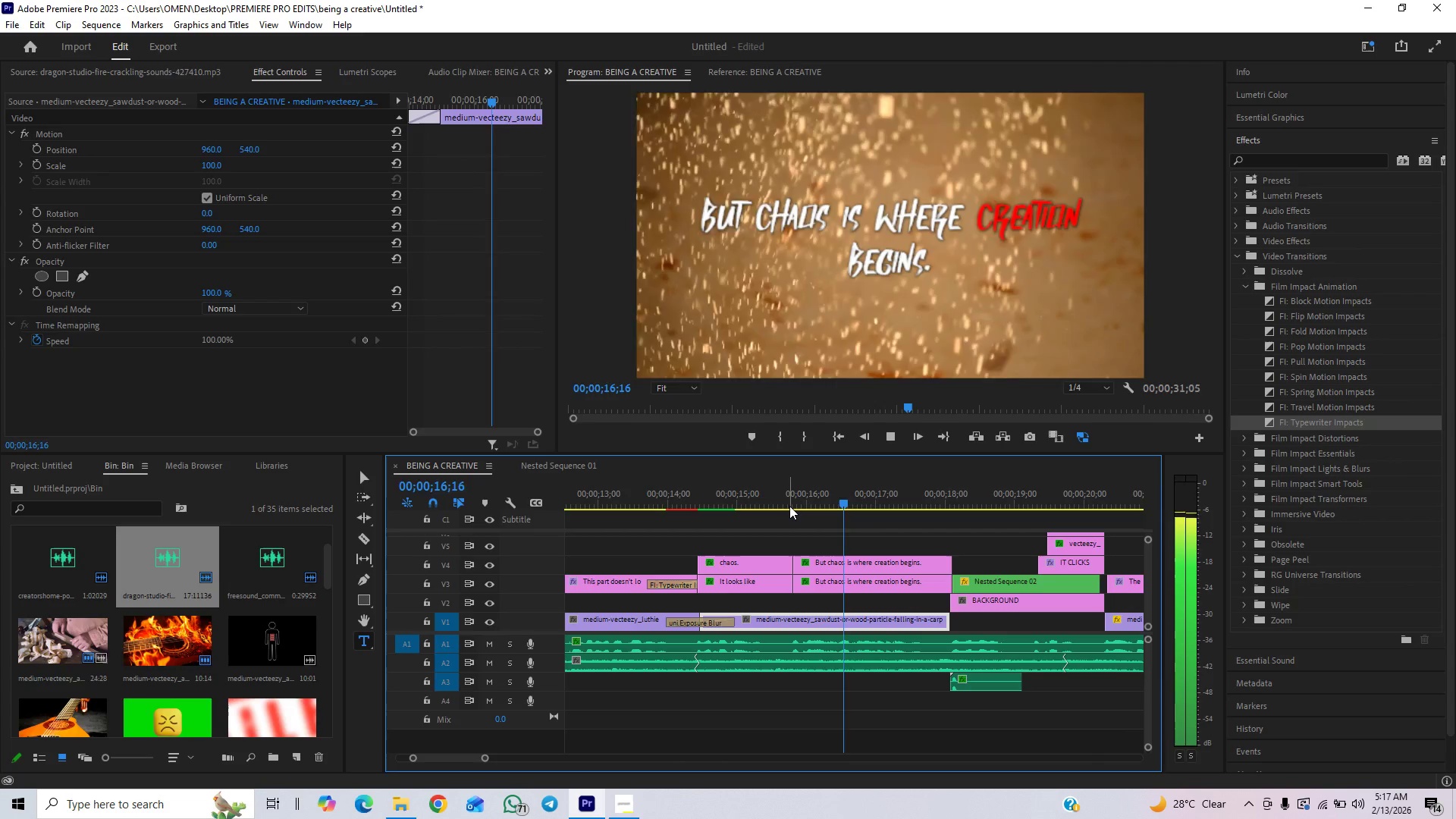 
key(Space)
 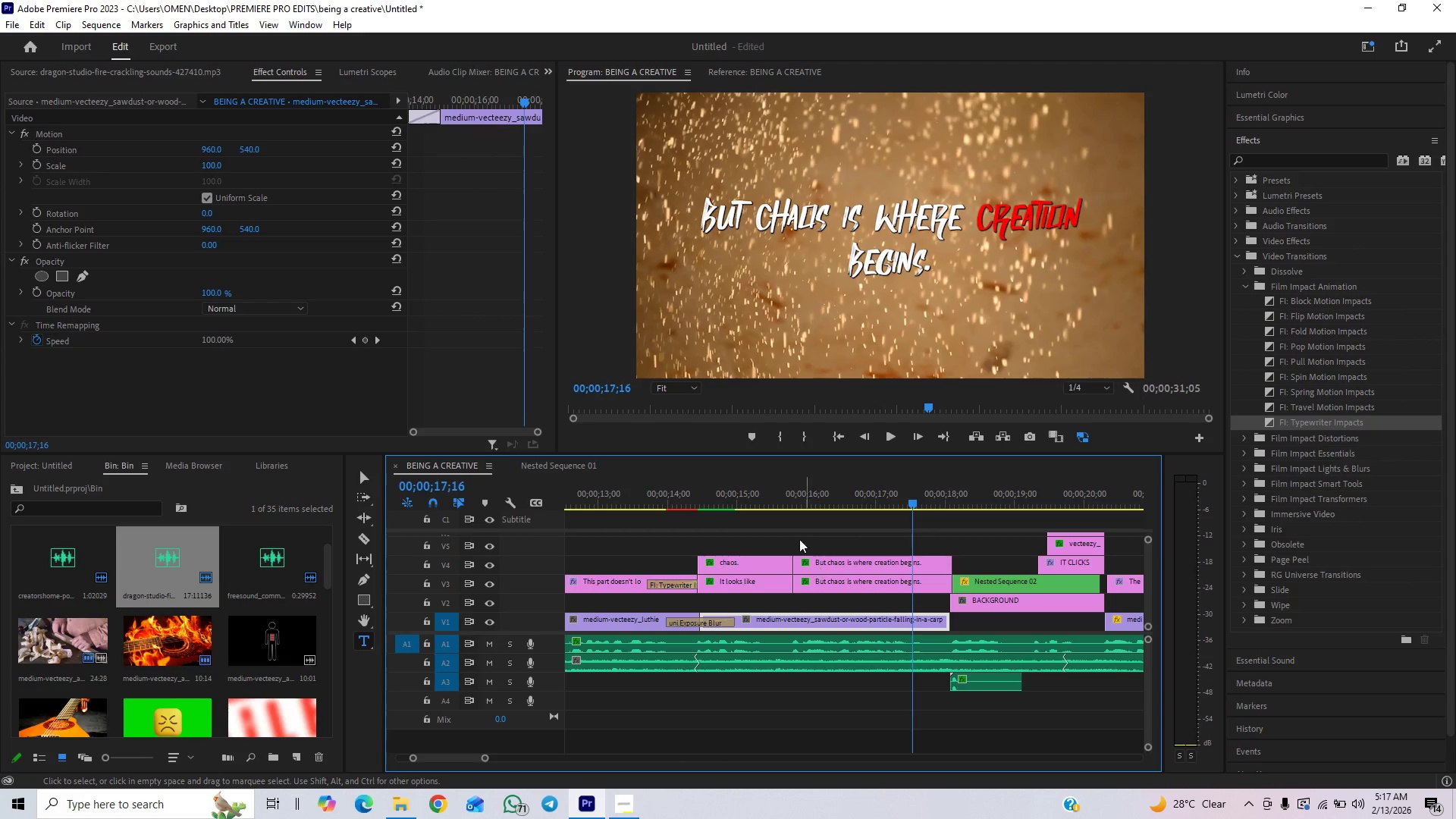 
left_click([789, 496])
 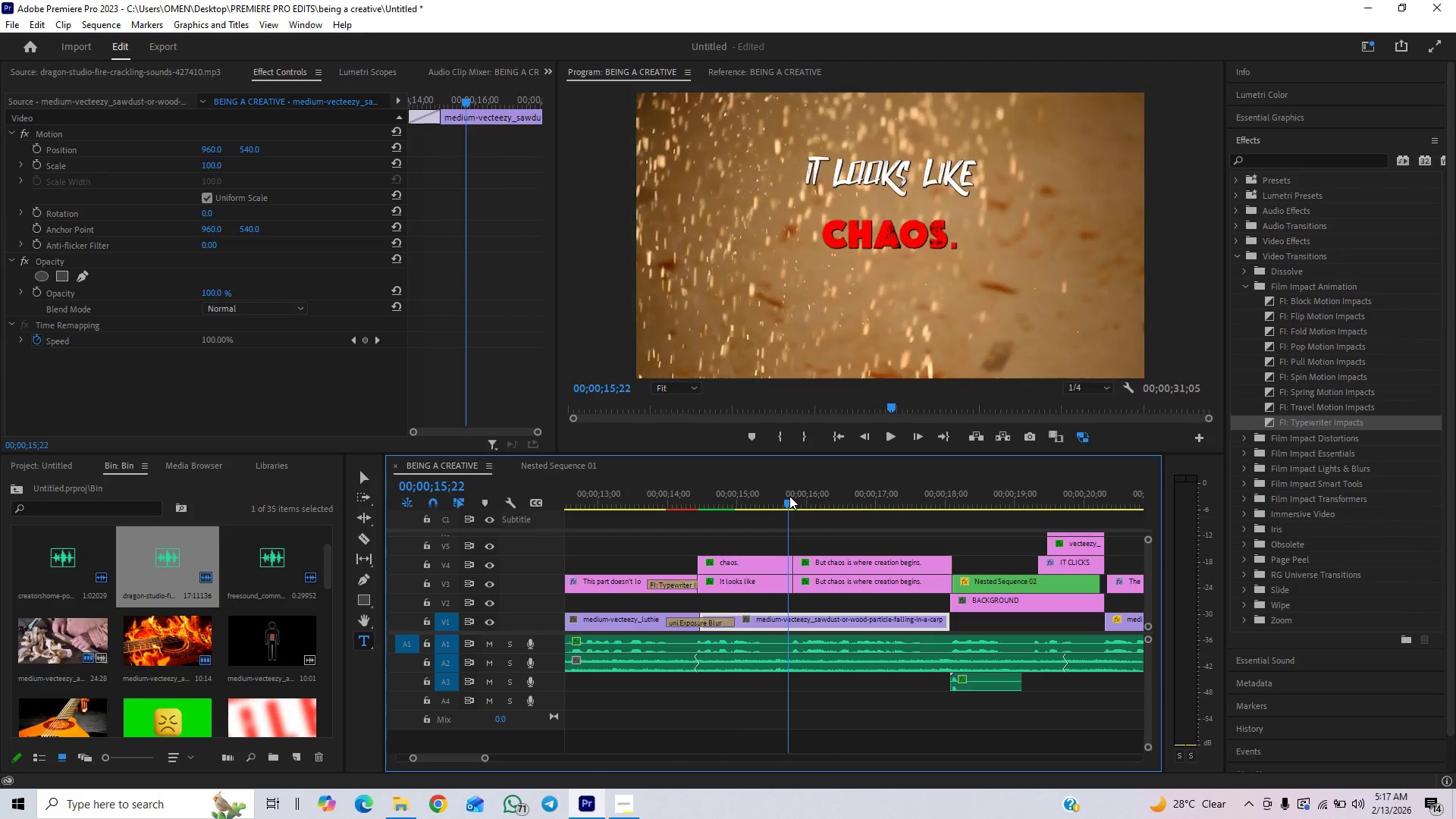 
key(Space)
 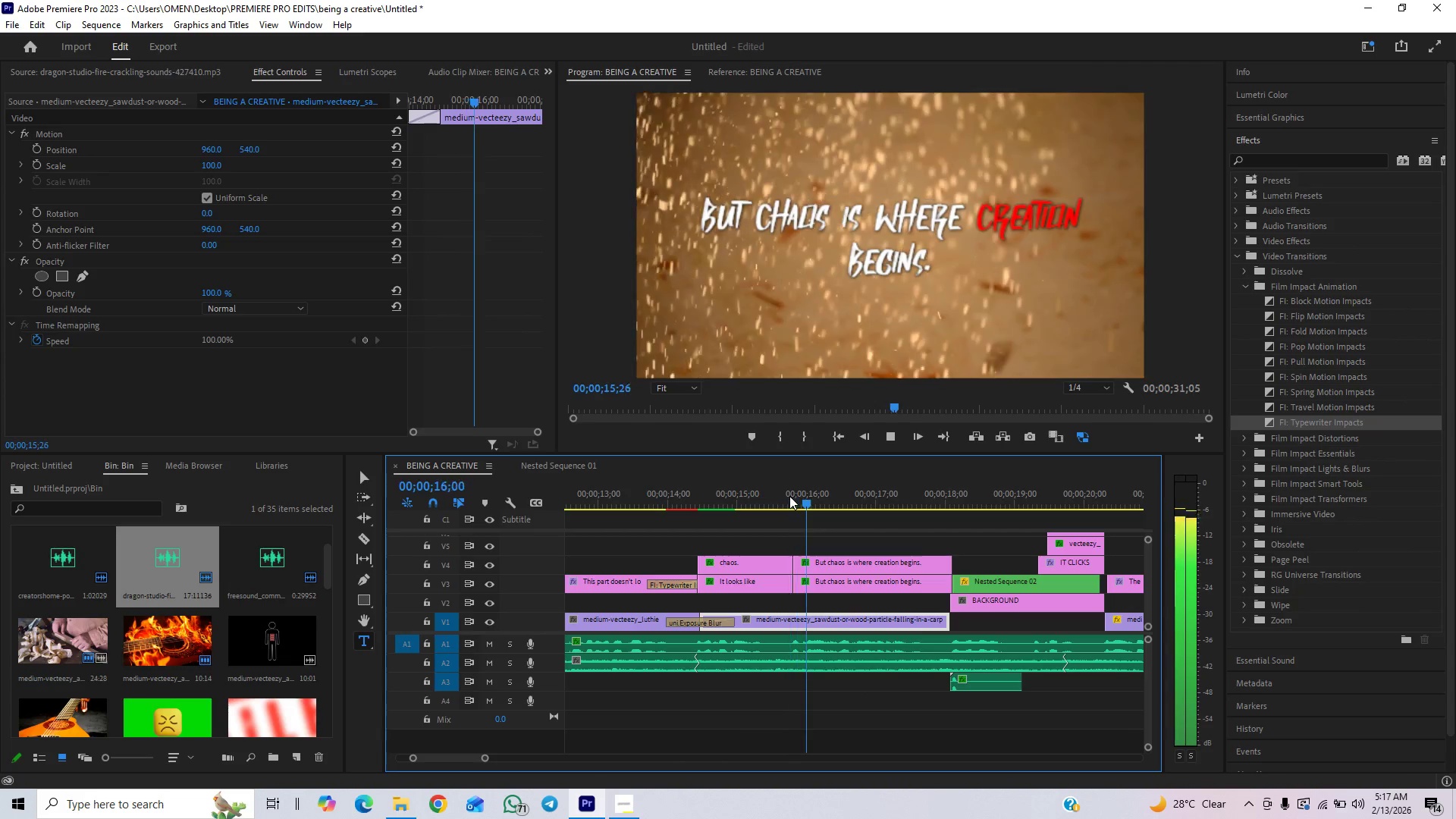 
key(Space)
 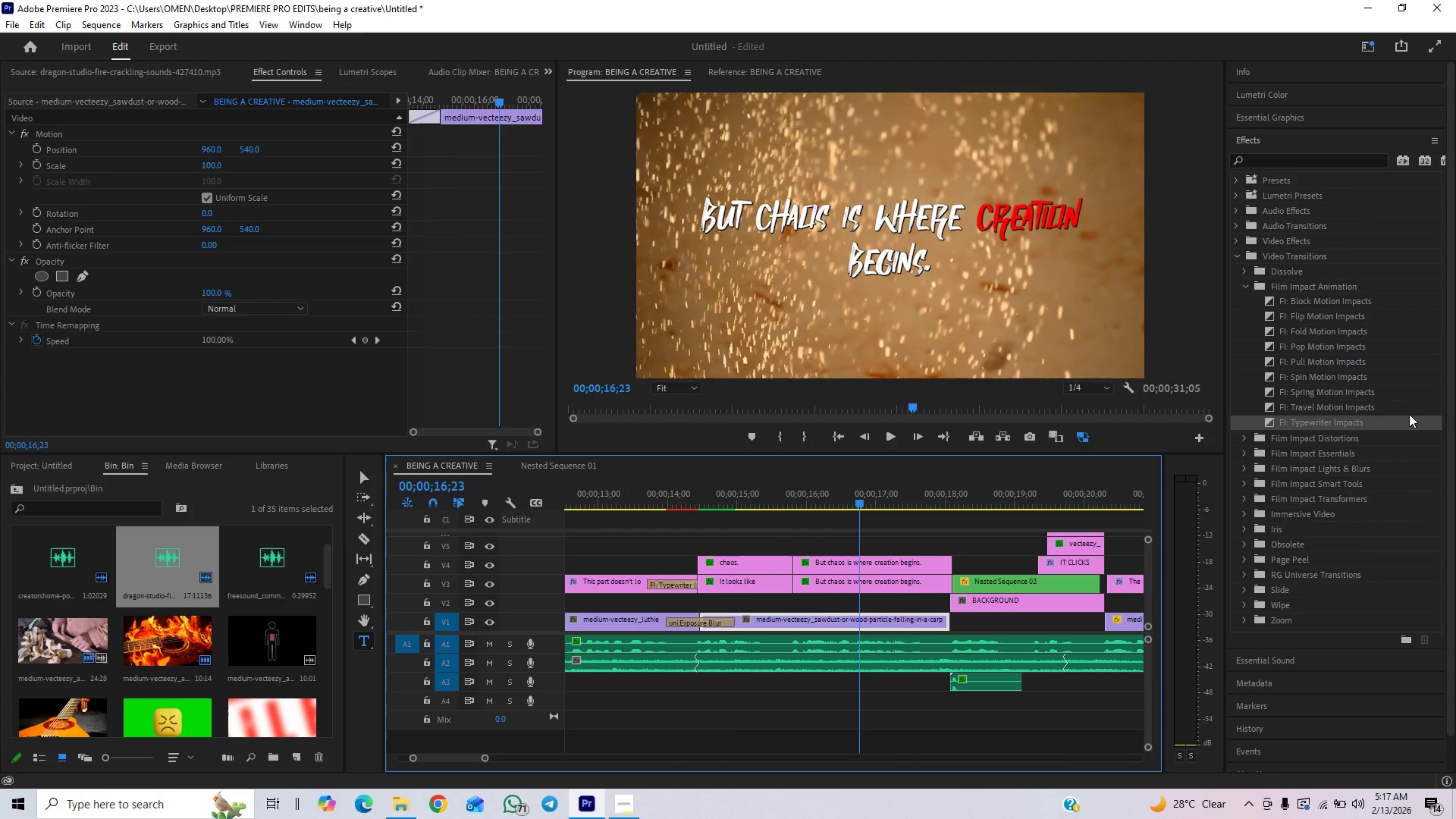 
left_click_drag(start_coordinate=[1307, 421], to_coordinate=[800, 560])
 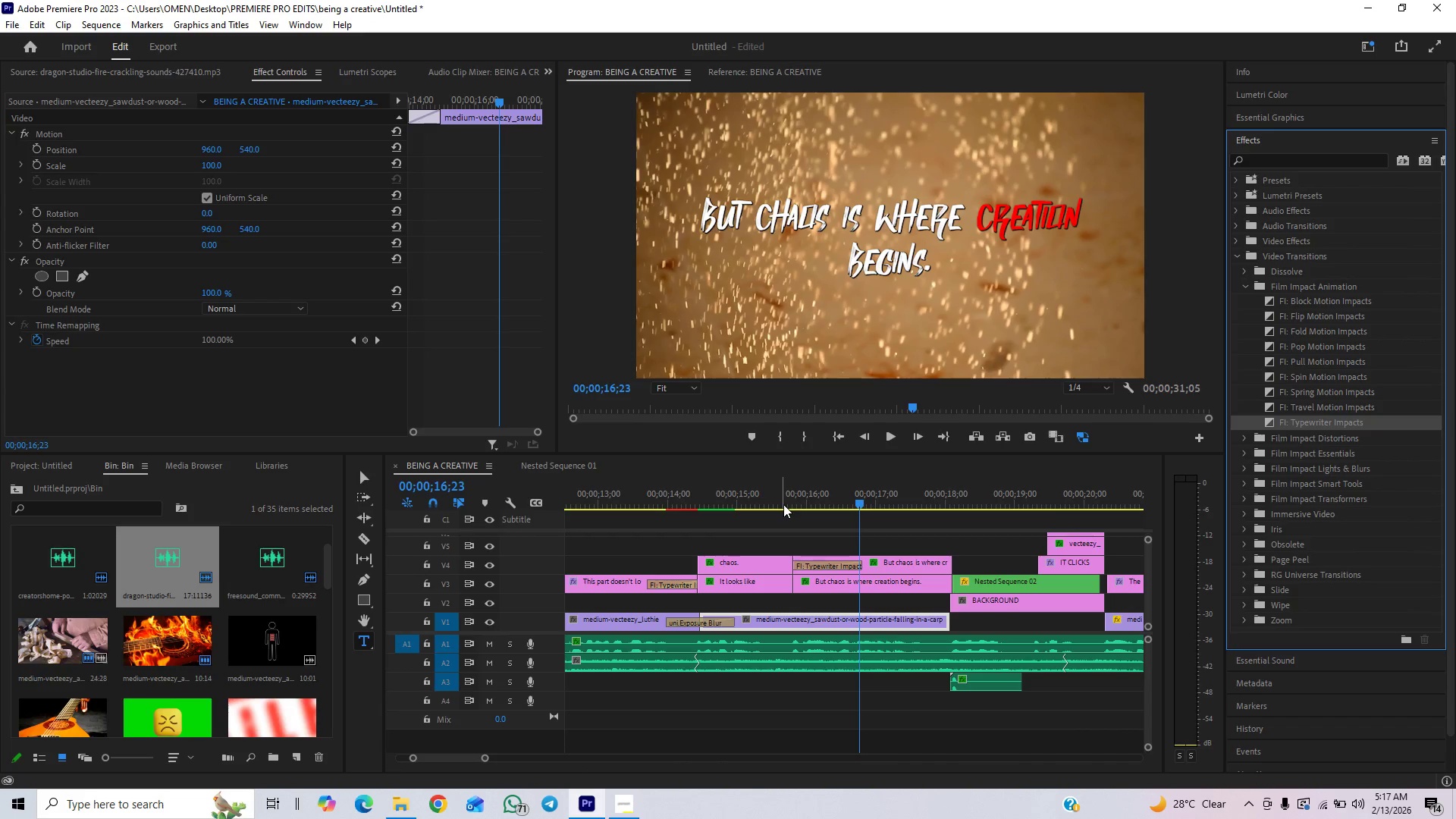 
left_click([783, 504])
 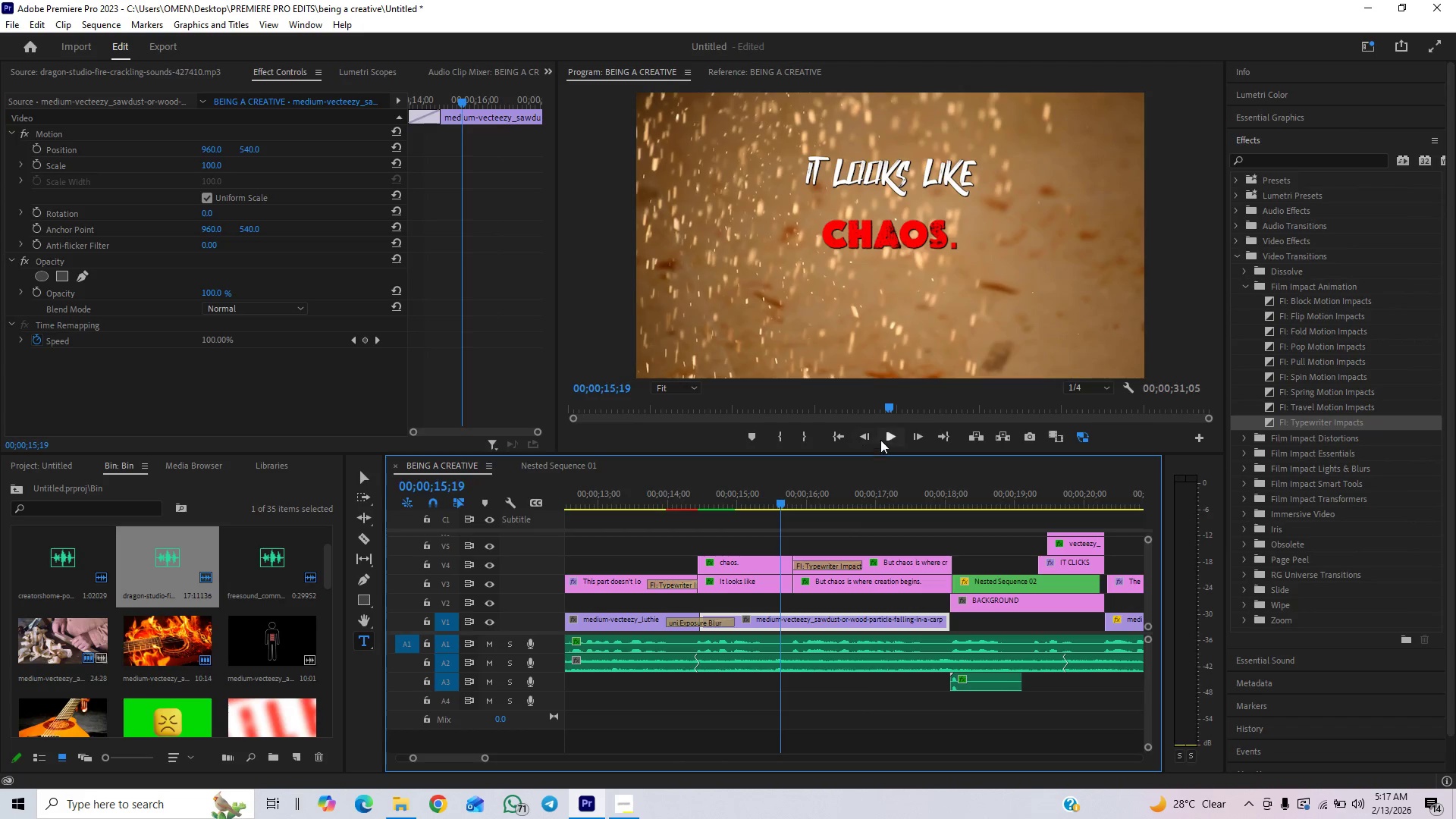 
left_click([892, 438])
 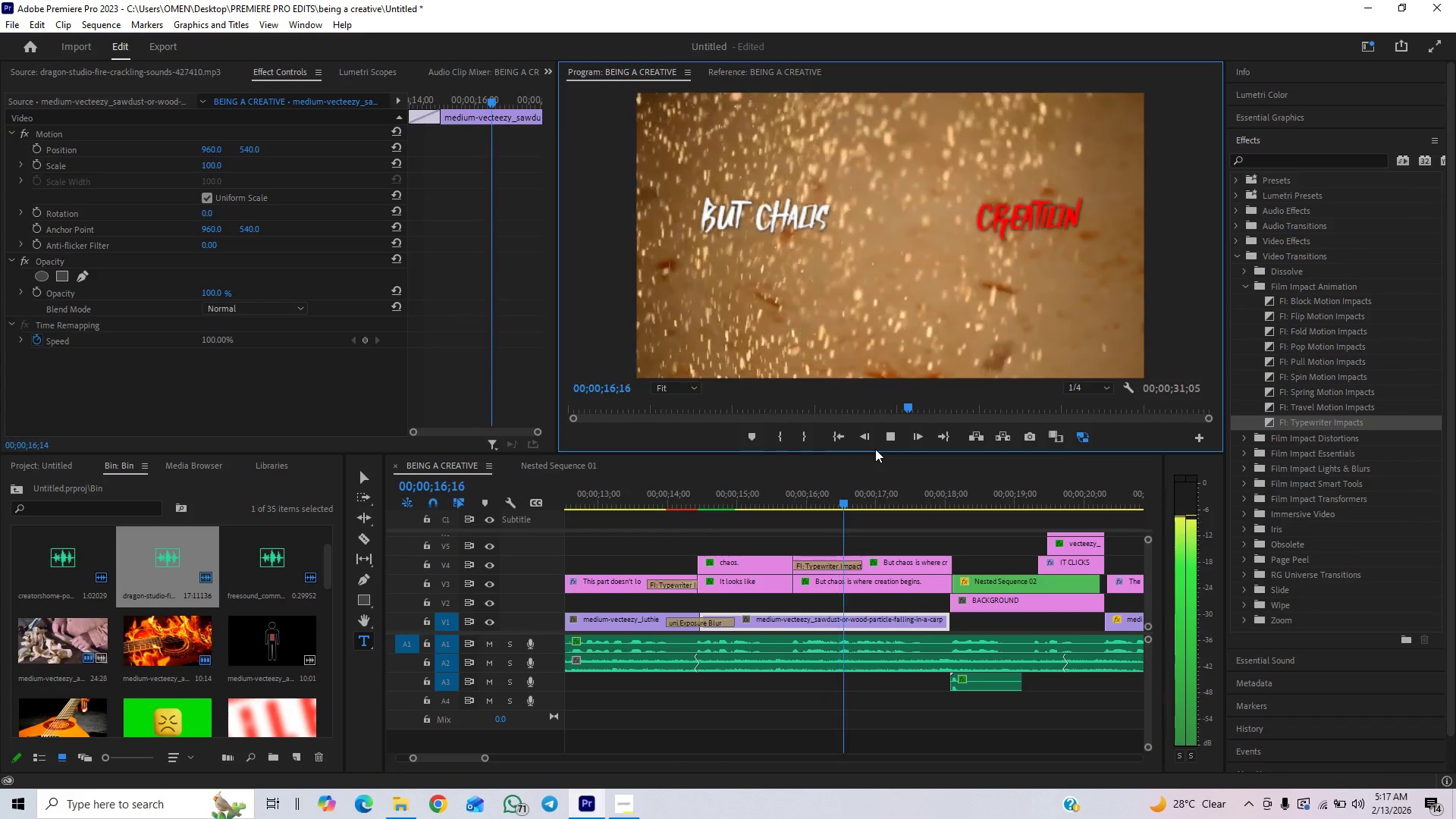 
key(Space)
 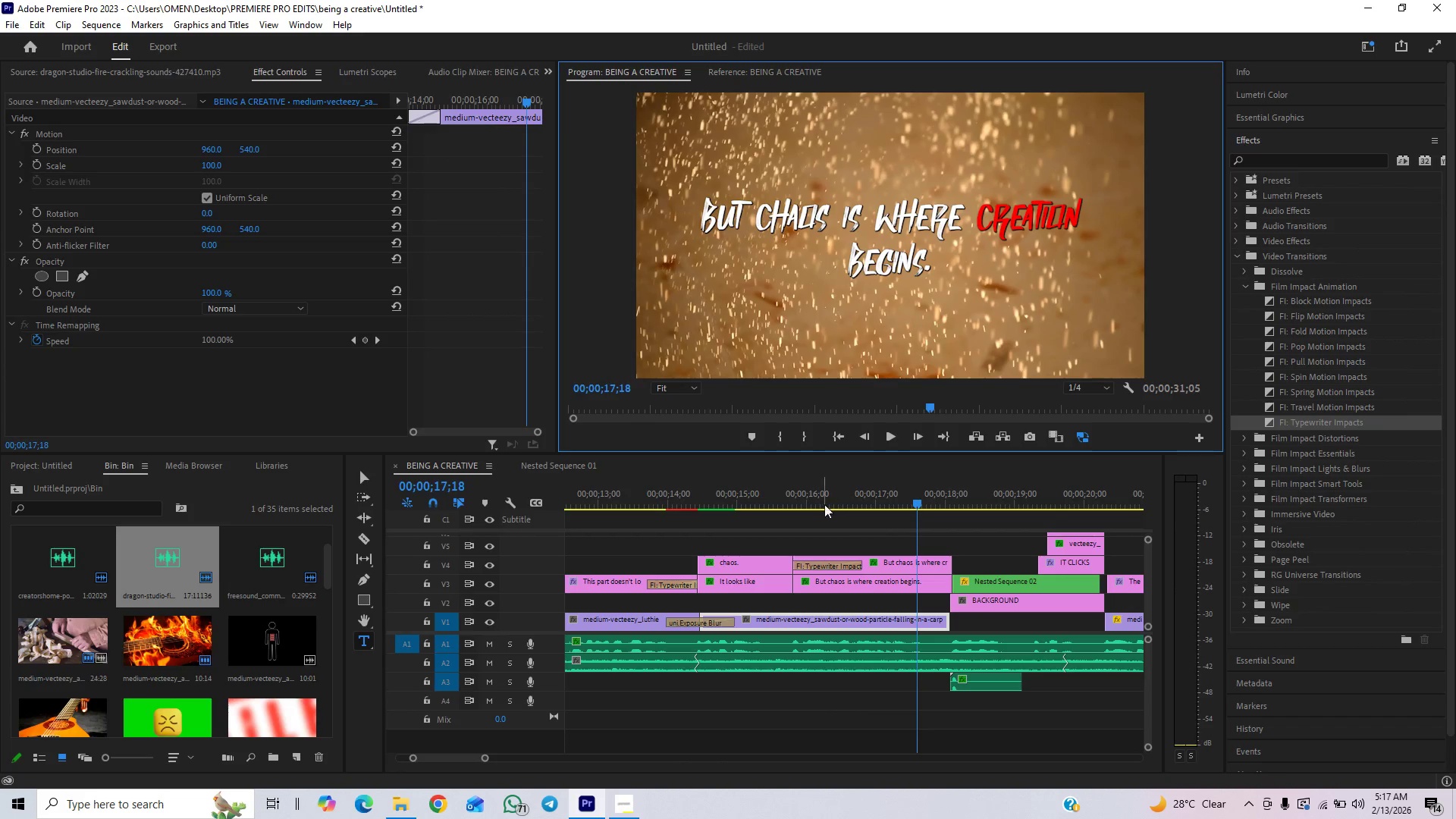 
left_click([794, 490])
 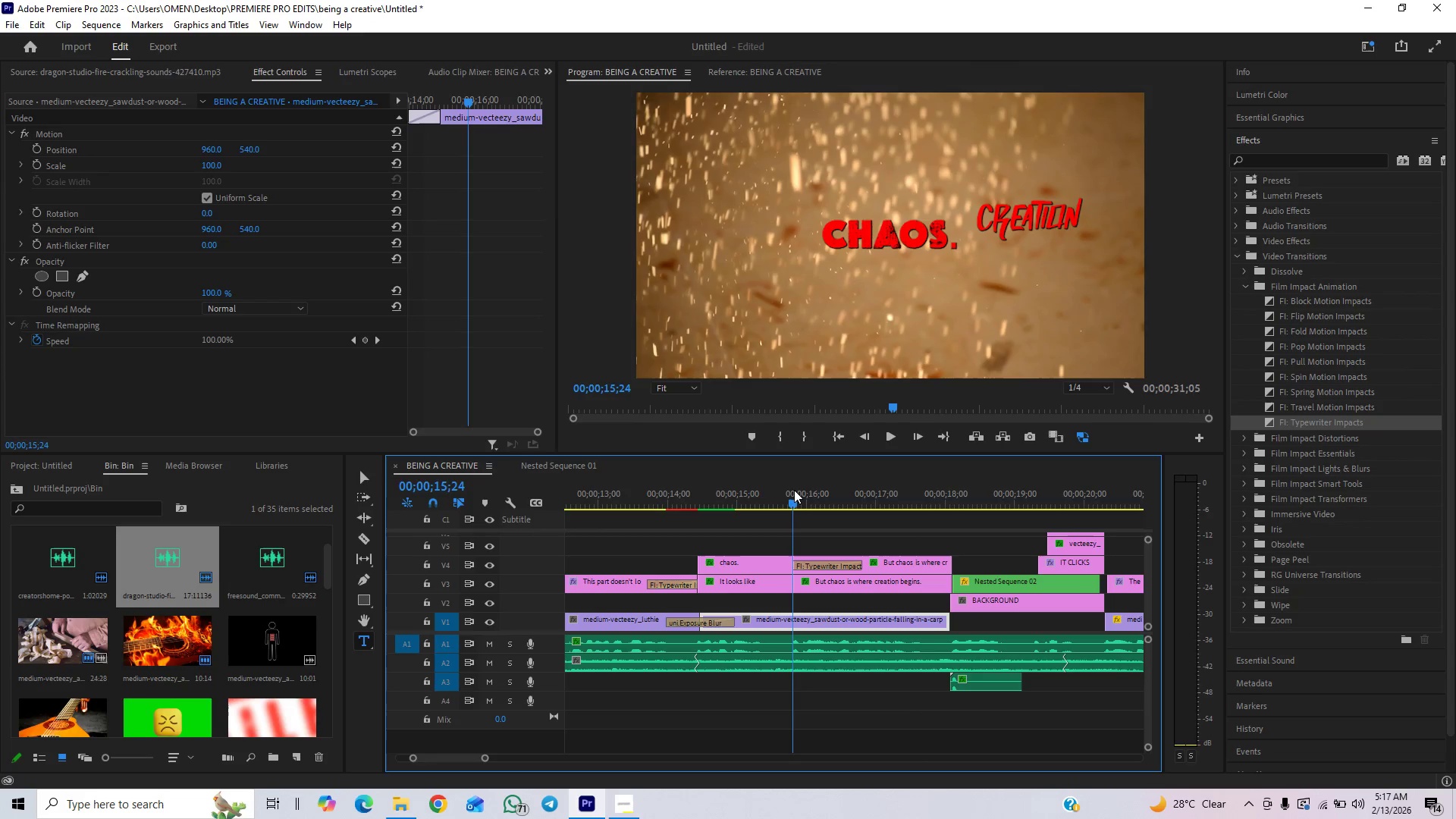 
key(Space)
 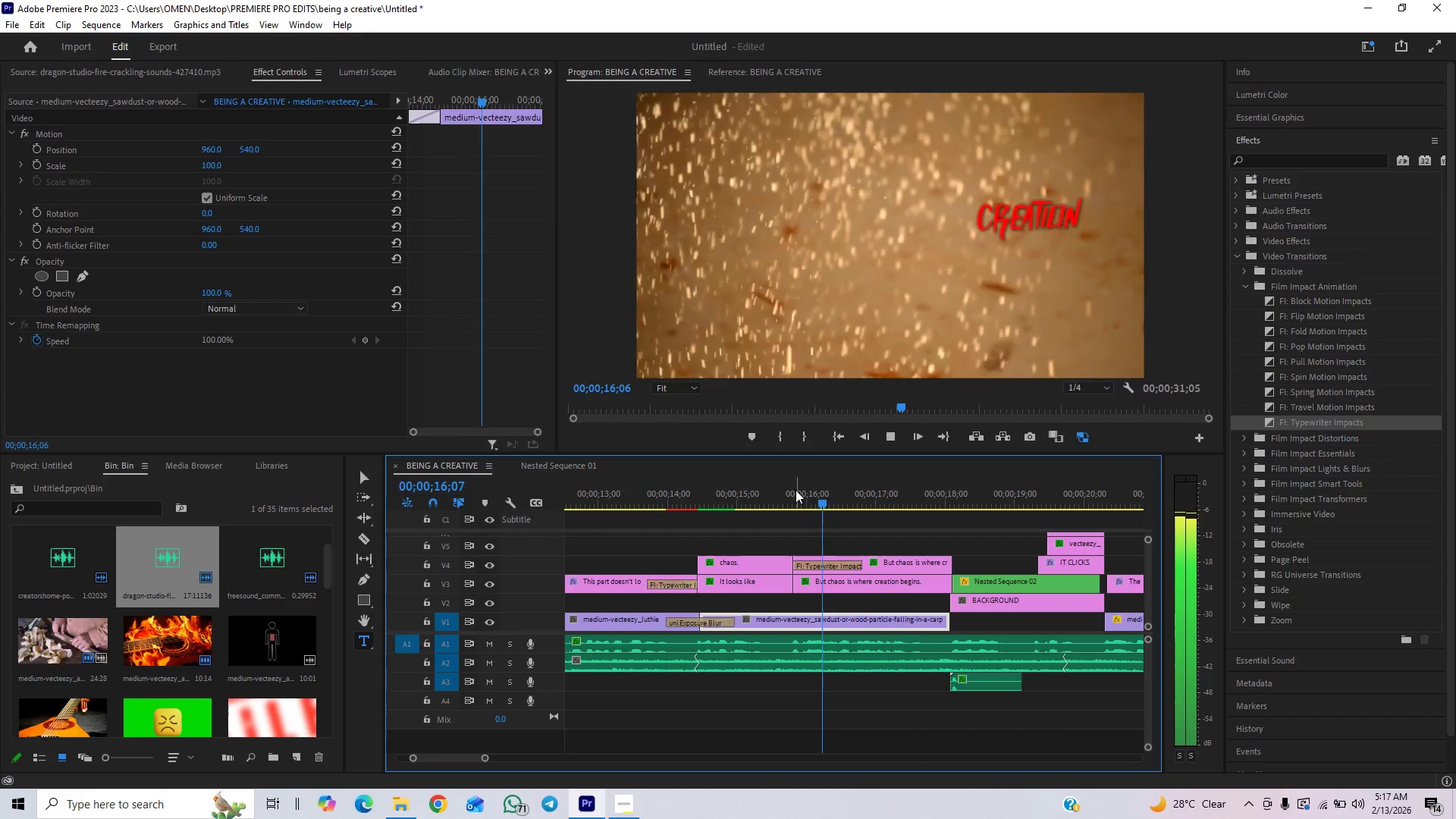 
key(Space)
 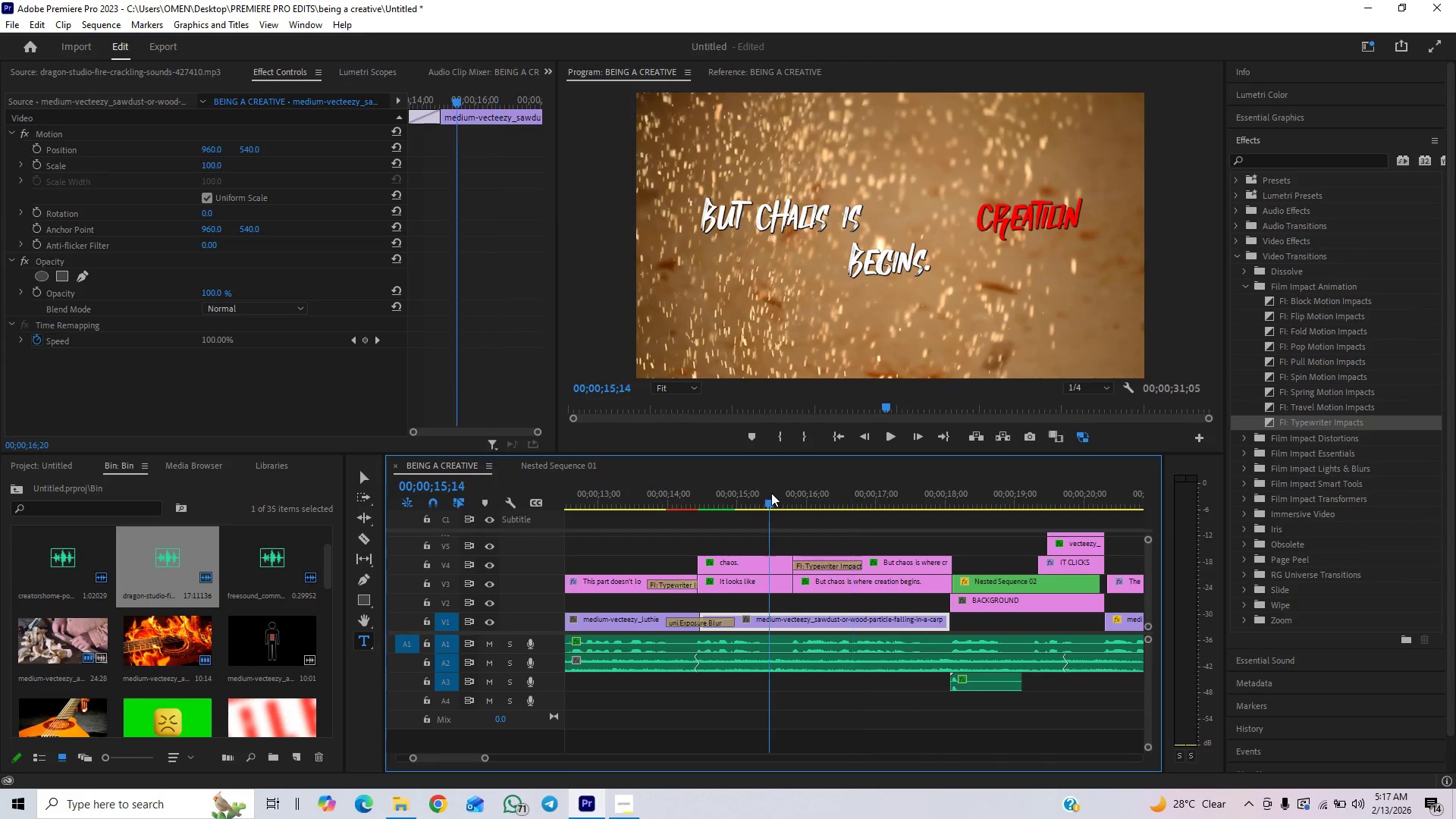 
key(Space)
 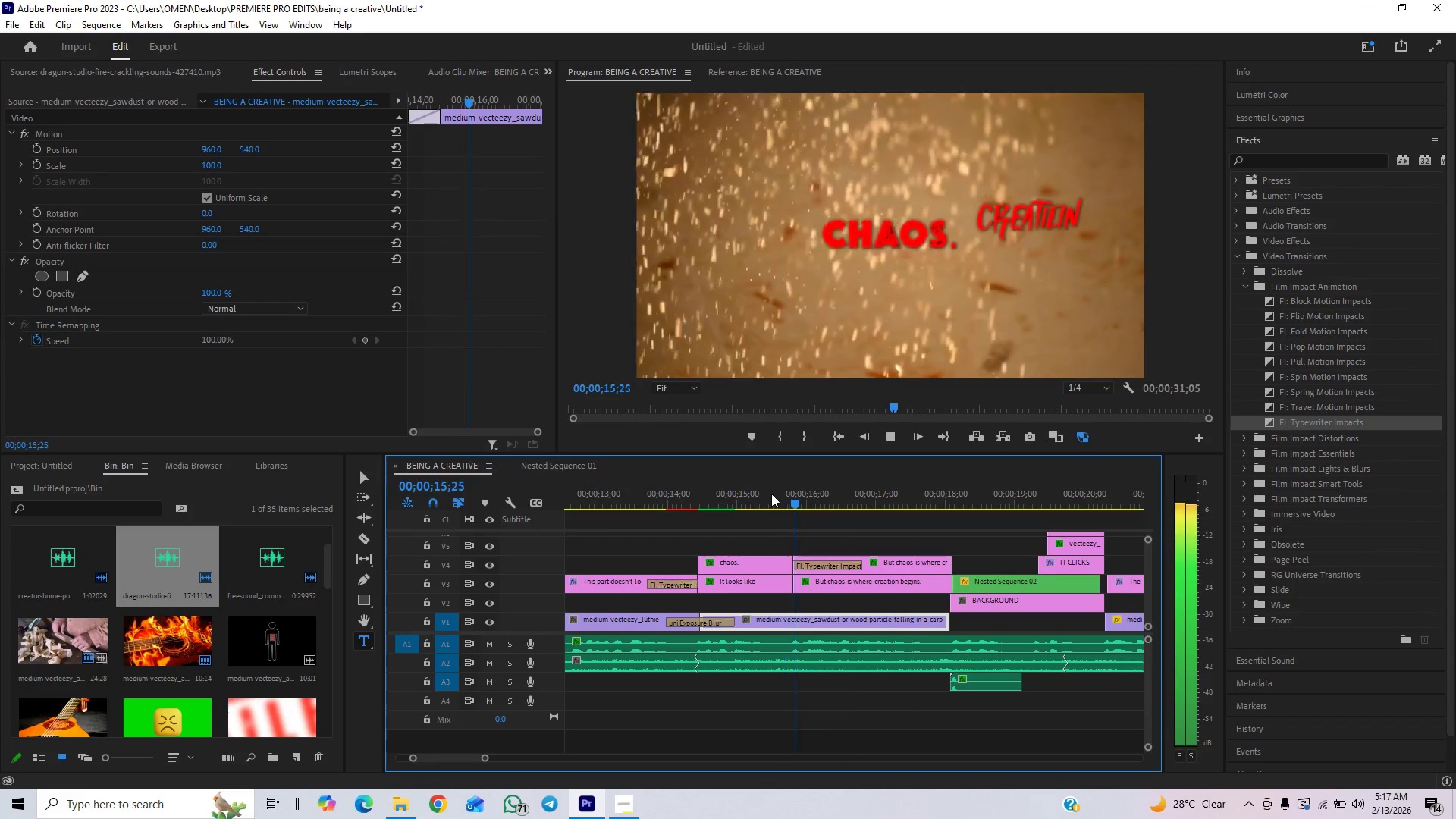 
key(Space)
 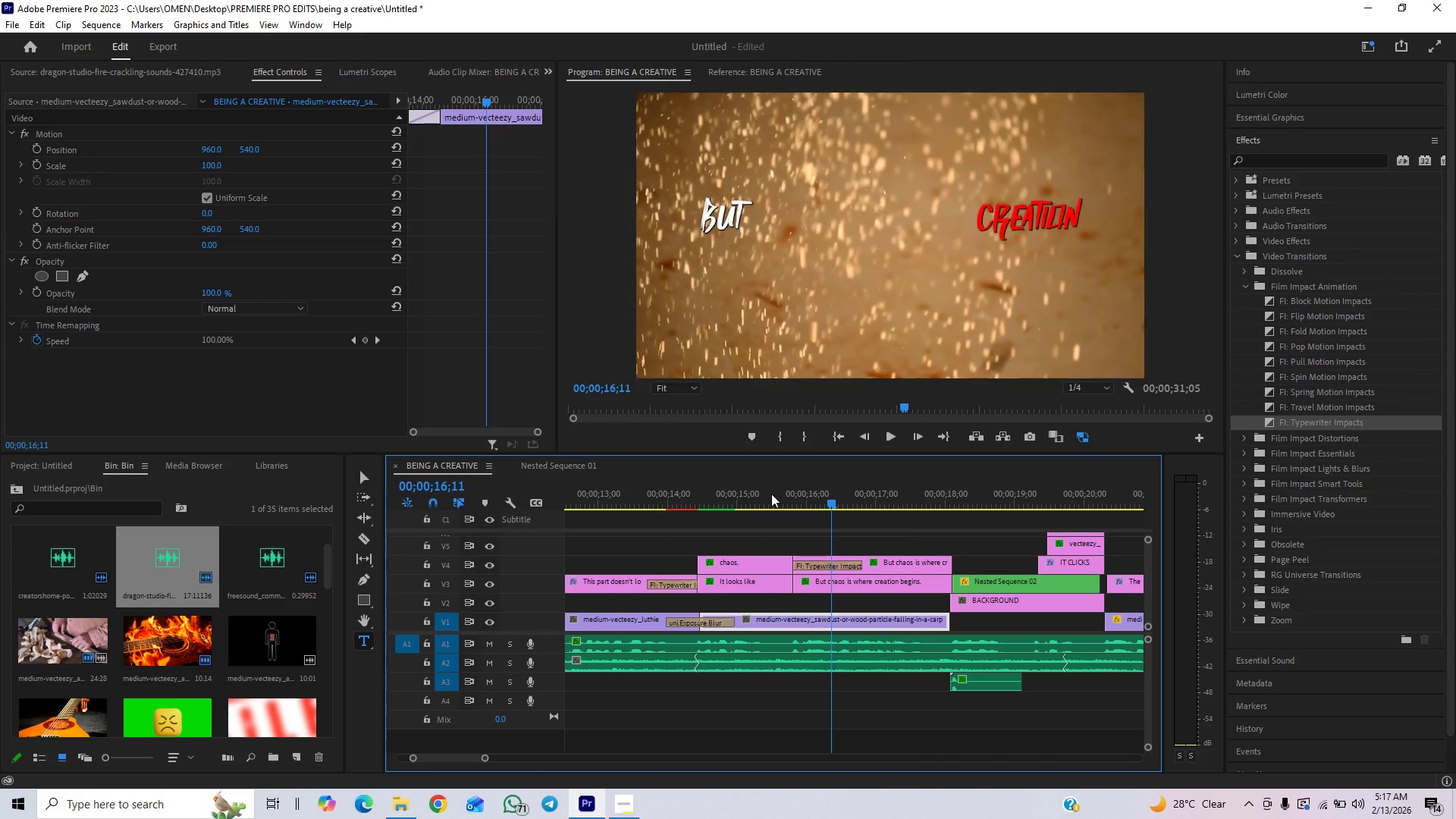 
key(Control+Z)
 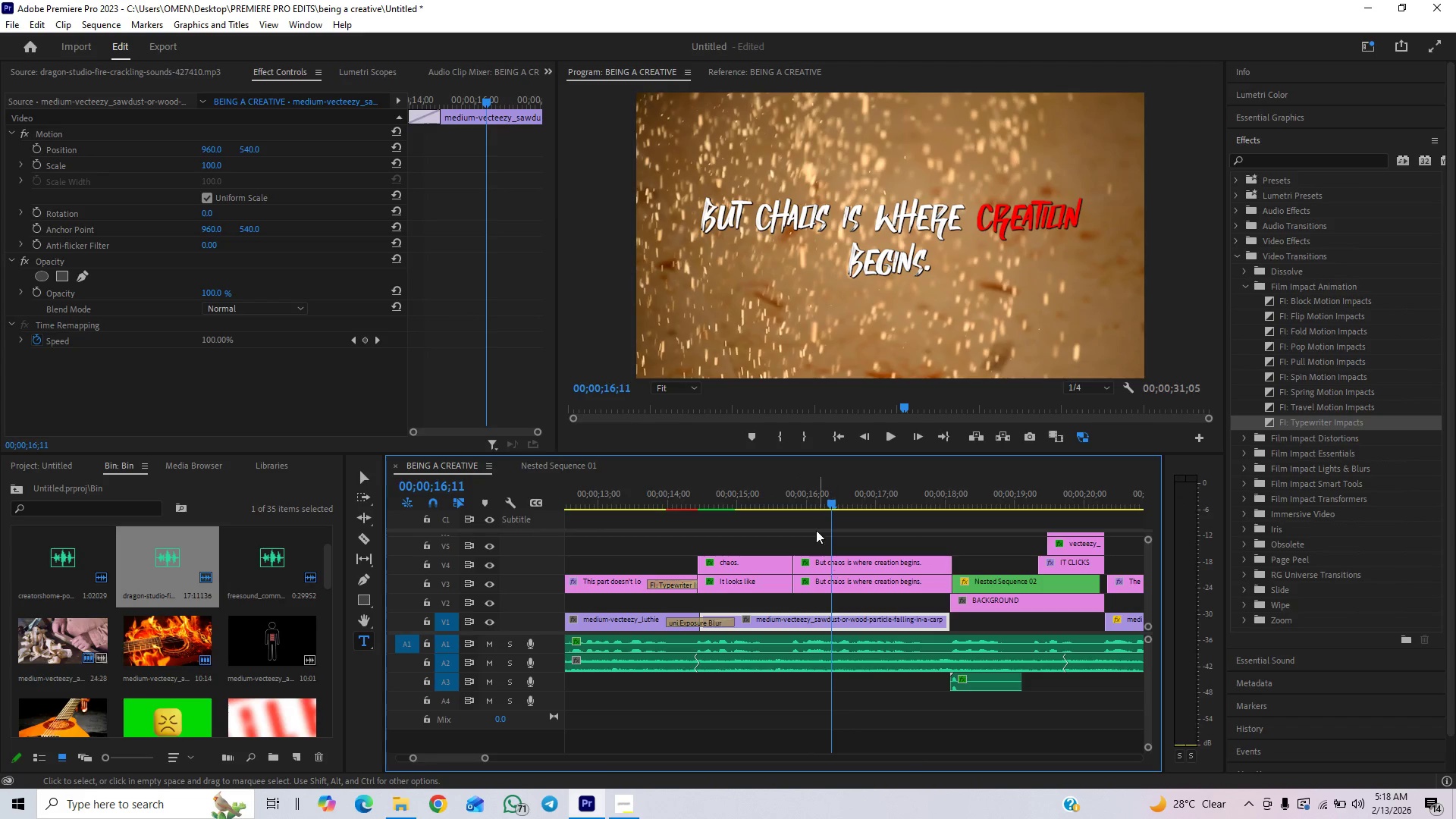 
key(Space)
 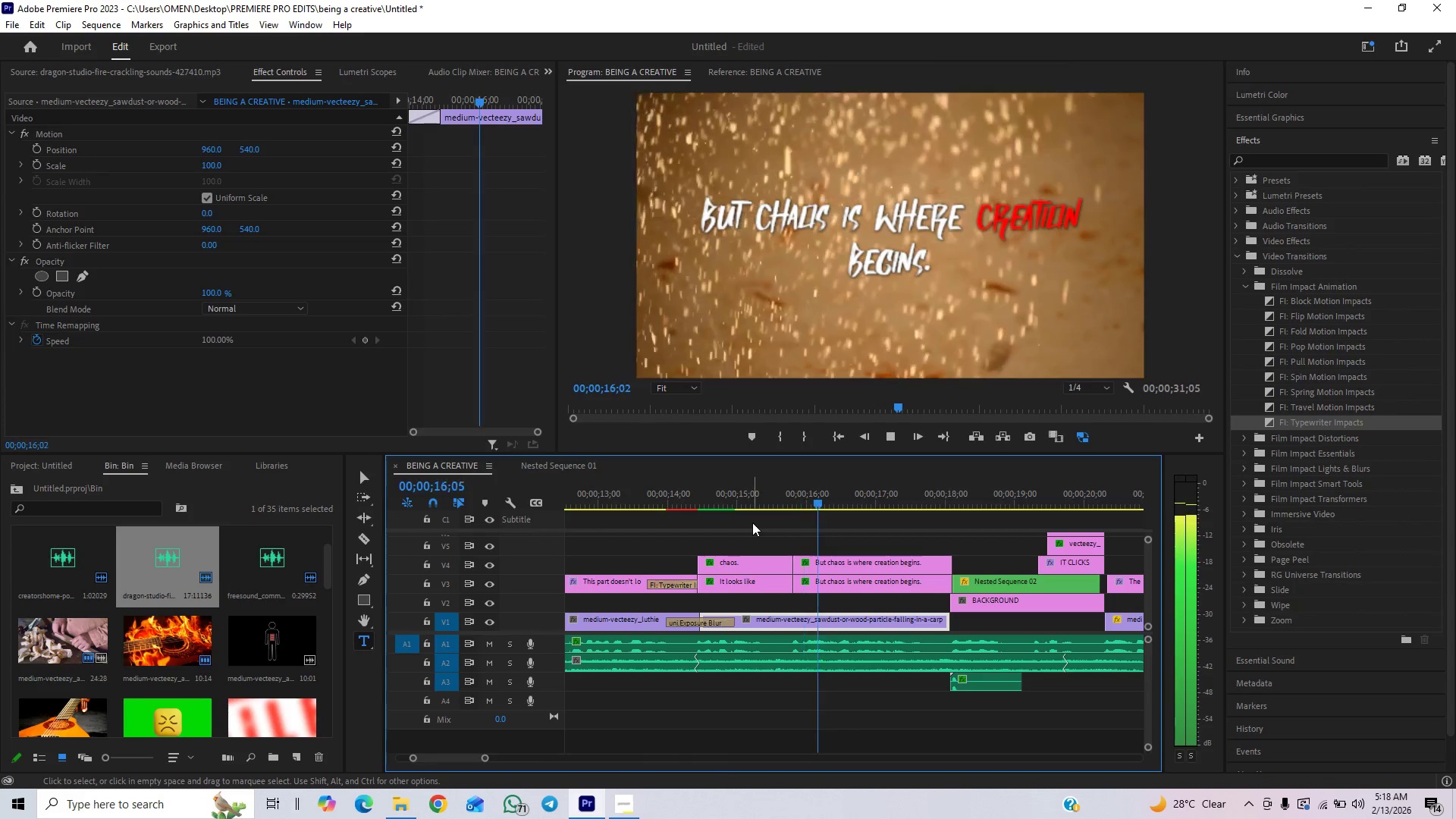 
key(Space)
 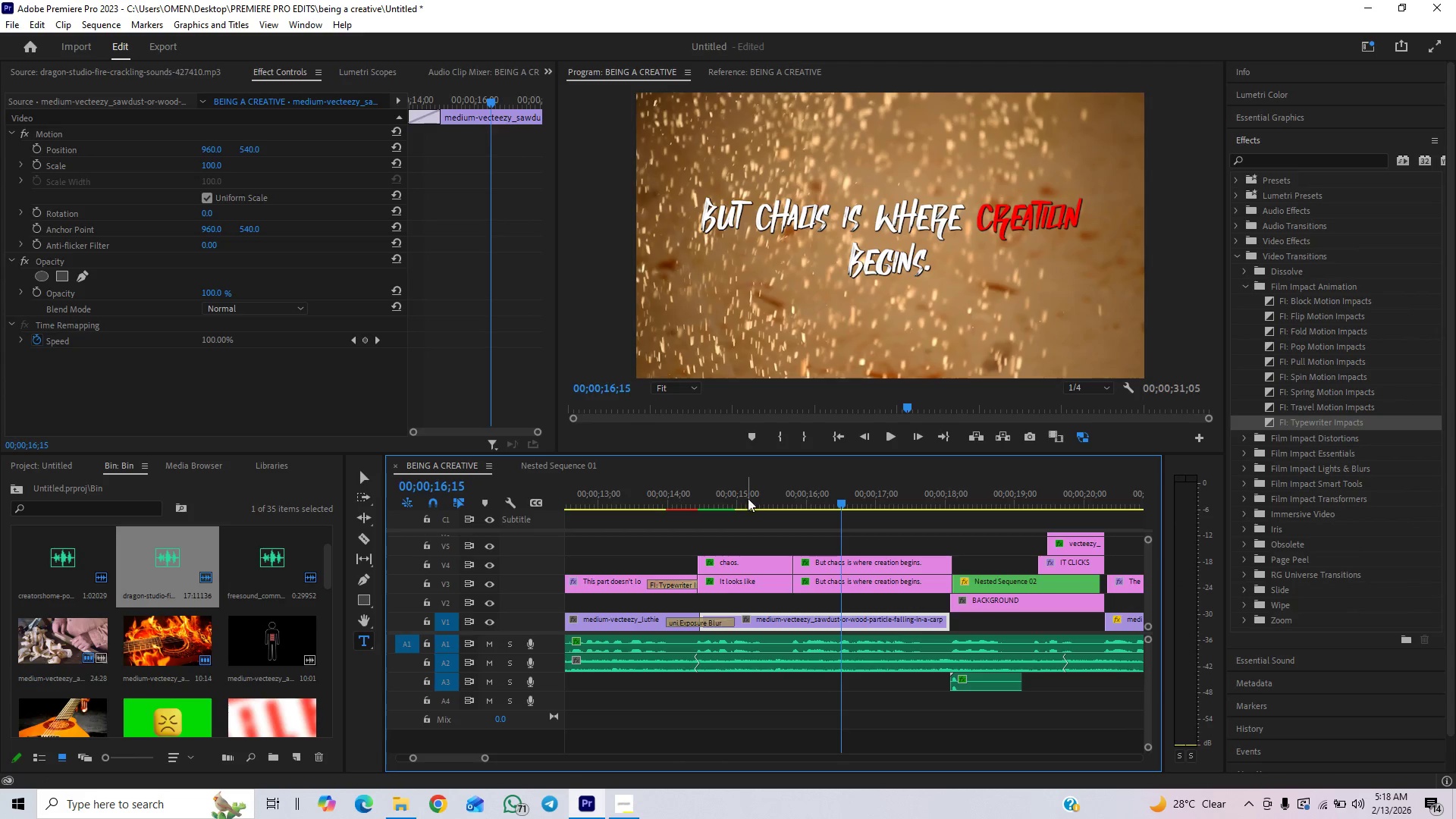 
key(Space)
 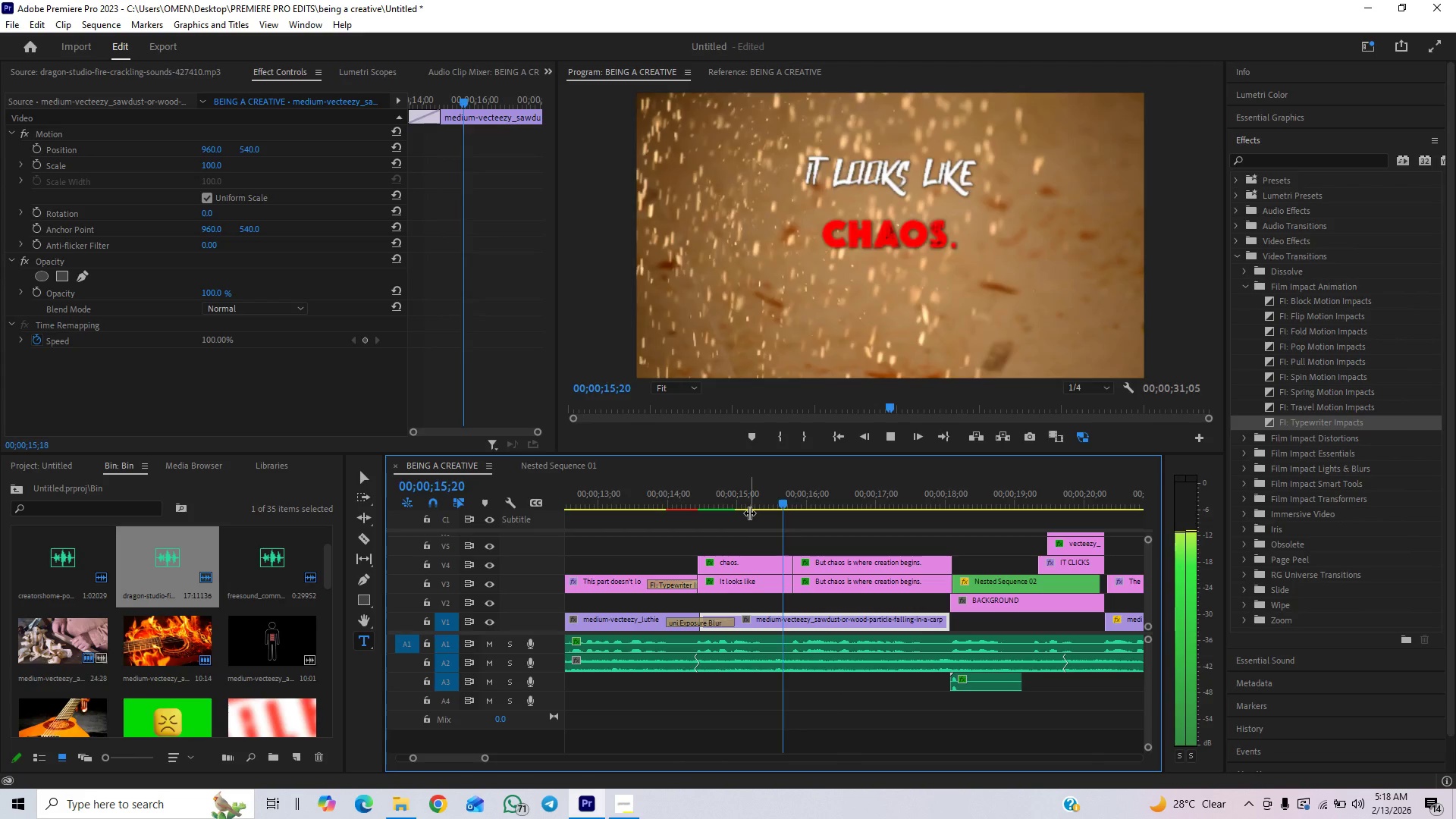 
key(Space)
 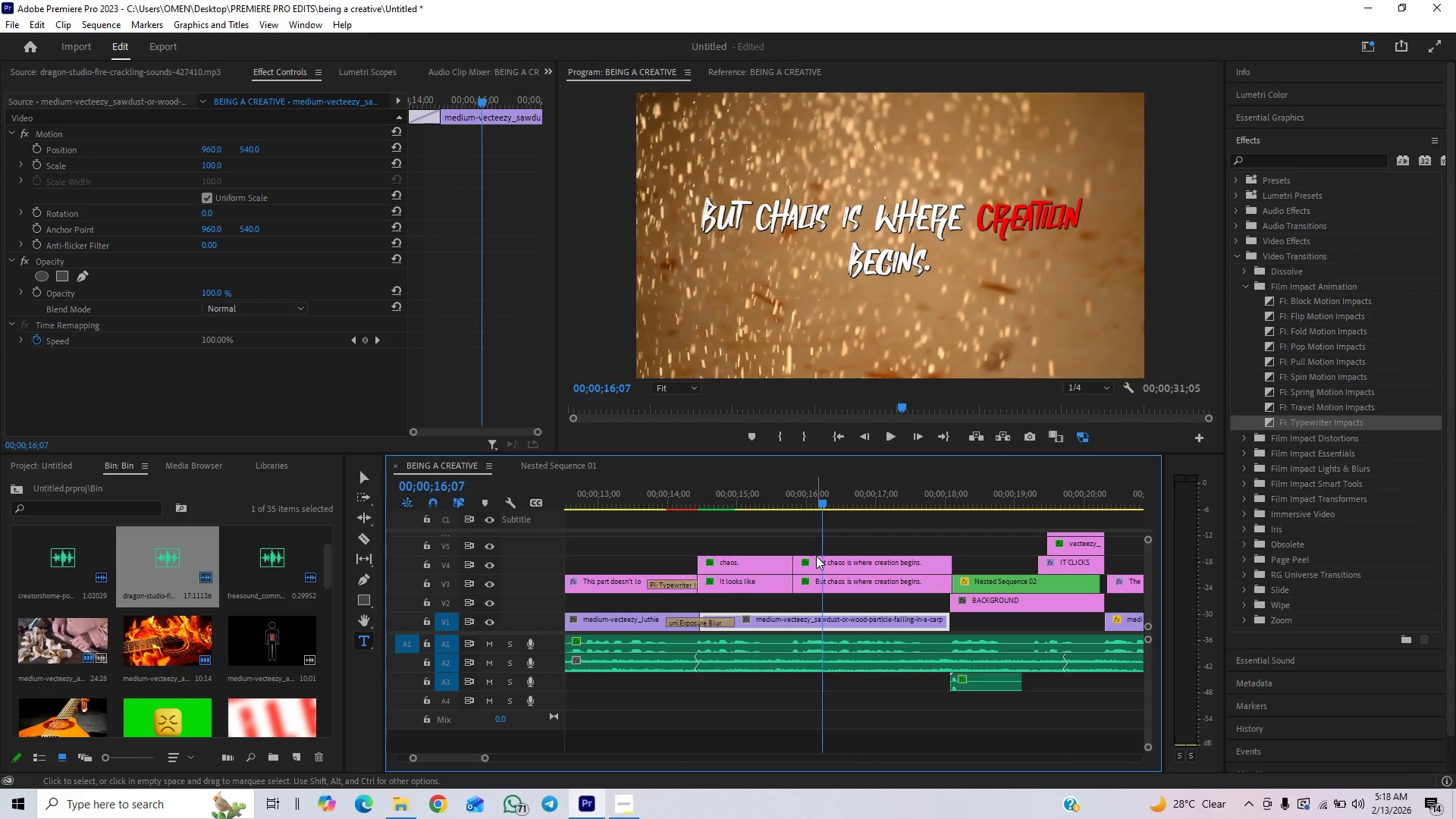 
left_click_drag(start_coordinate=[824, 566], to_coordinate=[821, 542])
 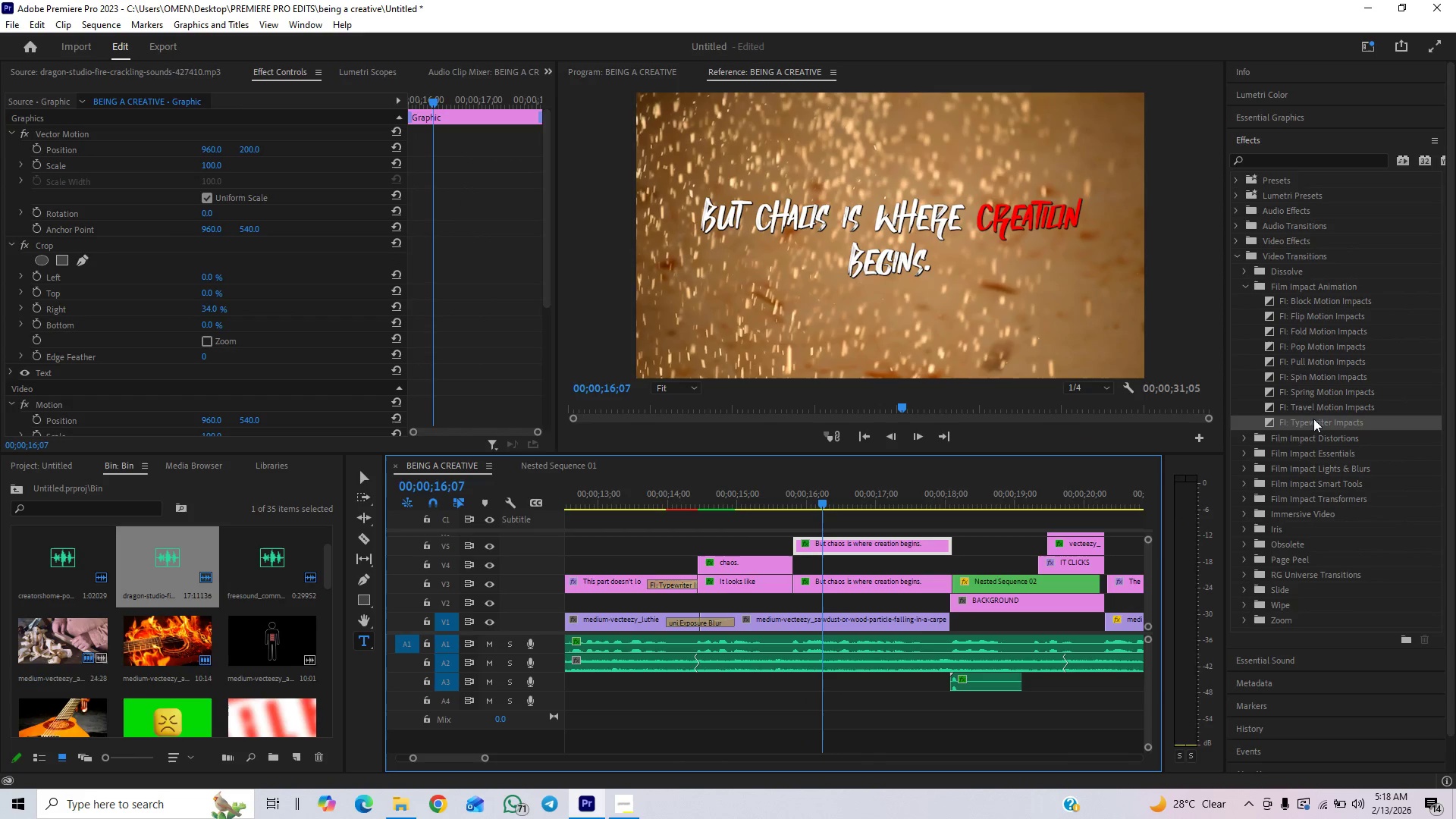 
left_click_drag(start_coordinate=[1290, 428], to_coordinate=[799, 539])
 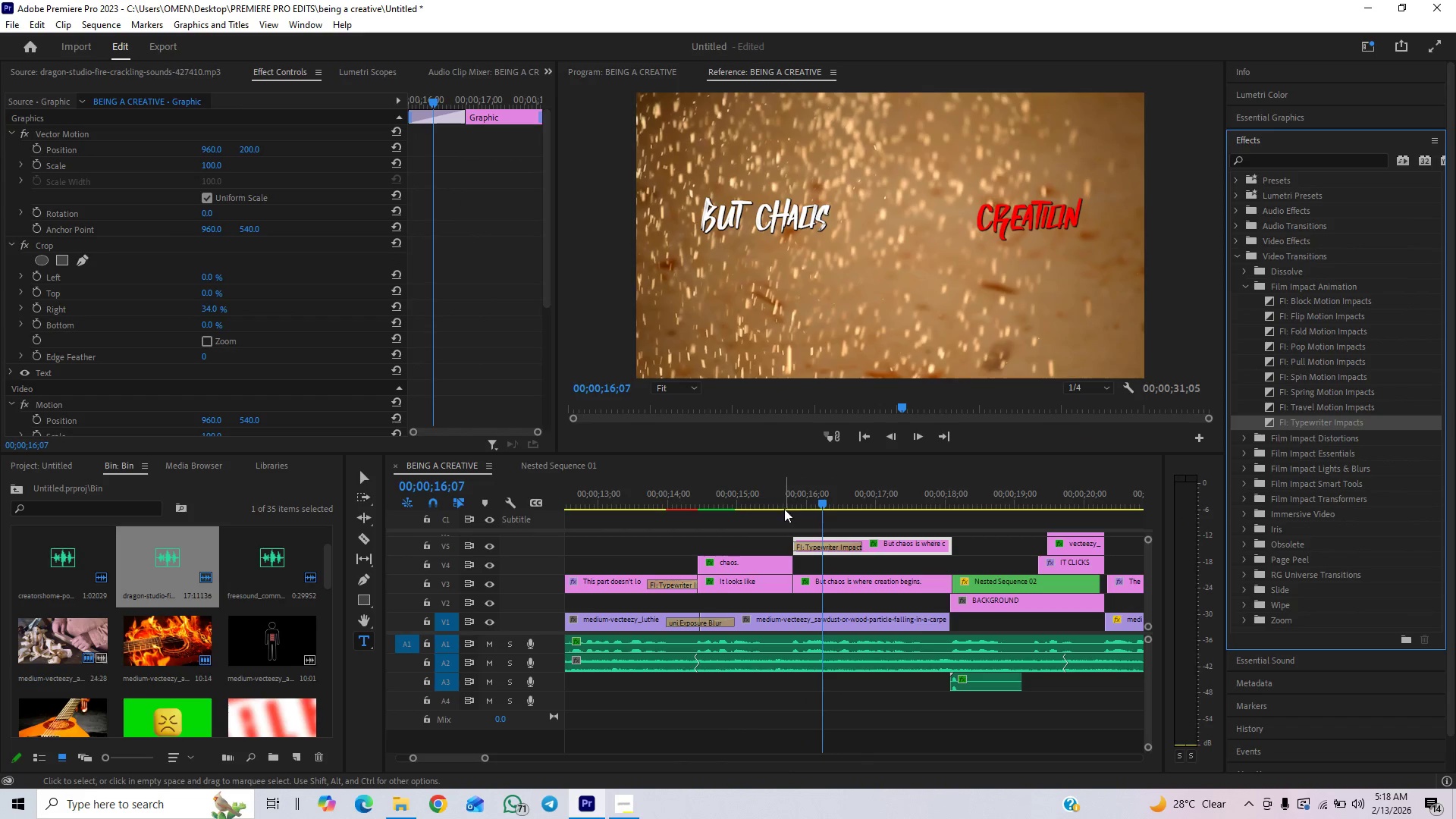 
left_click([786, 496])
 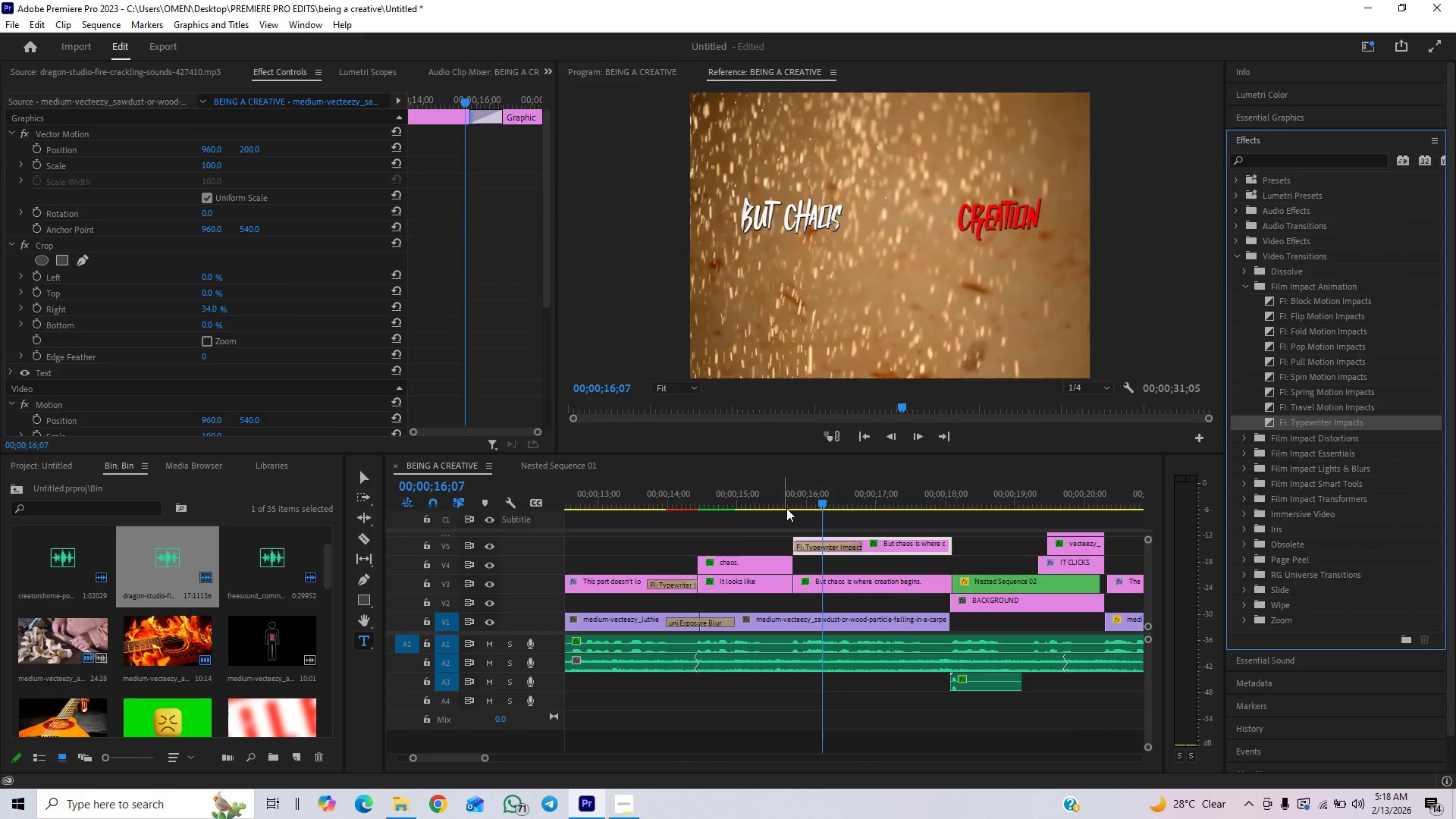 
key(Space)
 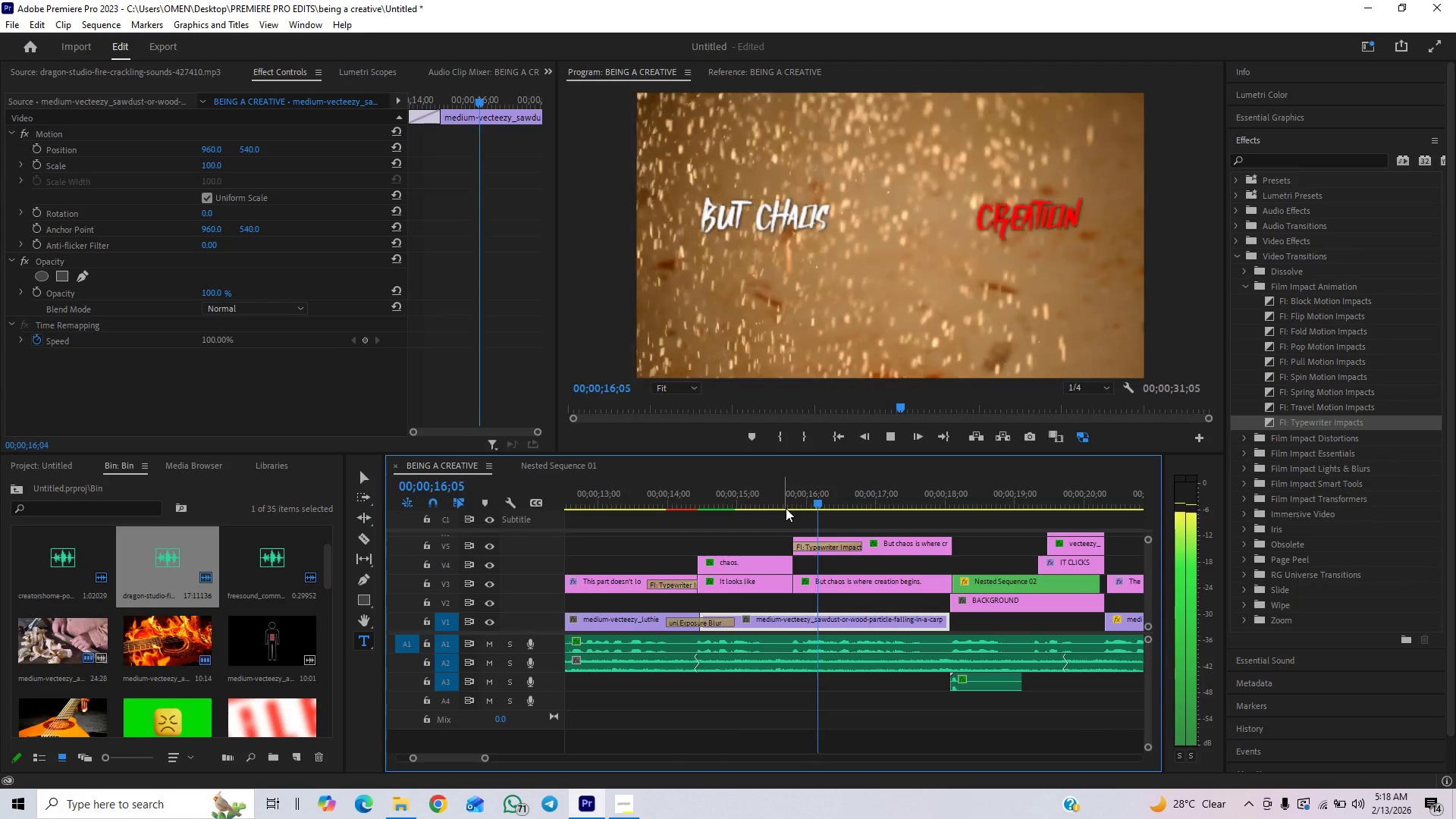 
key(Space)
 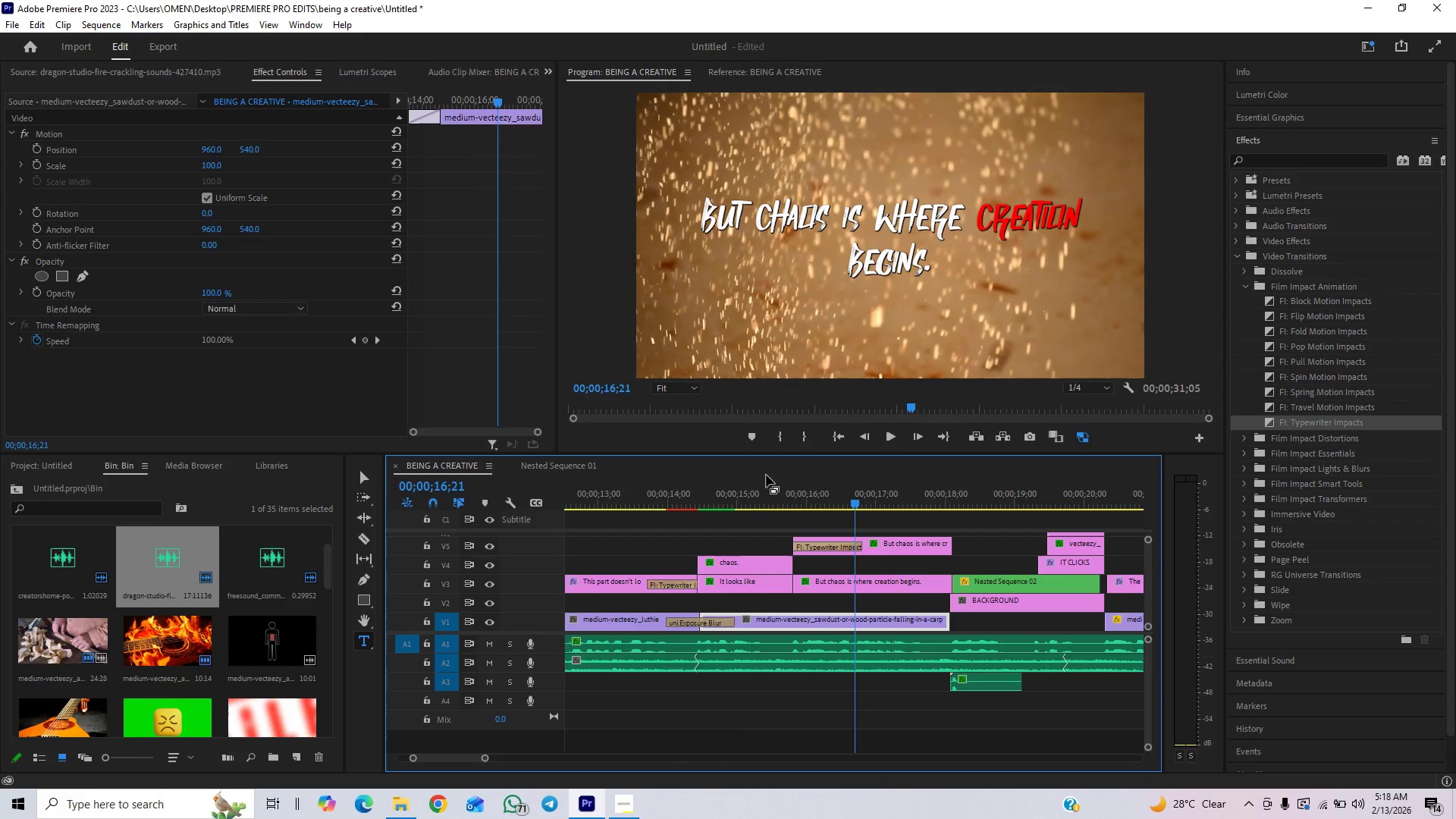 
left_click([767, 479])
 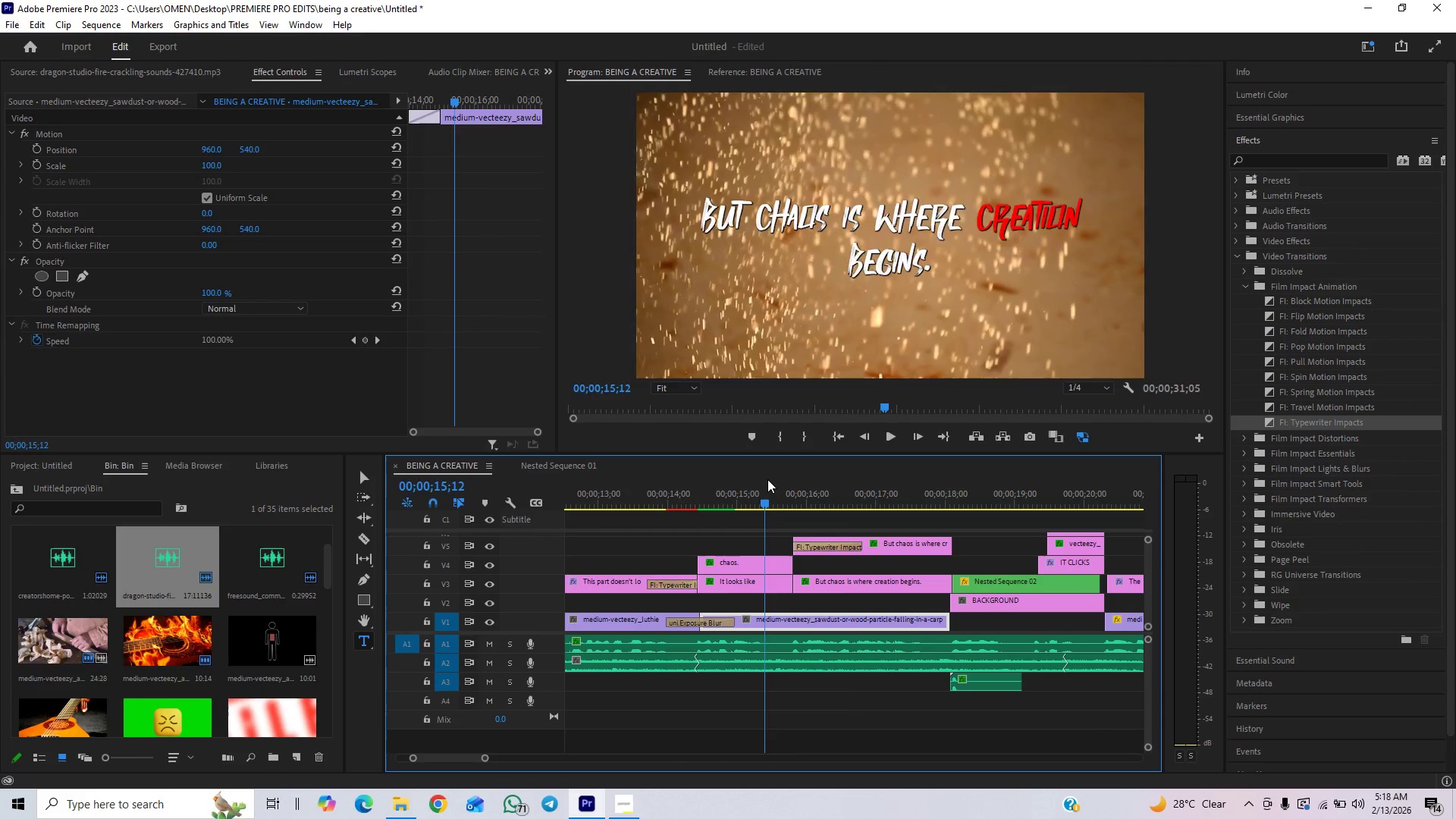 
key(Space)
 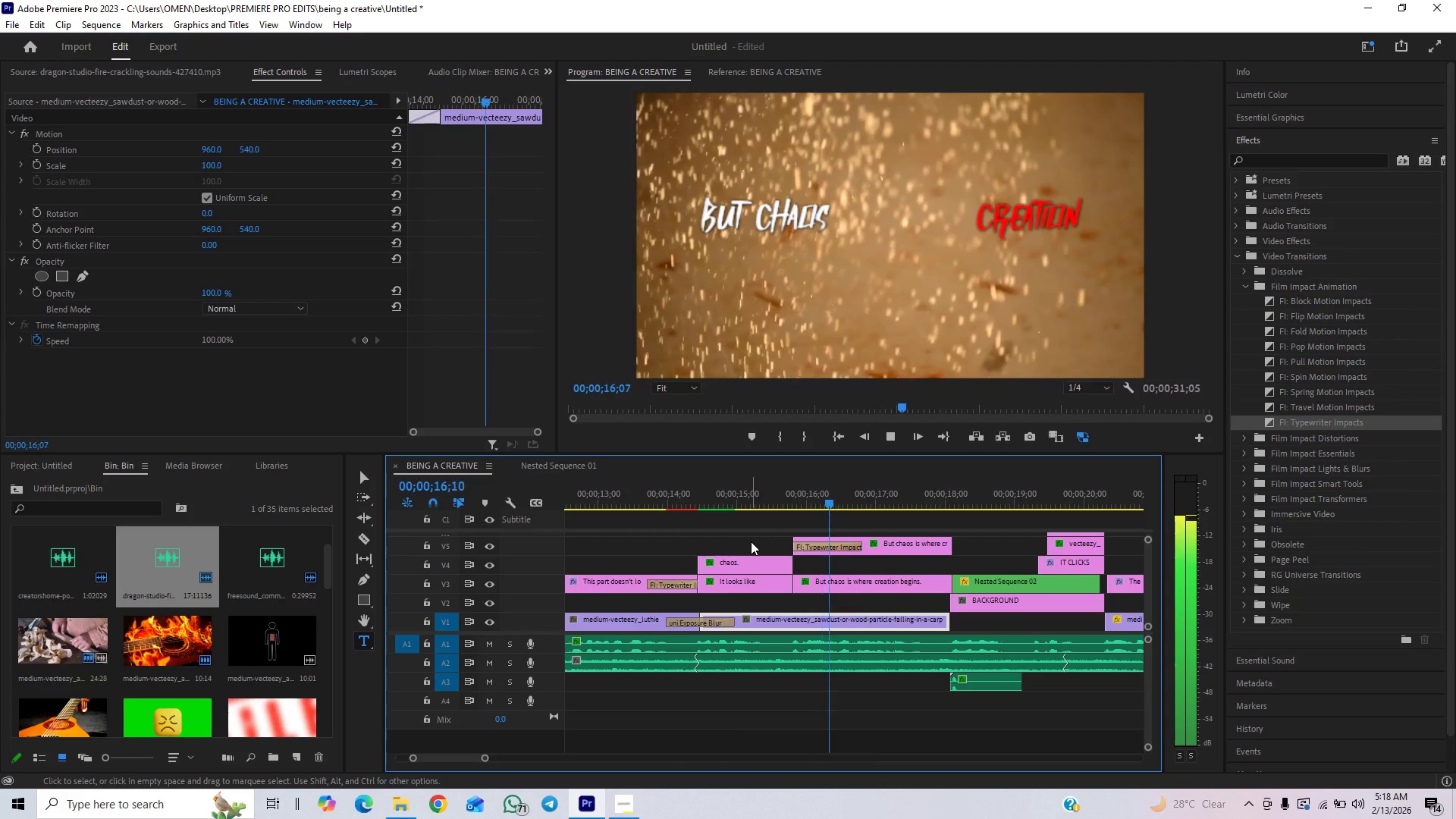 
key(Space)
 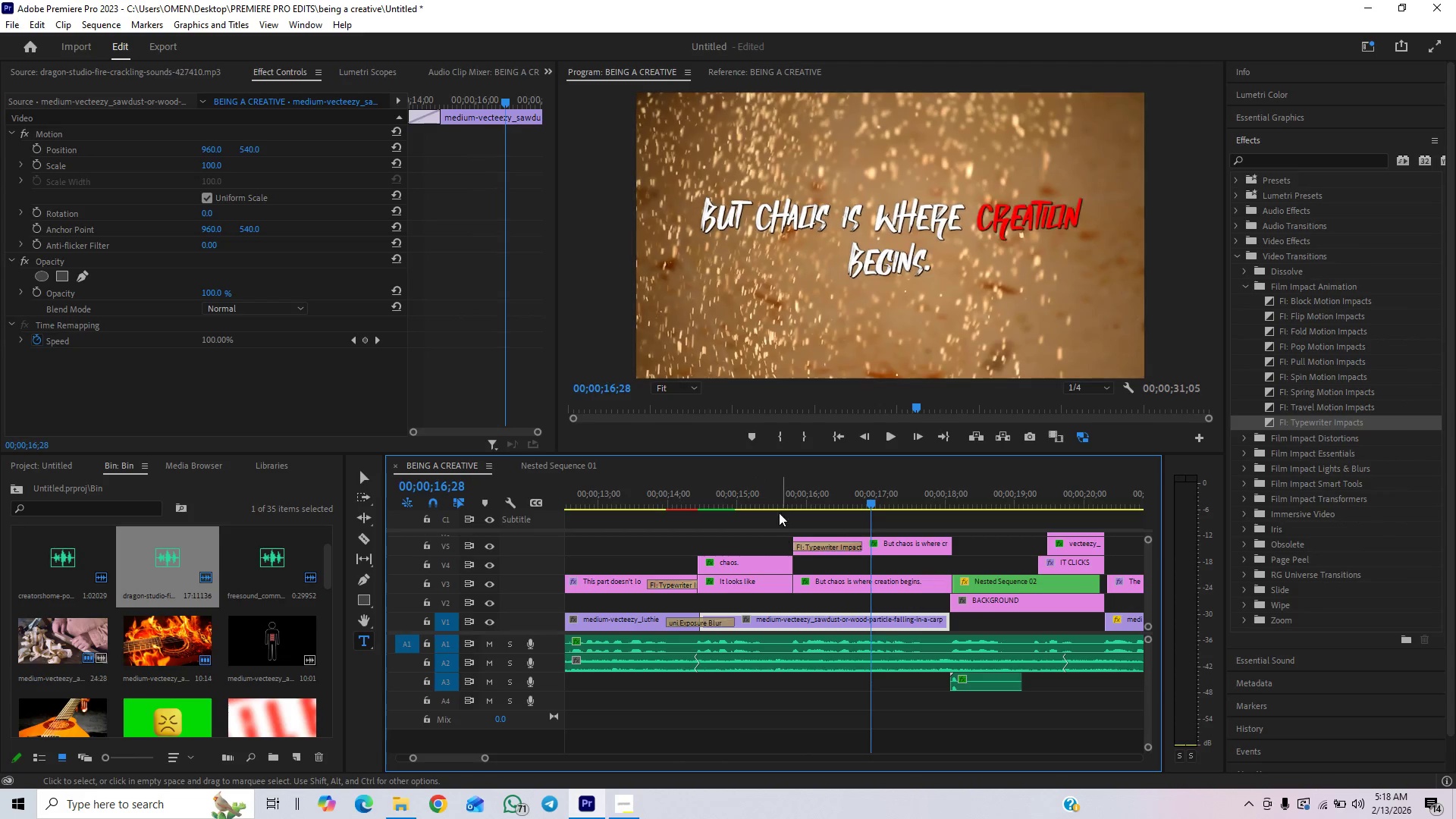 
left_click([777, 504])
 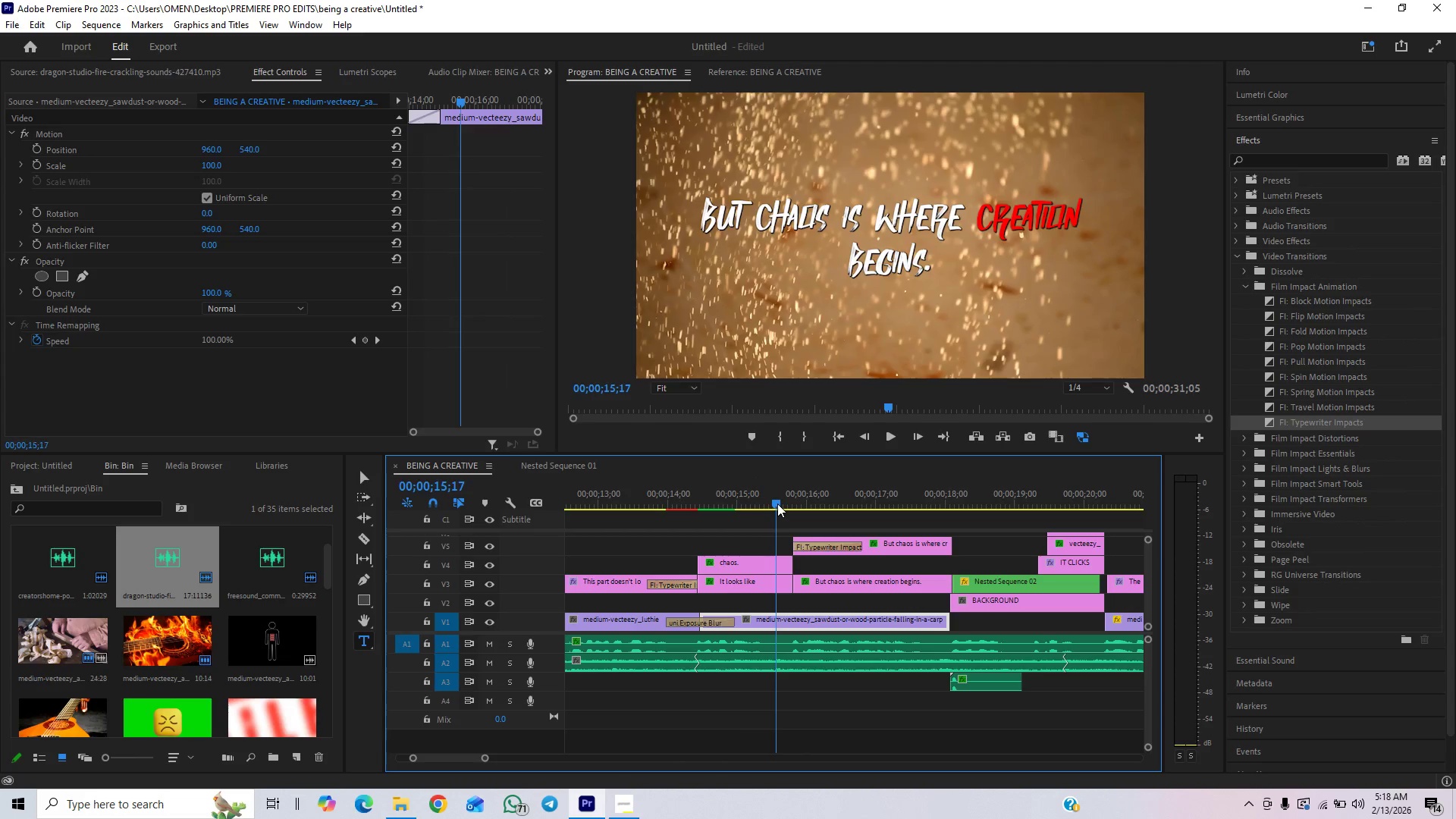 
key(Space)
 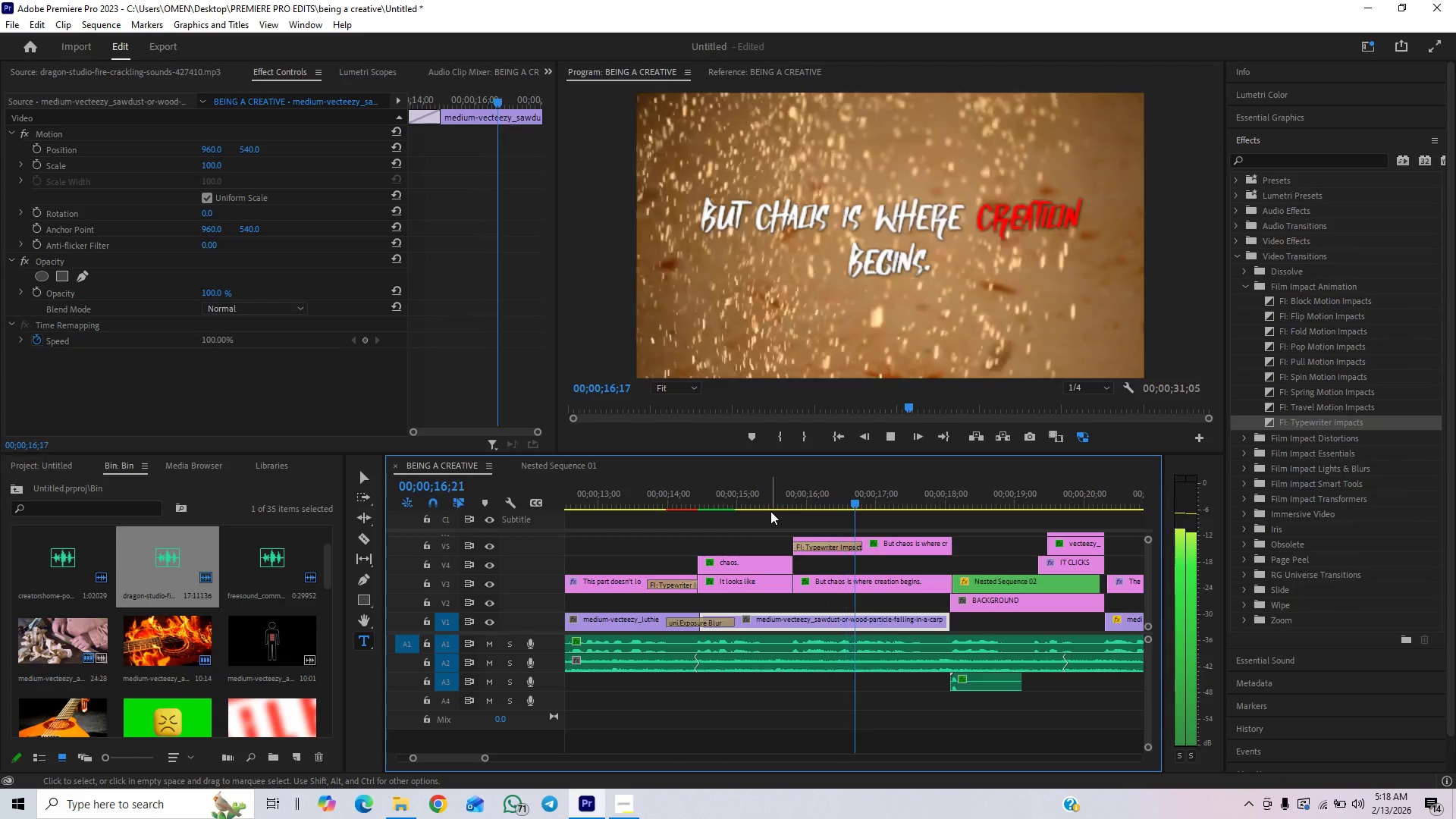 
key(Space)
 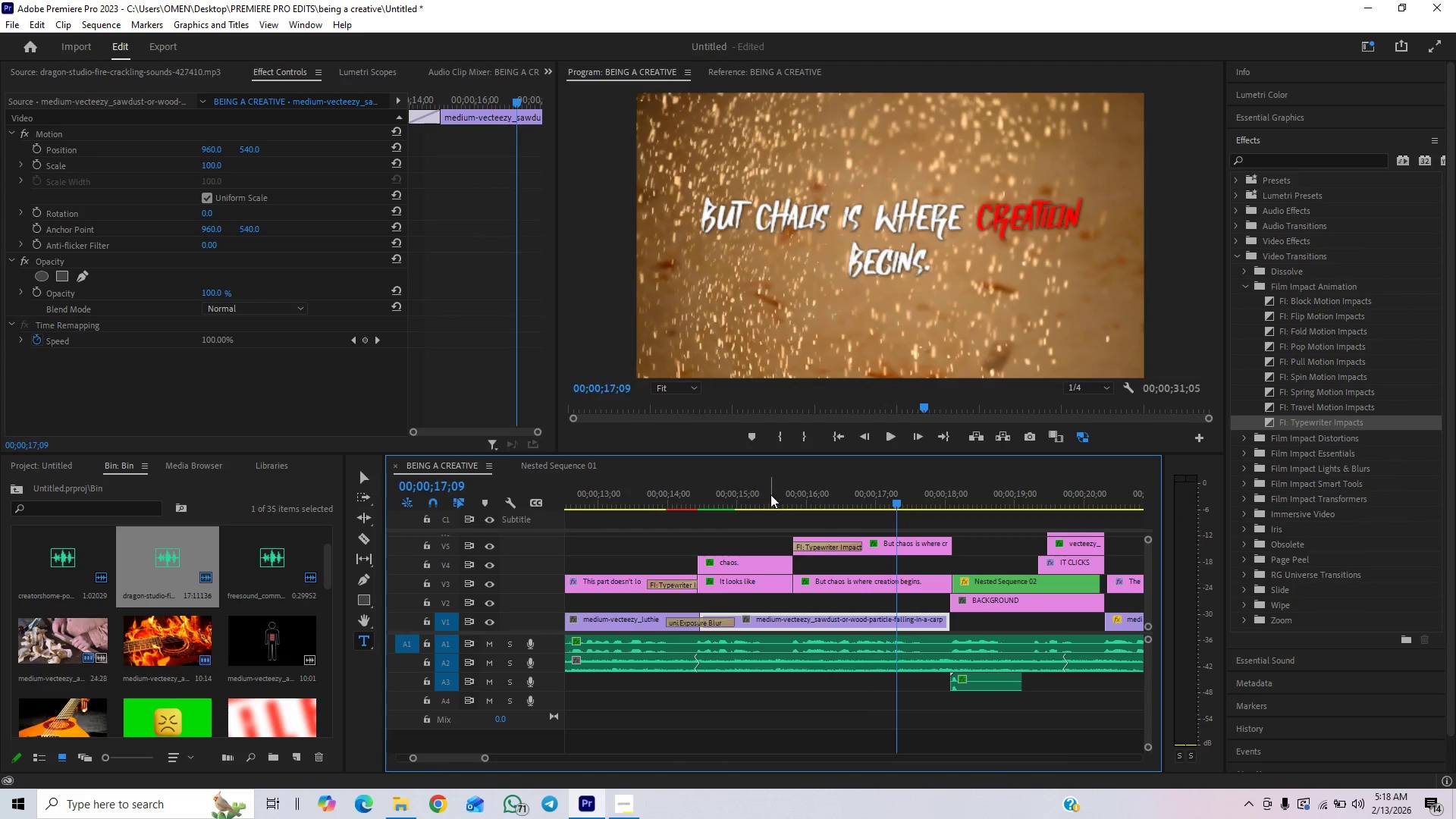 
left_click([770, 494])
 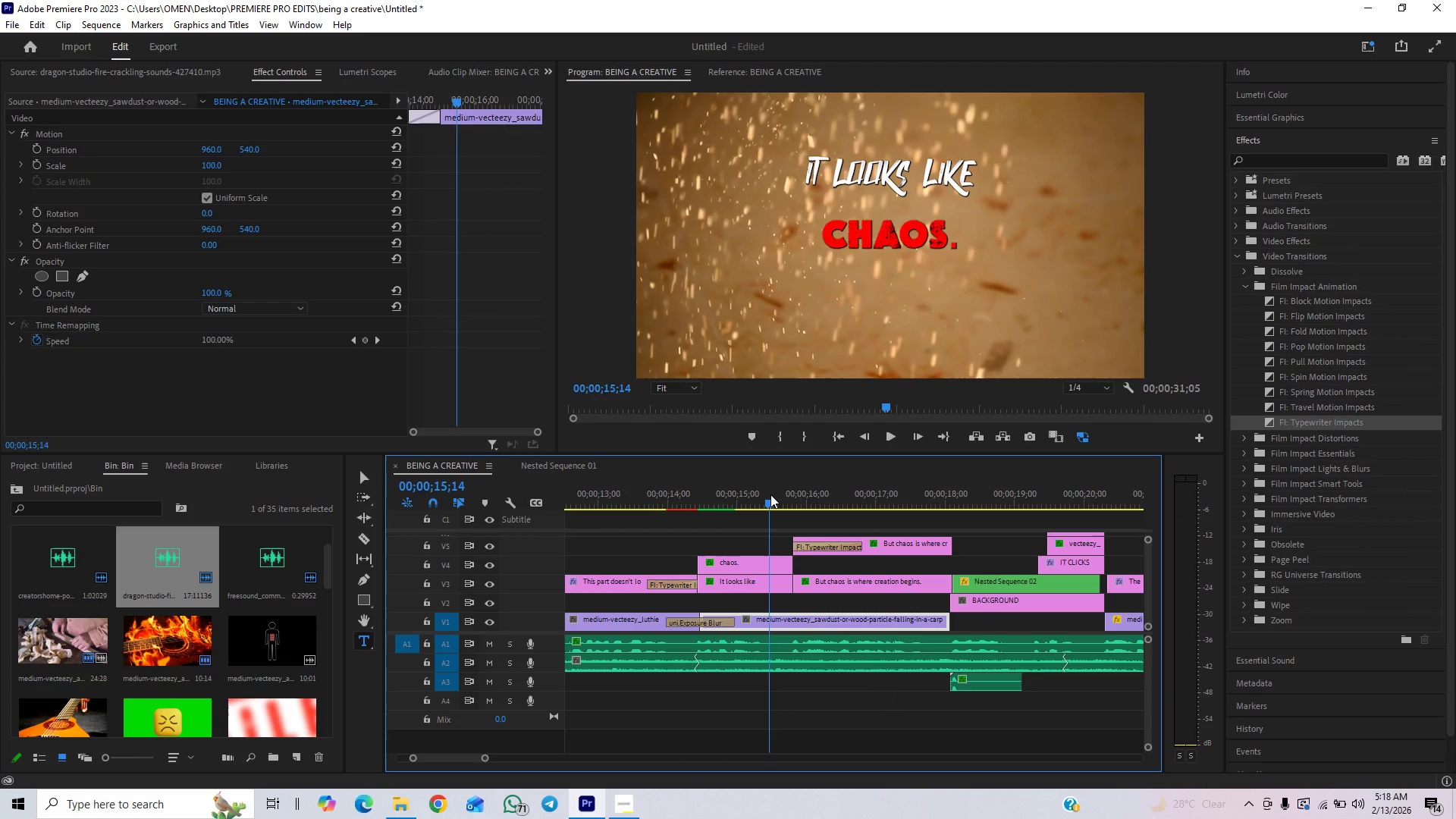 
key(Space)
 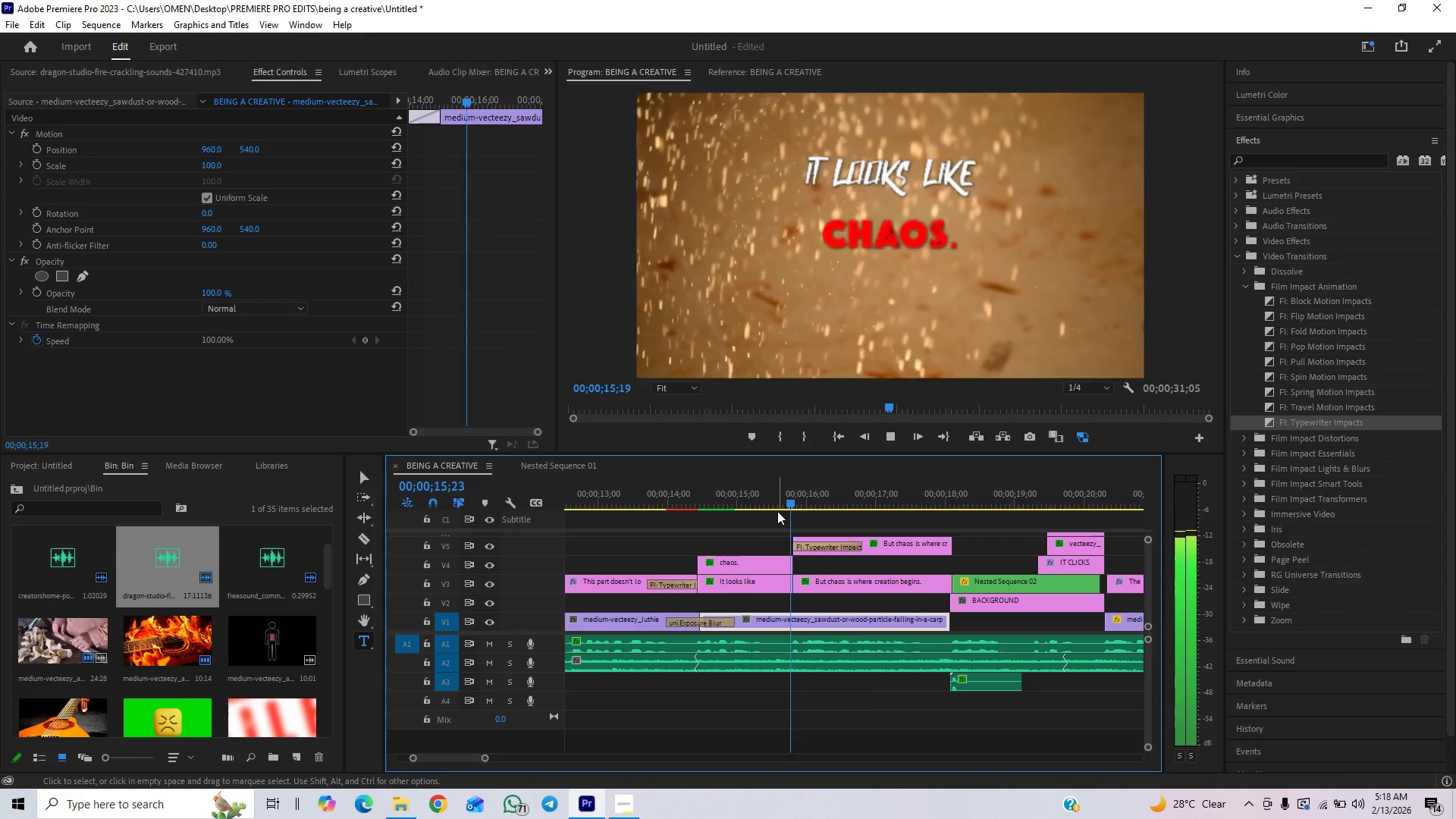 
key(Space)
 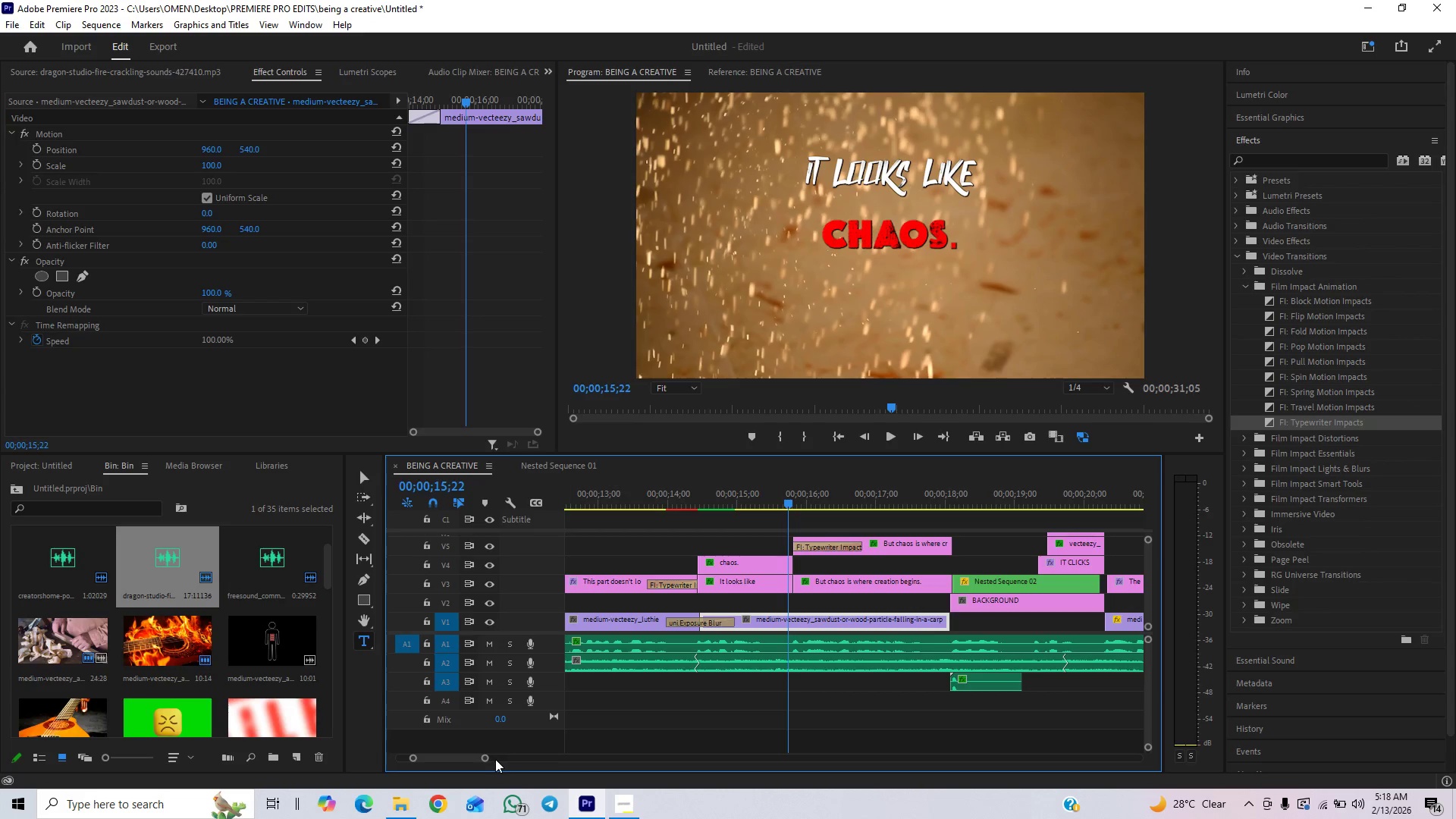 
left_click_drag(start_coordinate=[488, 759], to_coordinate=[469, 774])
 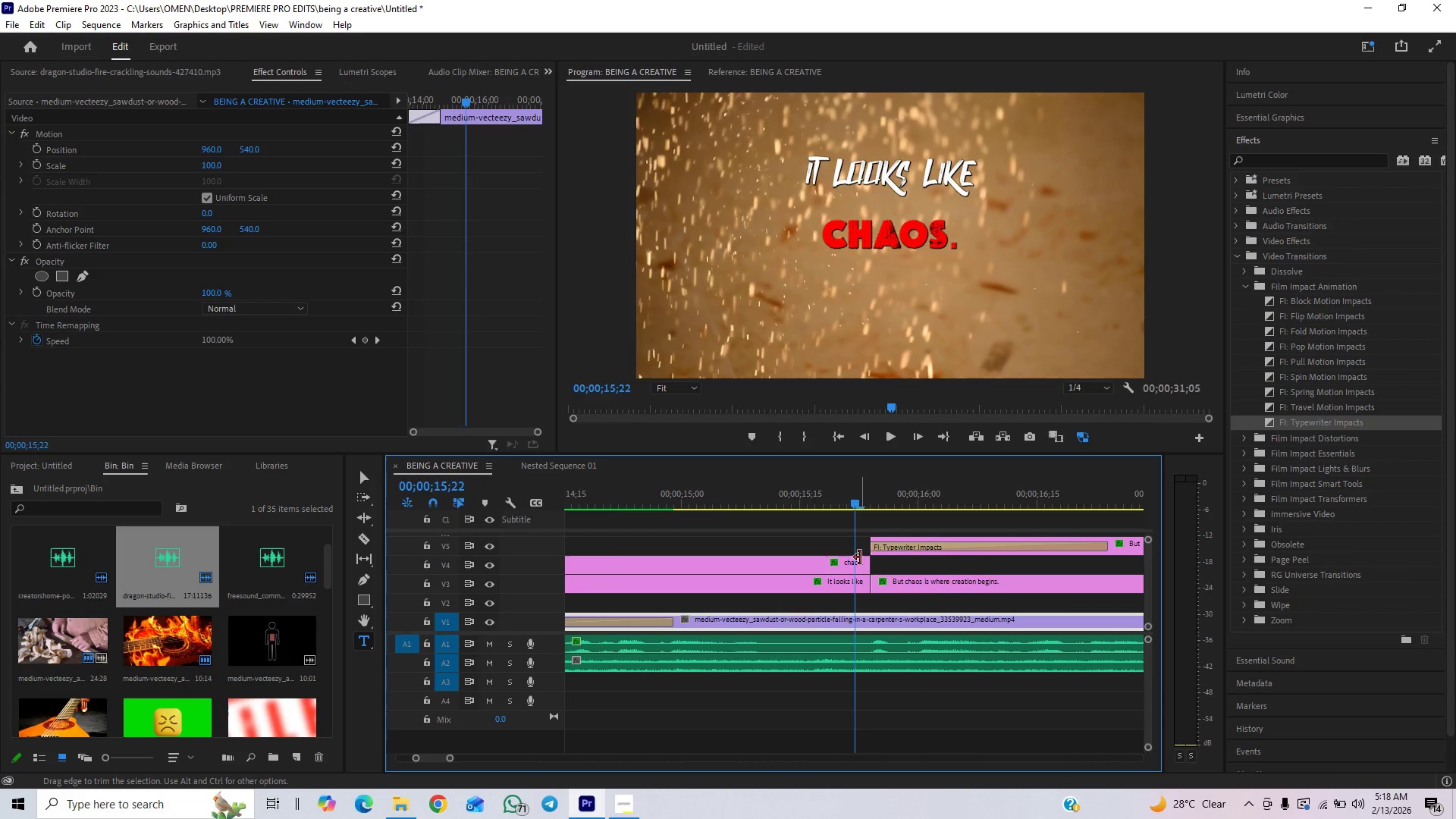 
left_click_drag(start_coordinate=[860, 557], to_coordinate=[847, 570])
 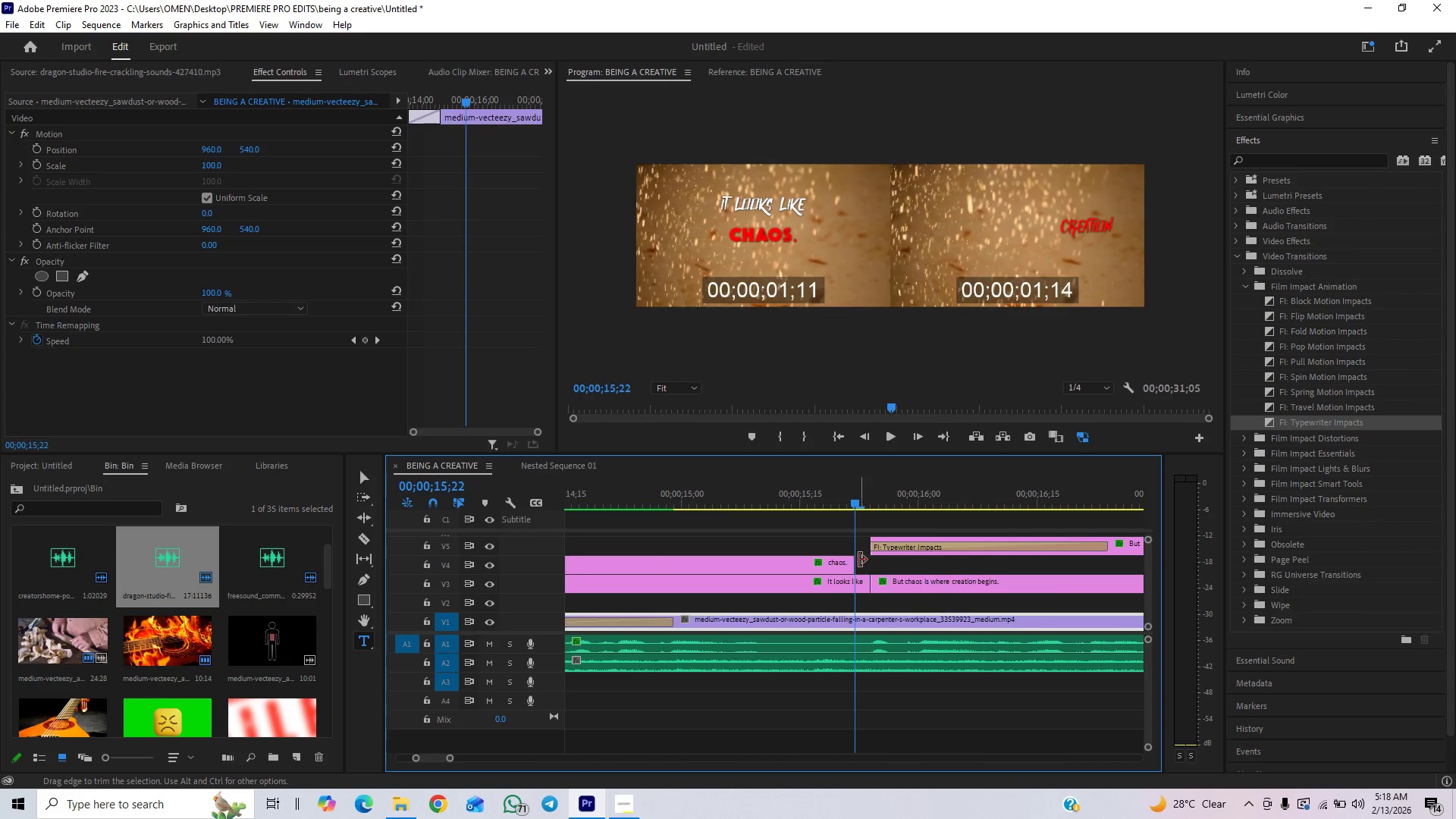 
key(Space)
 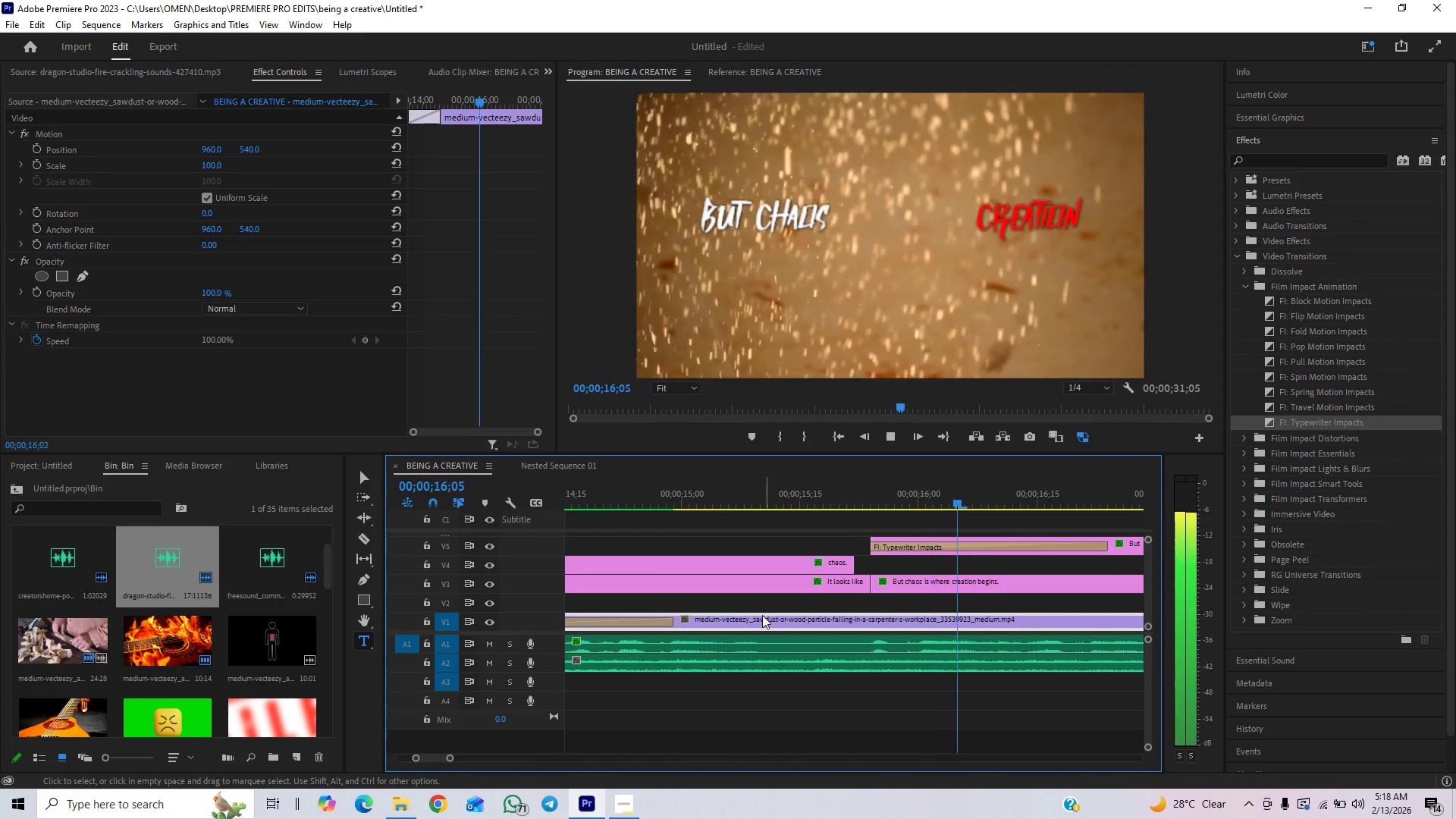 
key(Space)
 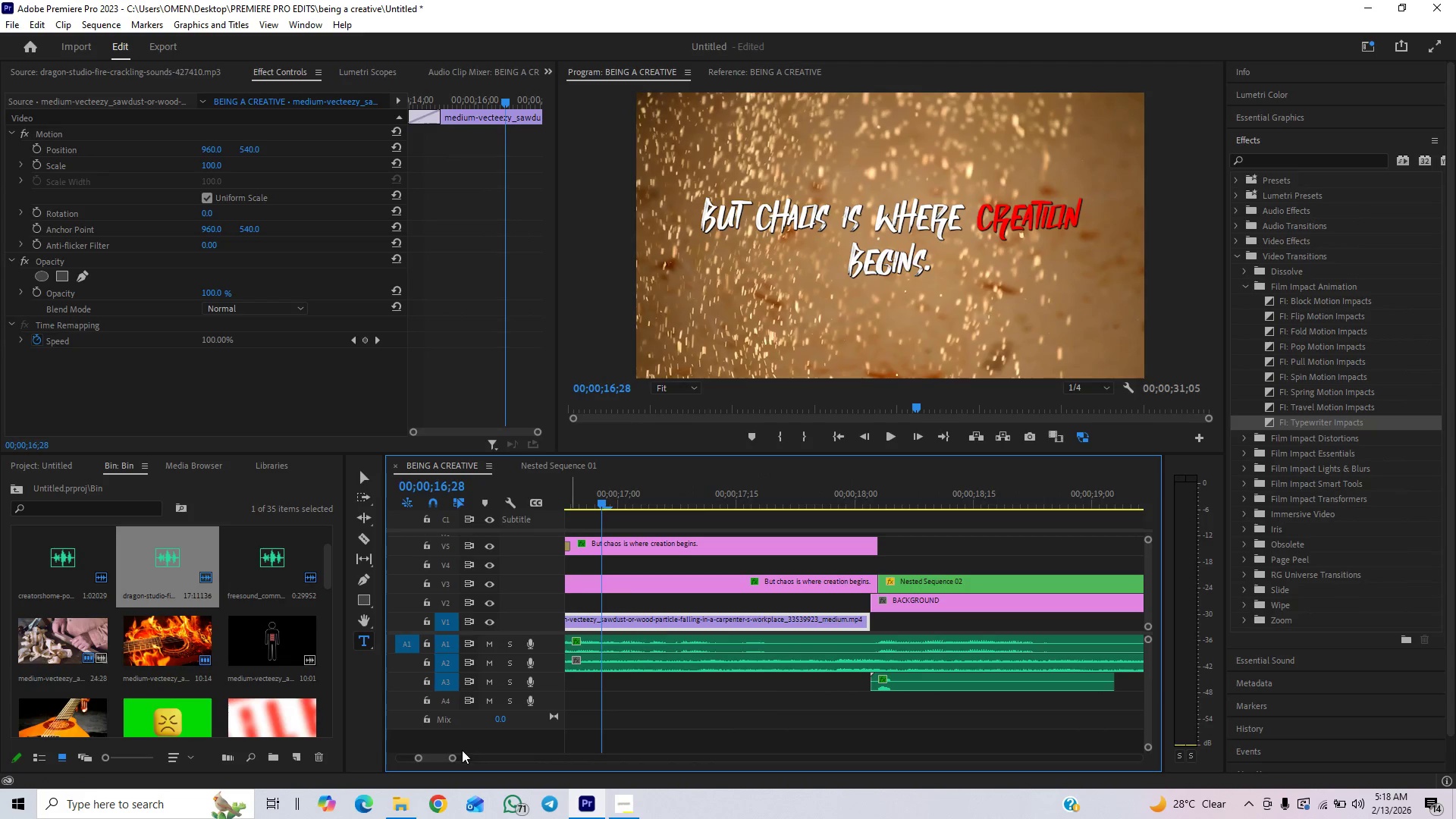 
left_click_drag(start_coordinate=[456, 758], to_coordinate=[473, 763])
 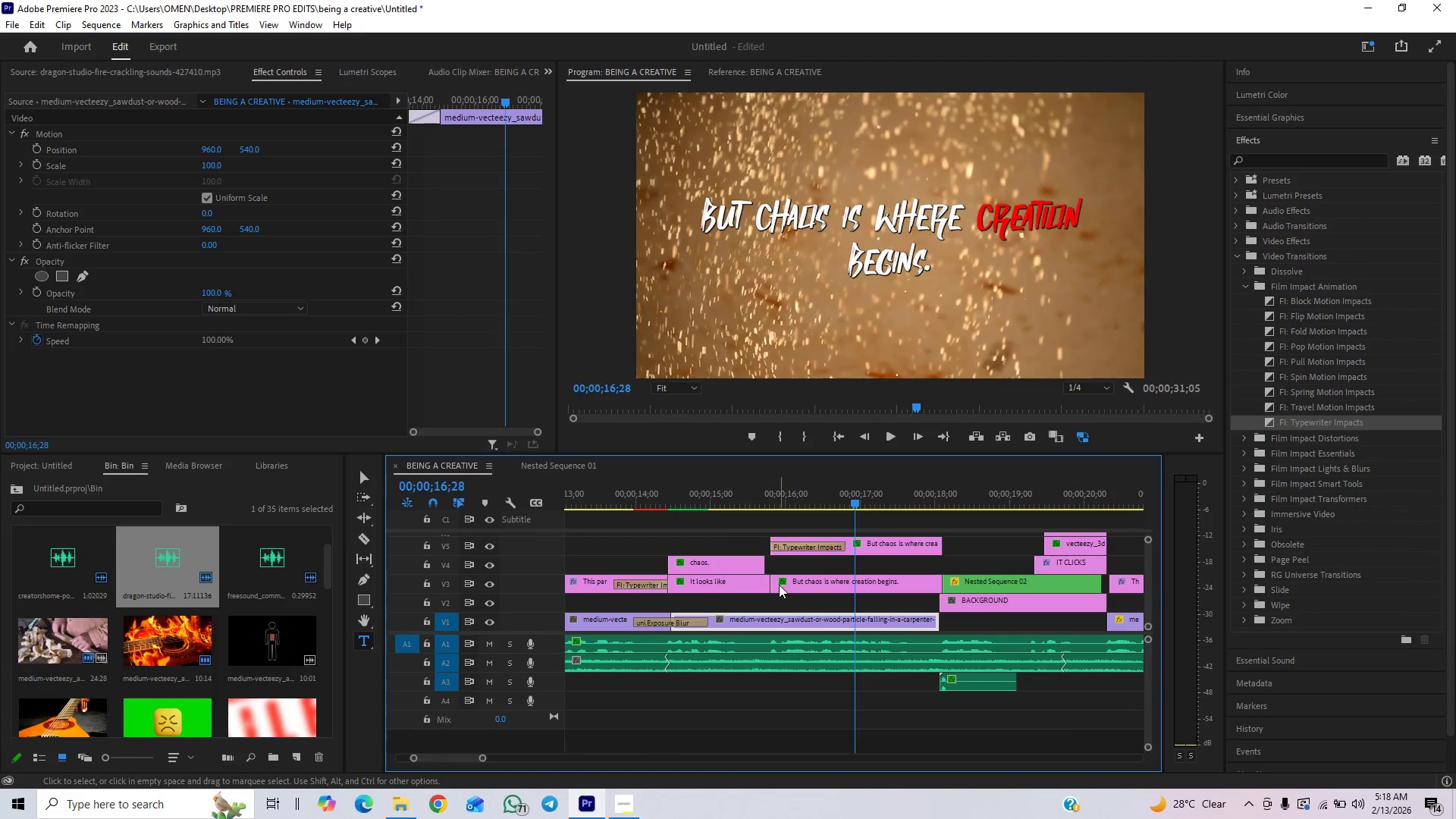 
left_click_drag(start_coordinate=[777, 583], to_coordinate=[800, 583])
 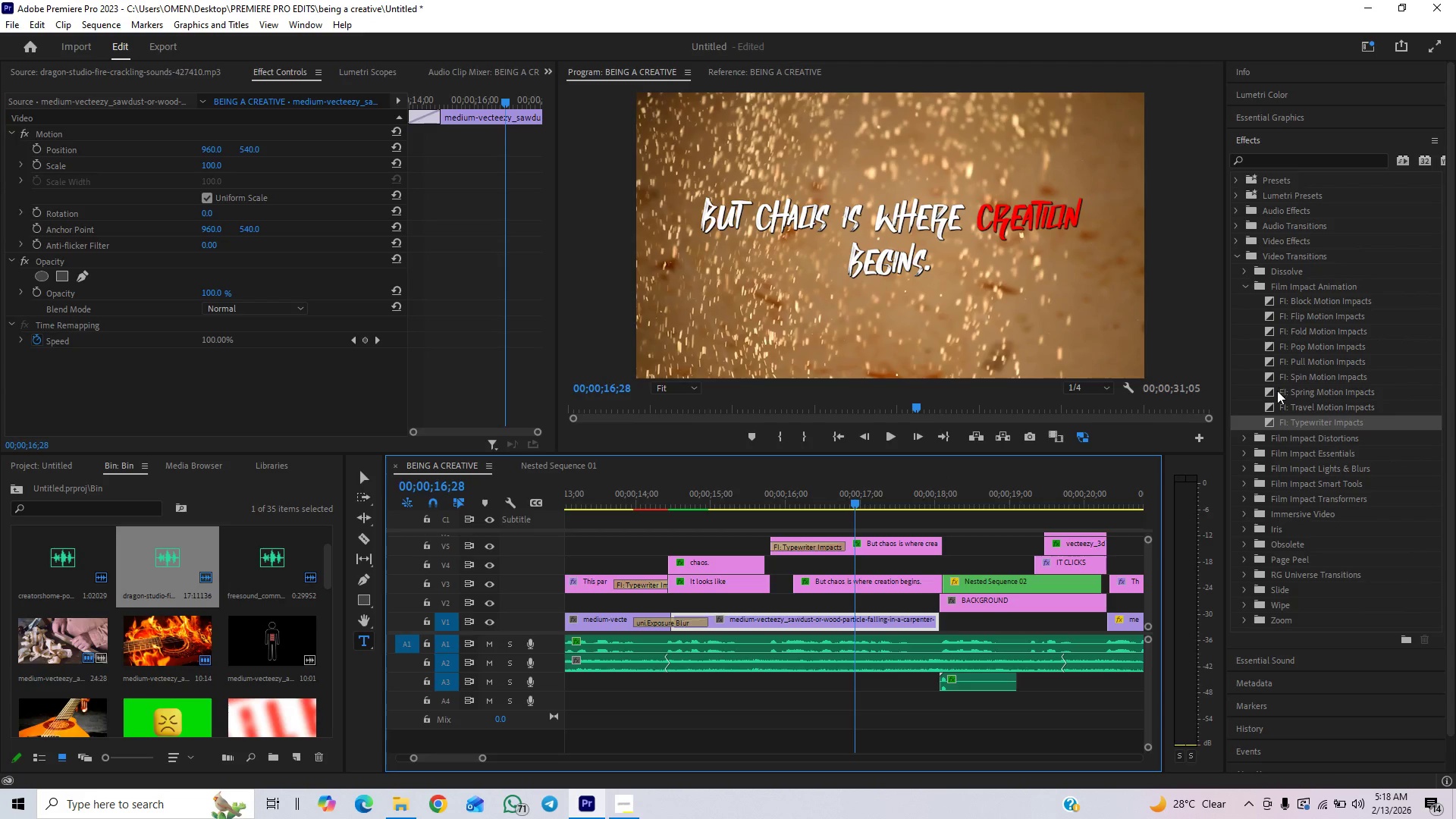 
left_click_drag(start_coordinate=[1260, 420], to_coordinate=[802, 582])
 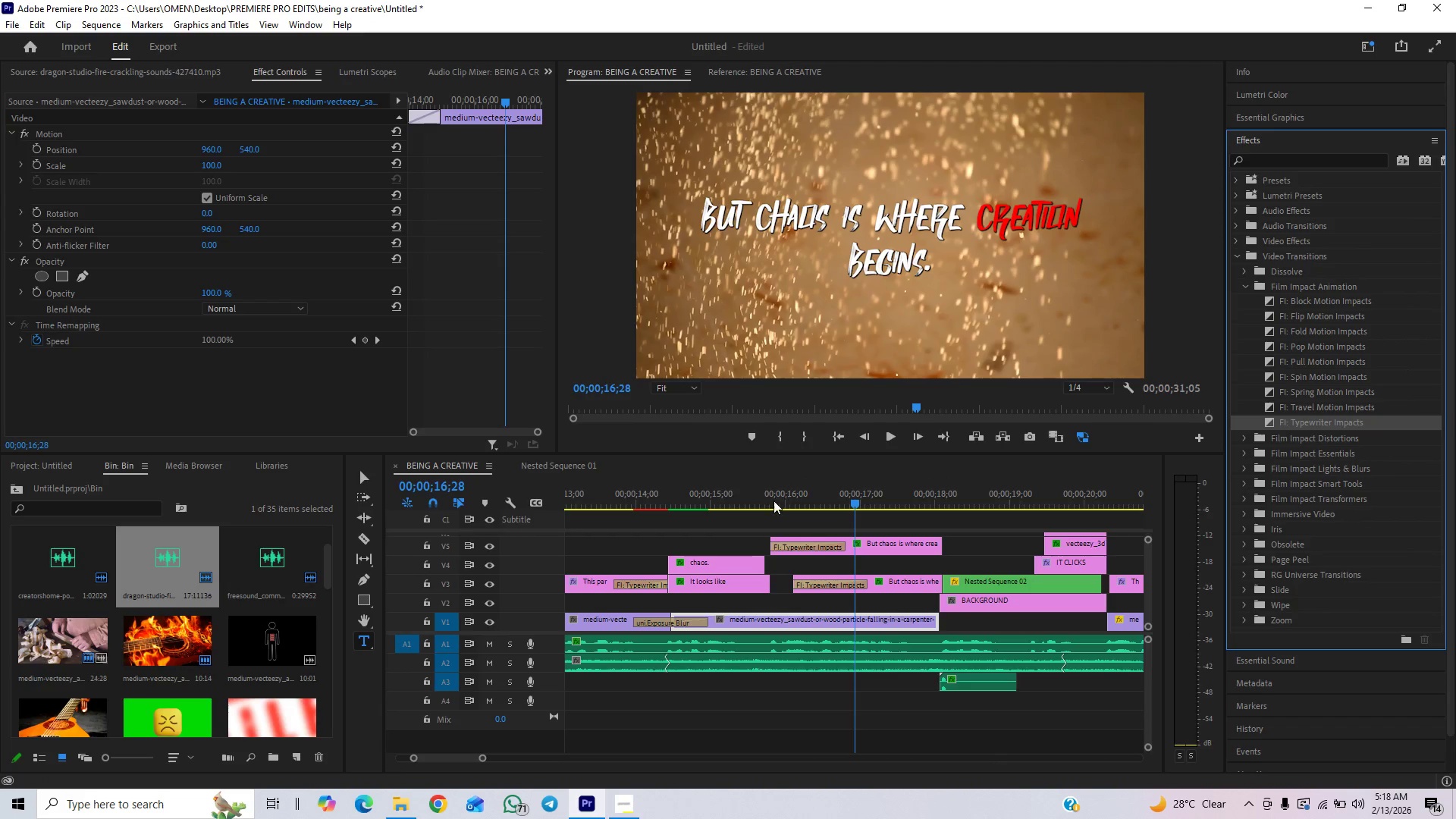 
left_click([764, 494])
 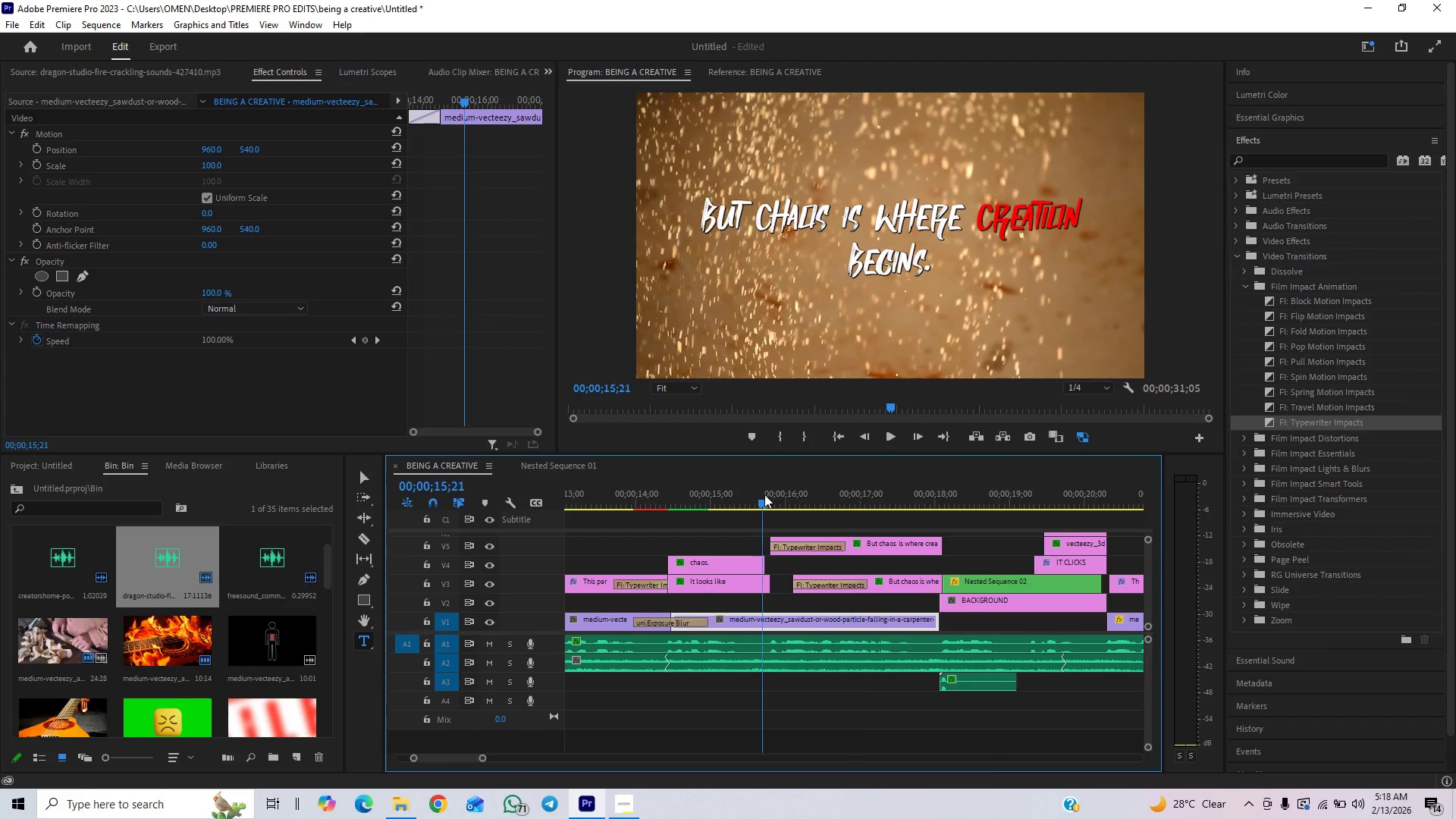 
key(Space)
 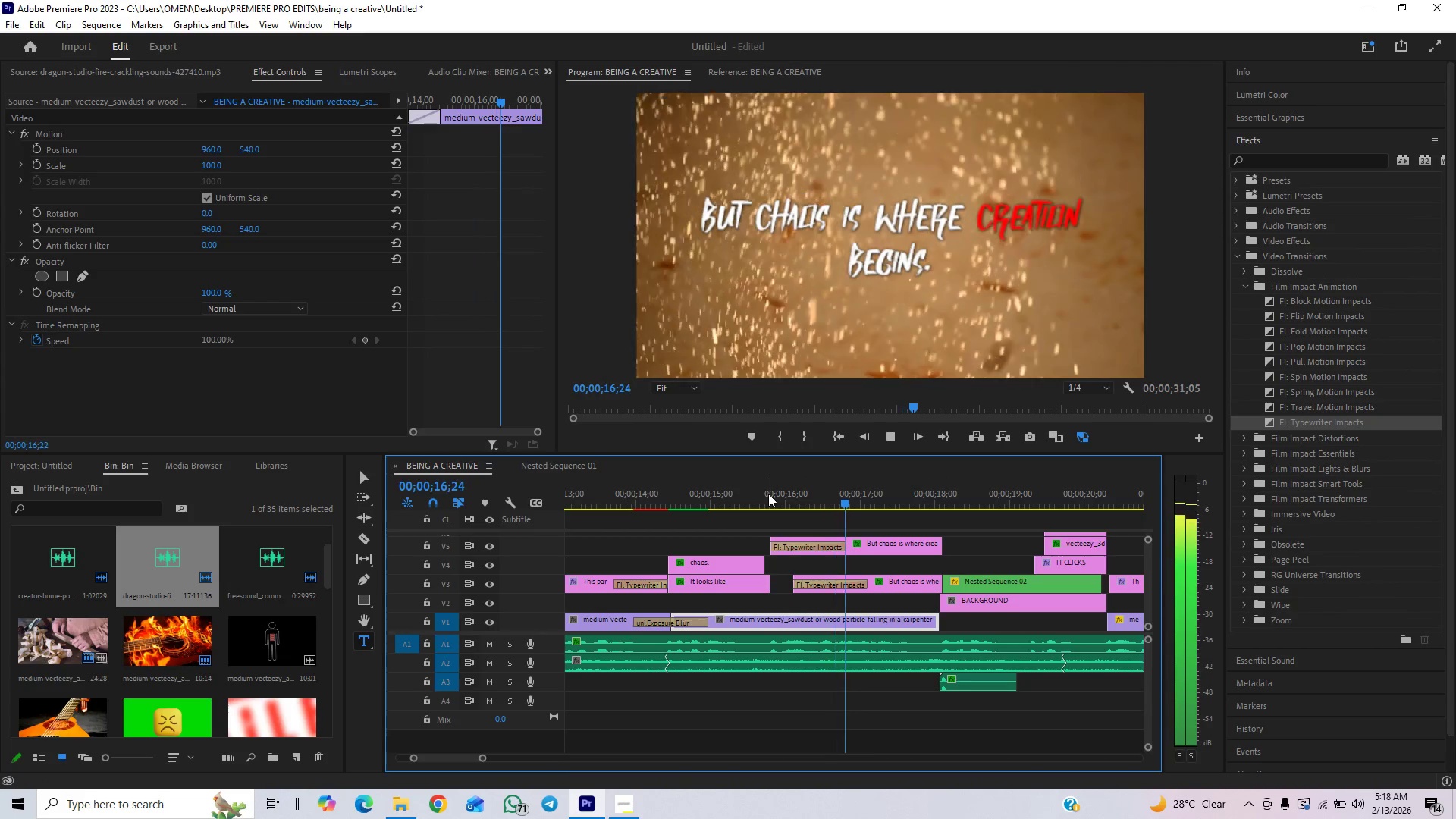 
key(Space)
 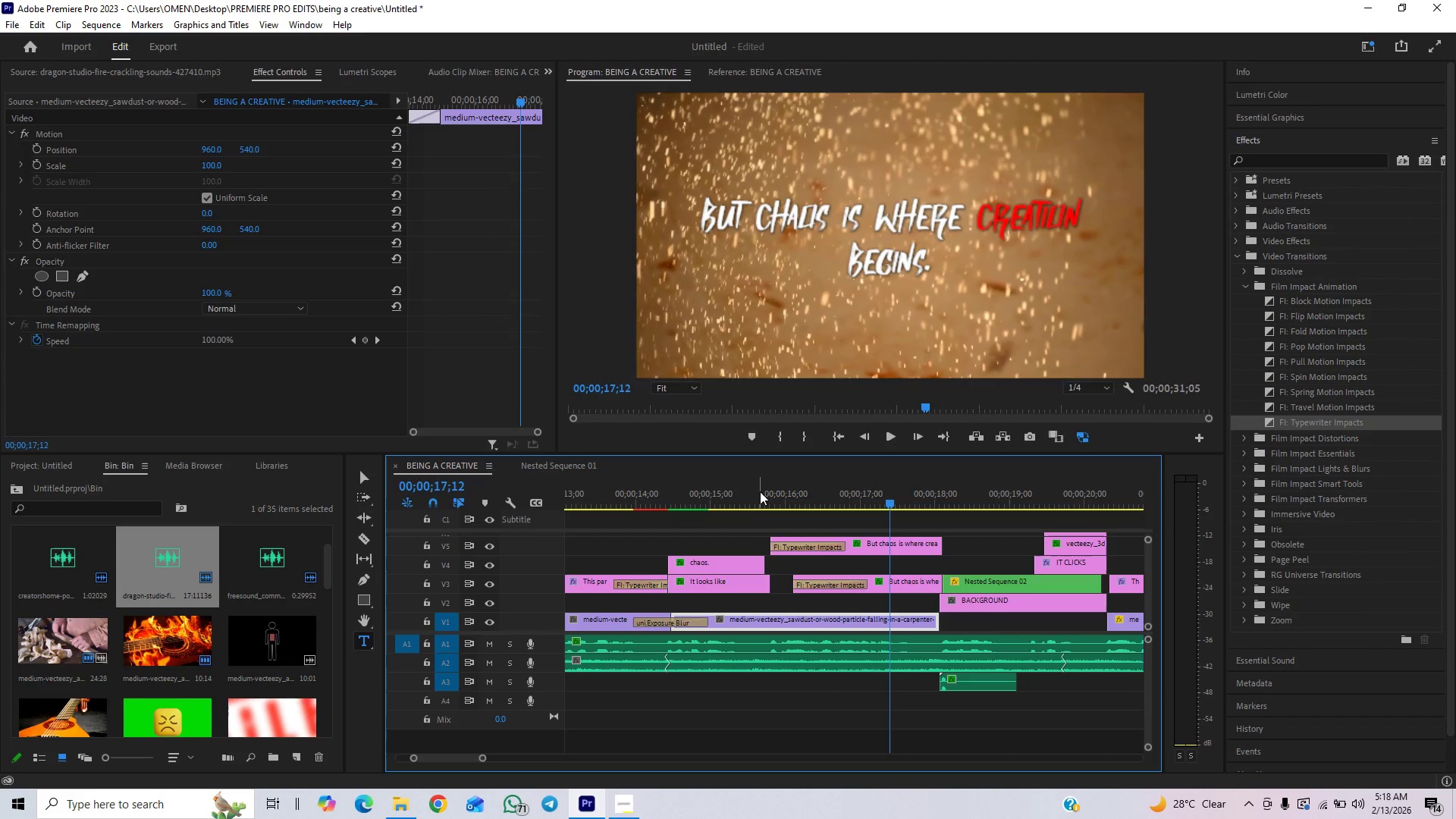 
left_click([760, 491])
 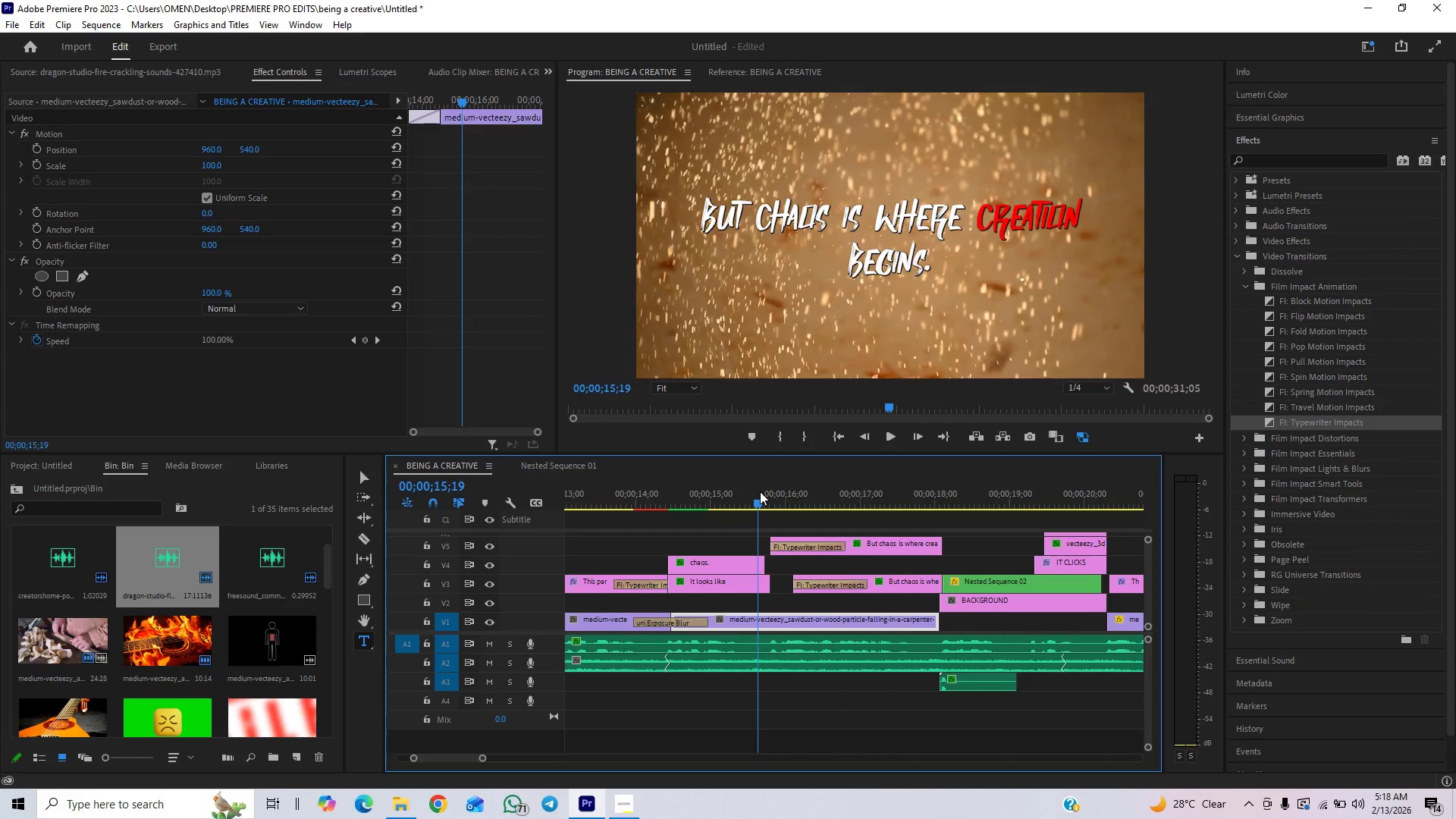 
key(Space)
 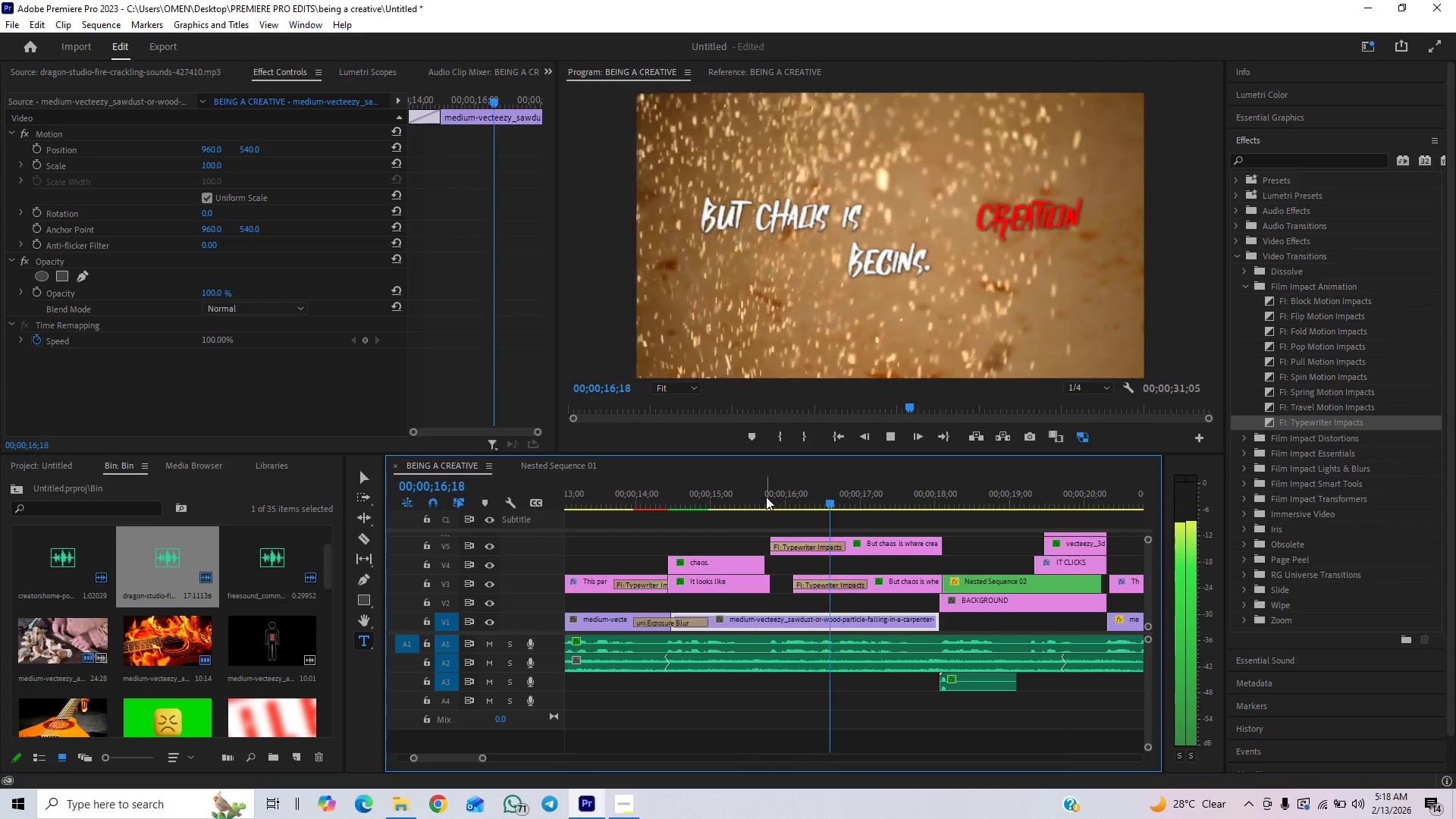 
key(Space)
 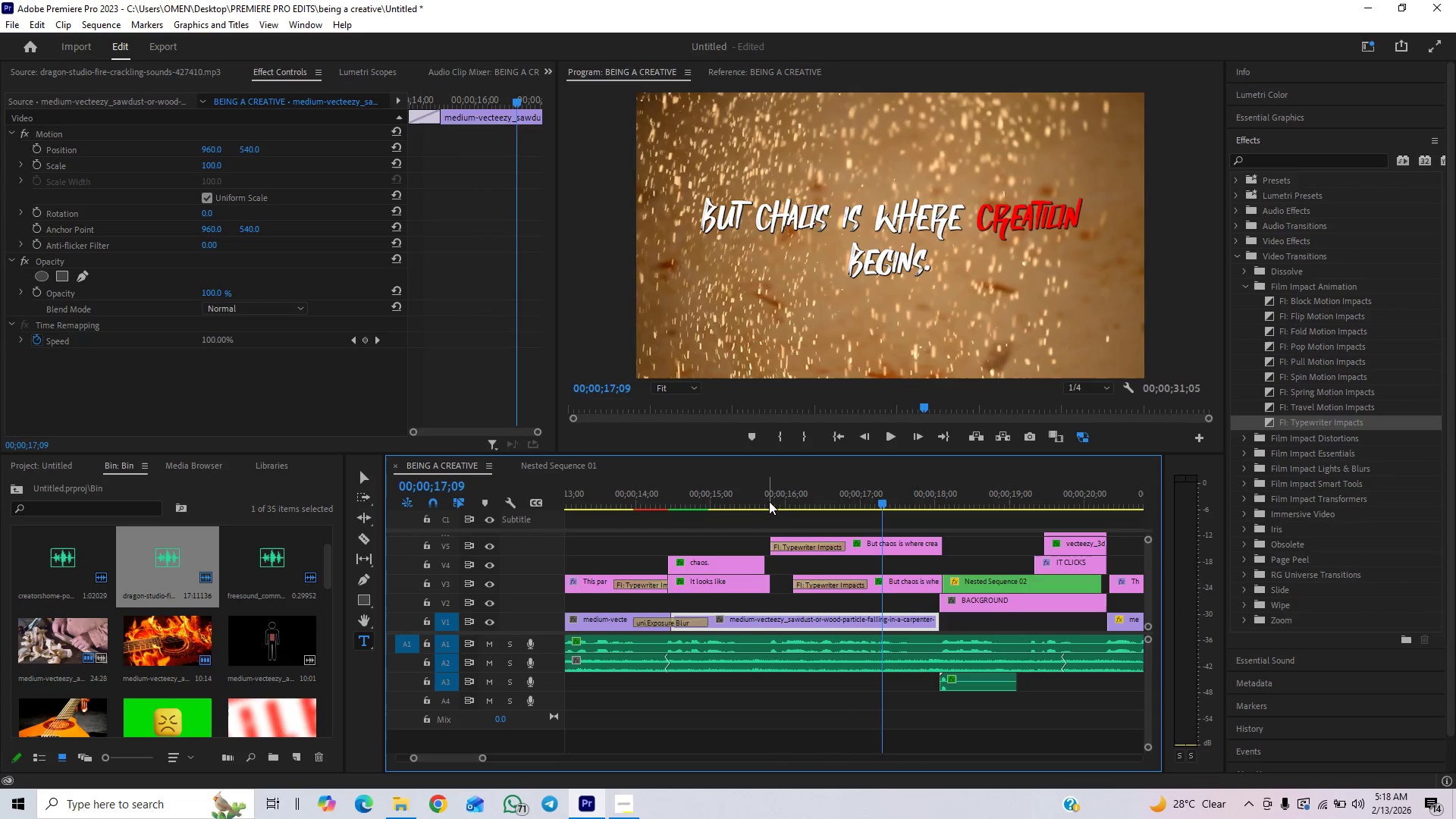 
key(Control+Z)
 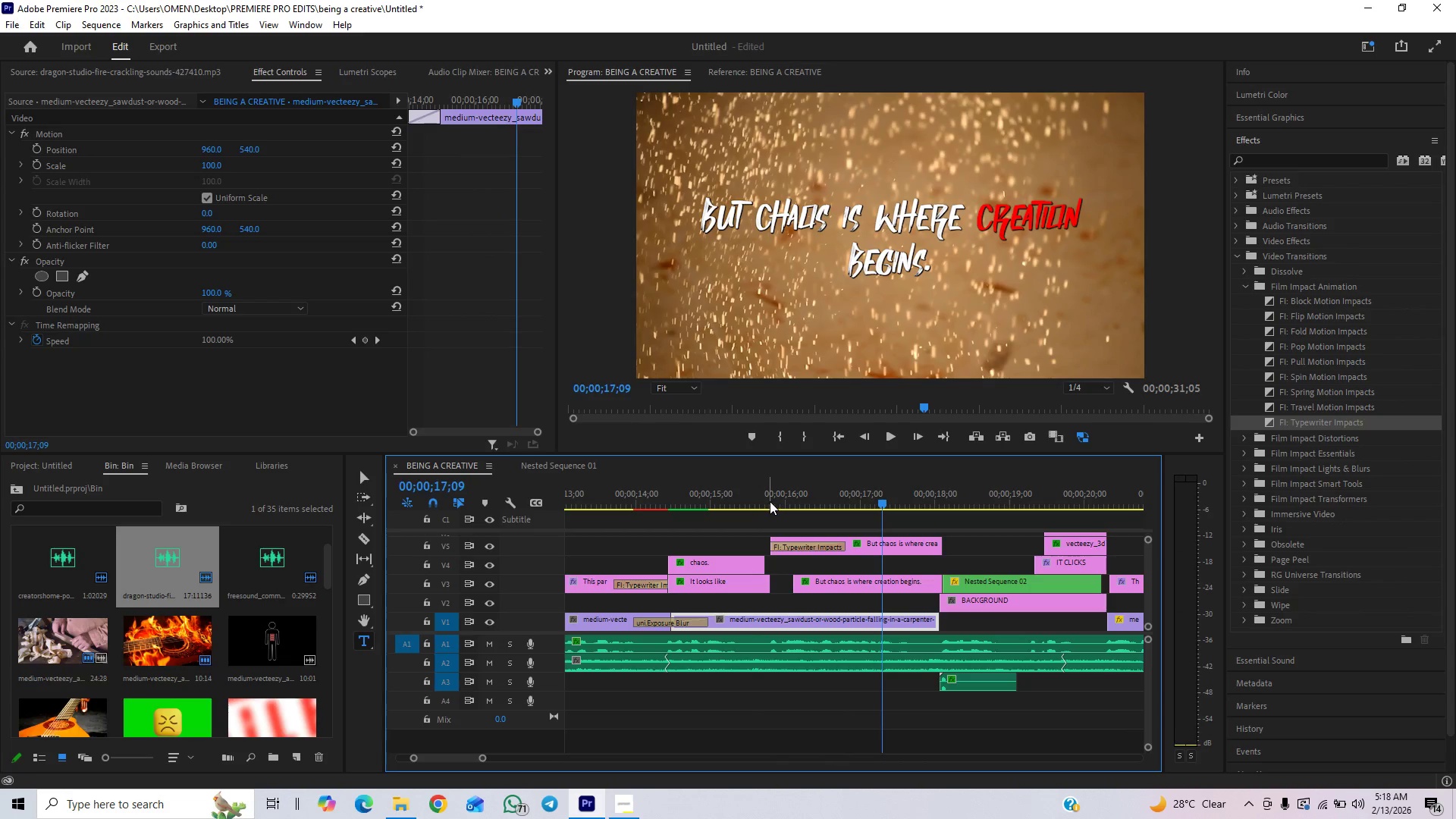 
key(Control+Z)
 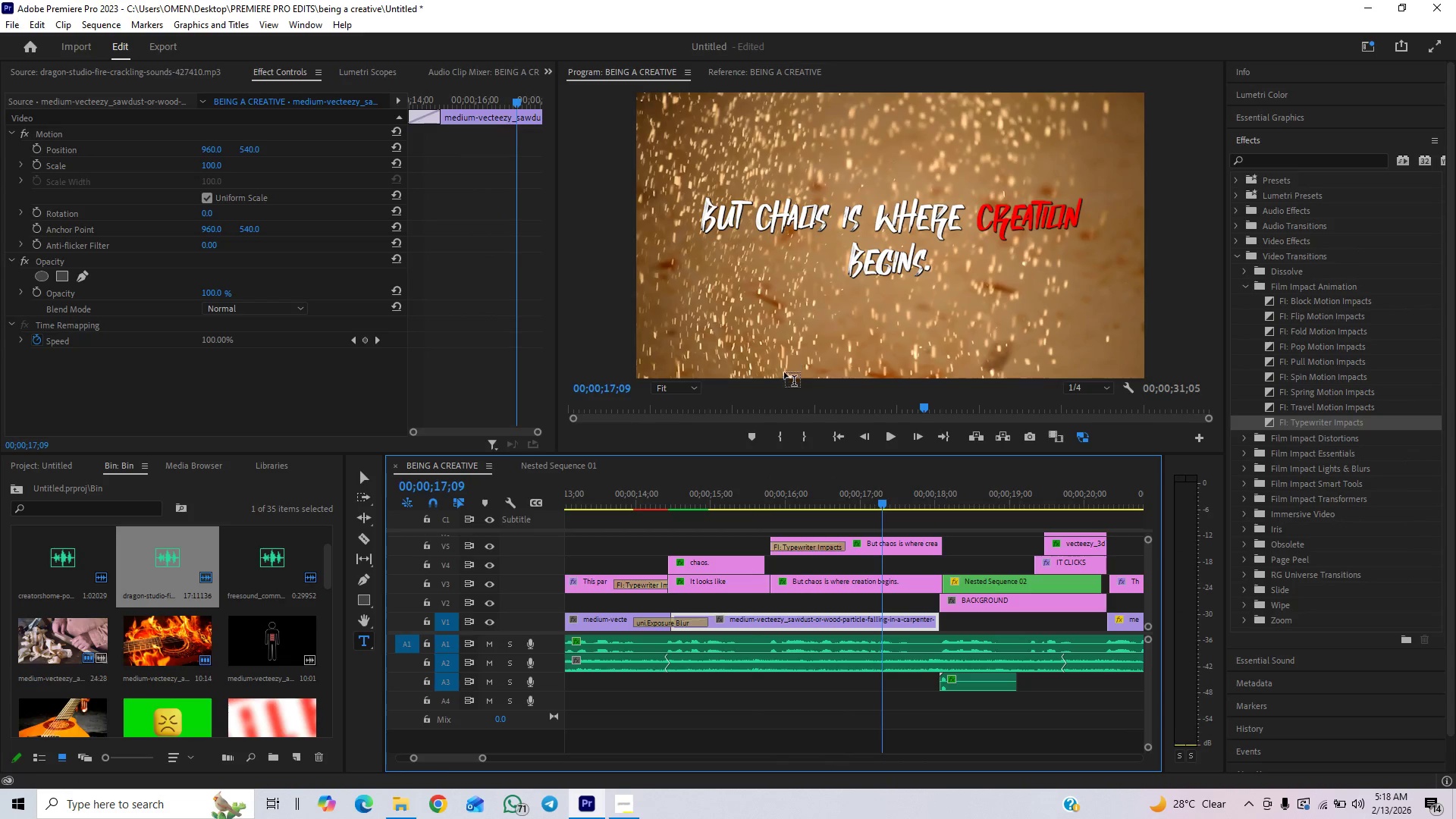 
wait(5.83)
 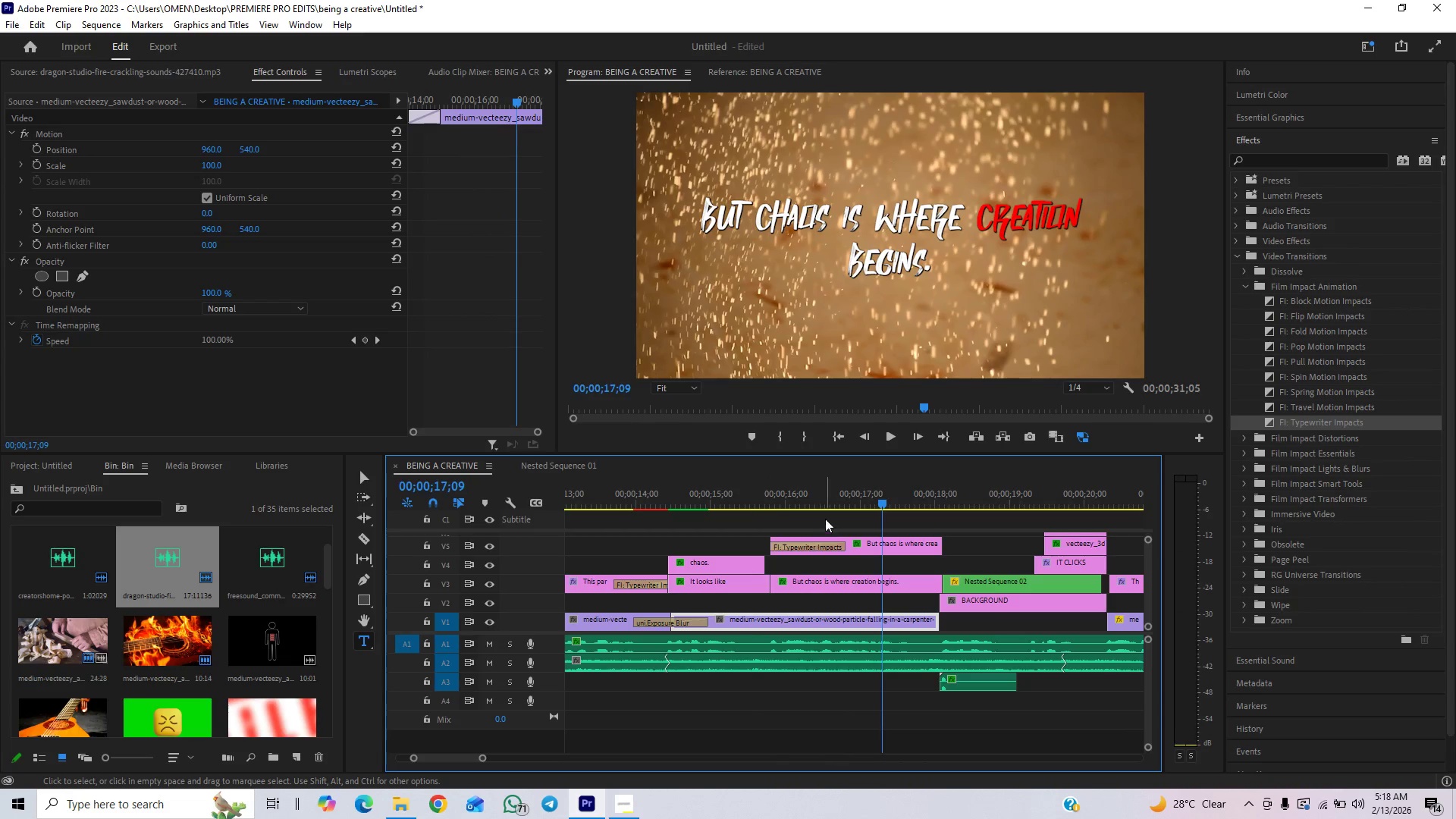 
left_click_drag(start_coordinate=[766, 492], to_coordinate=[766, 496])
 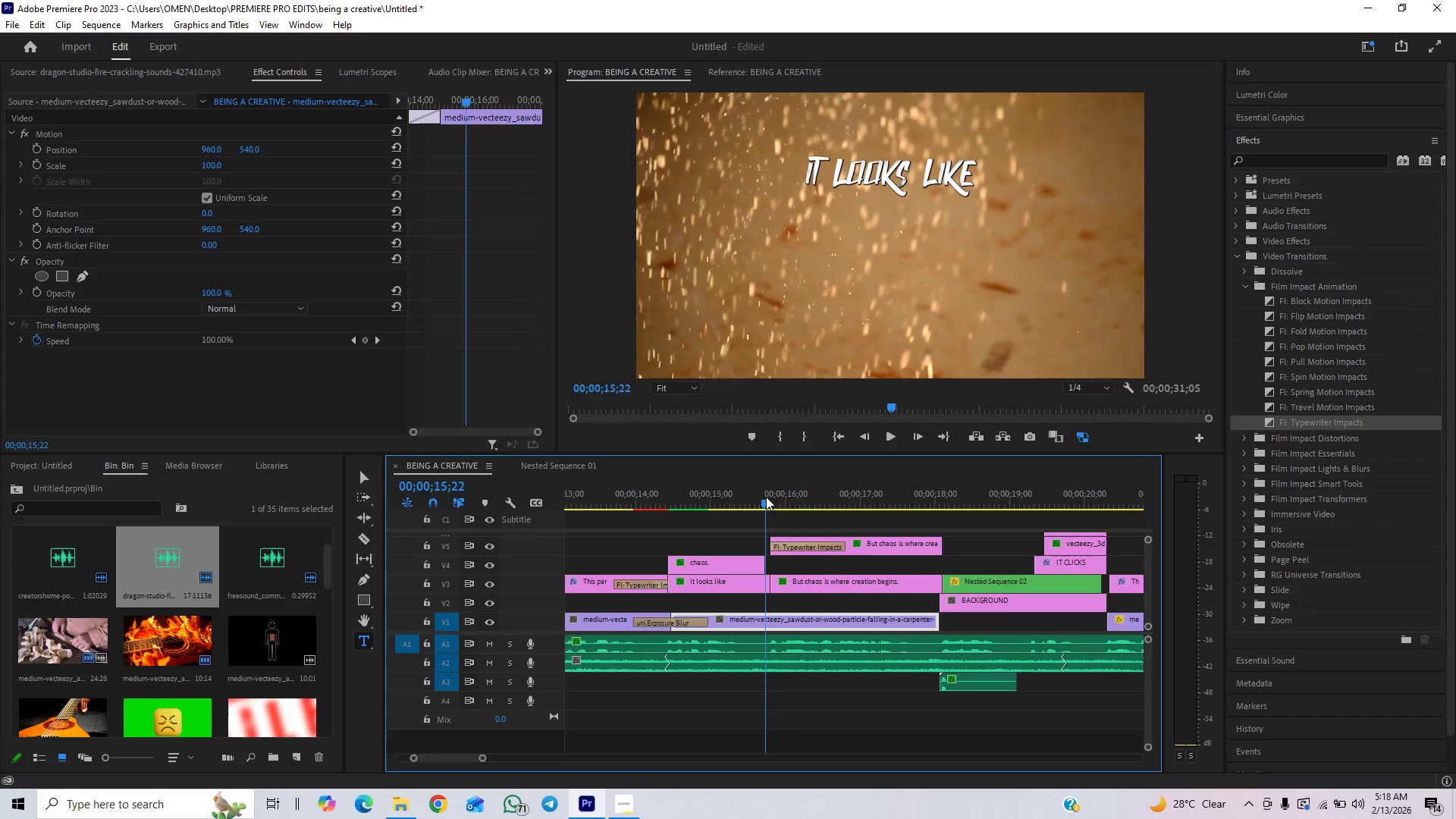 
key(Space)
 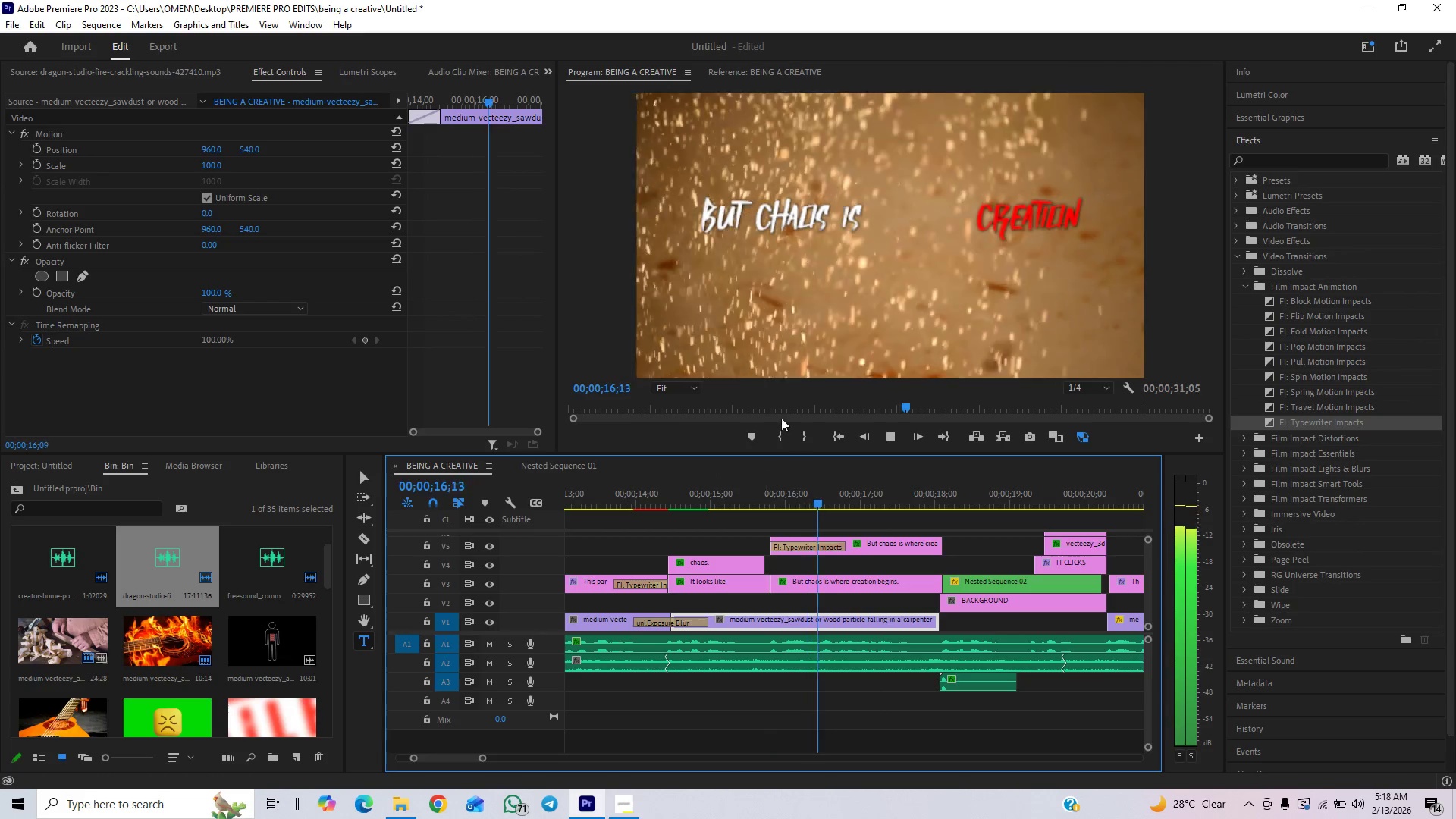 
key(Space)
 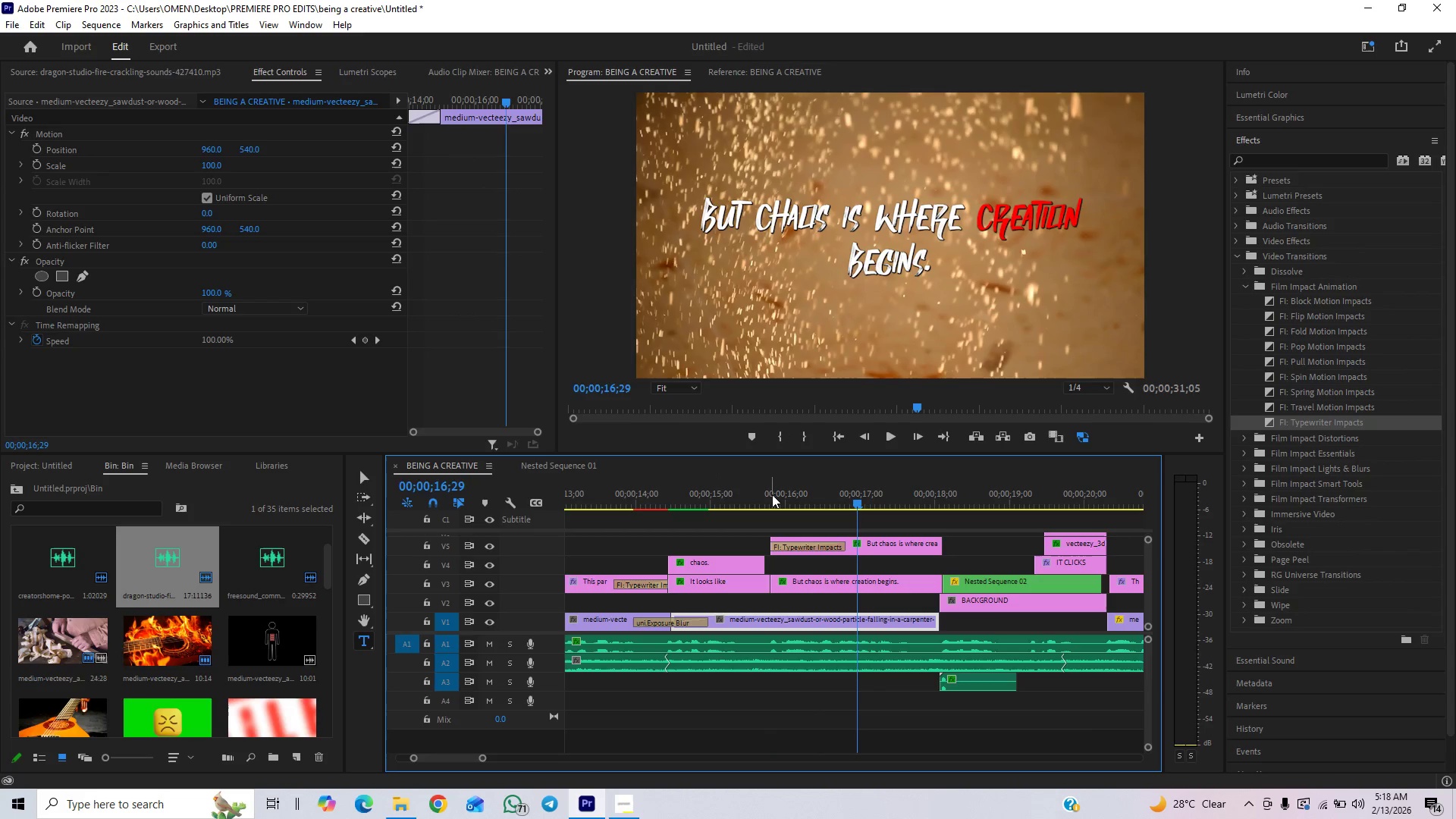 
left_click([761, 500])
 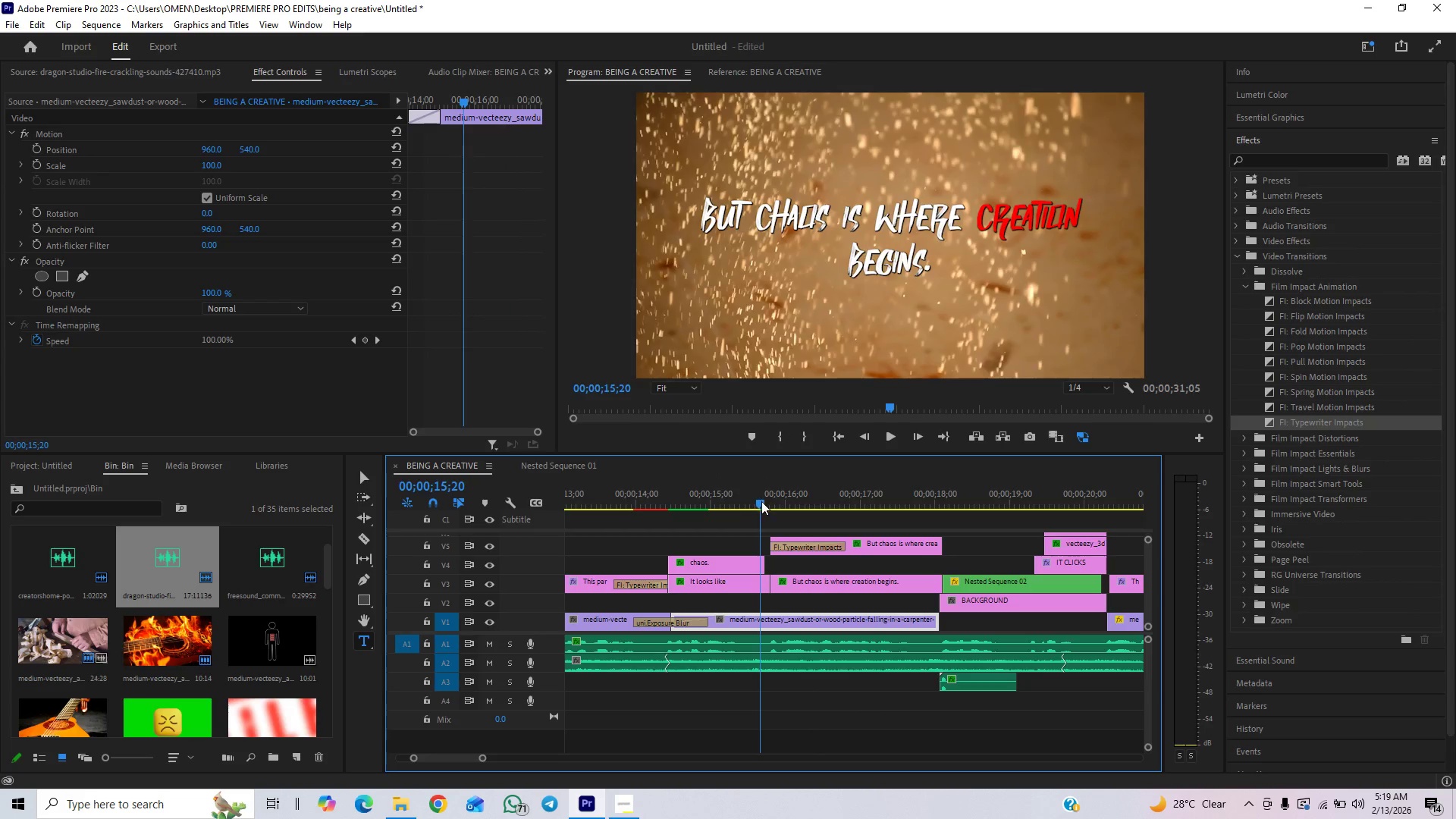 
key(Space)
 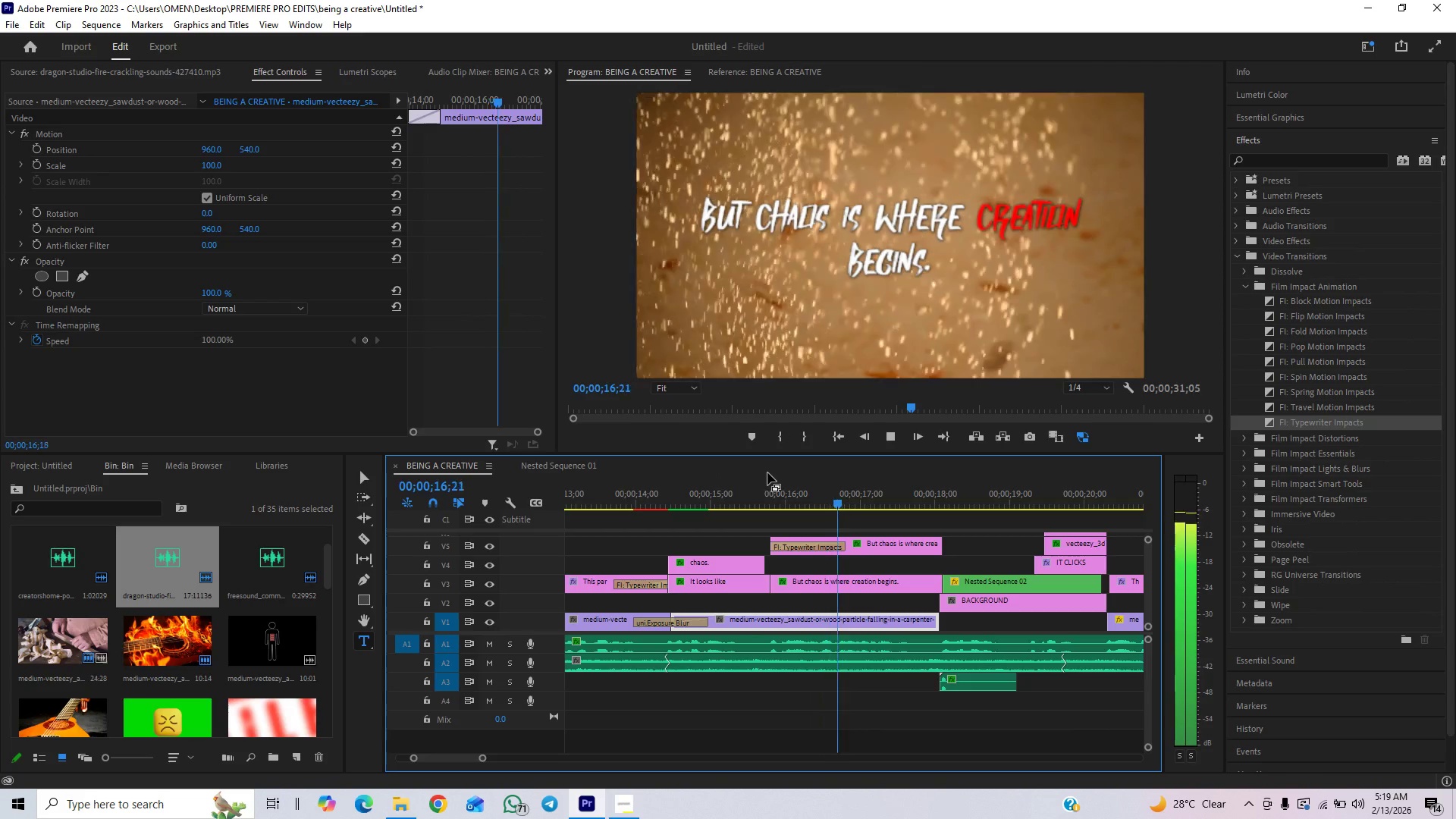 
key(Space)
 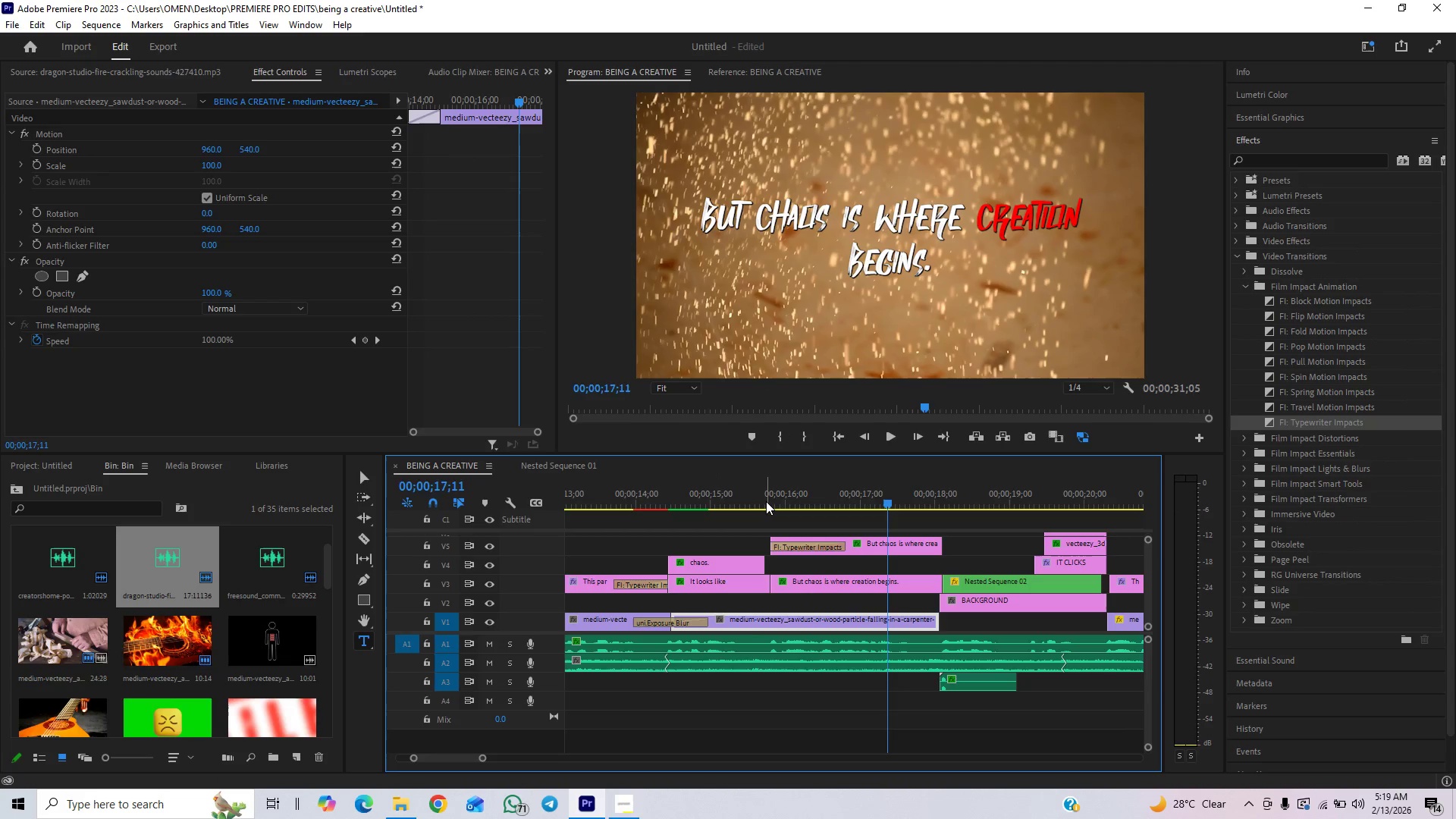 
left_click([767, 502])
 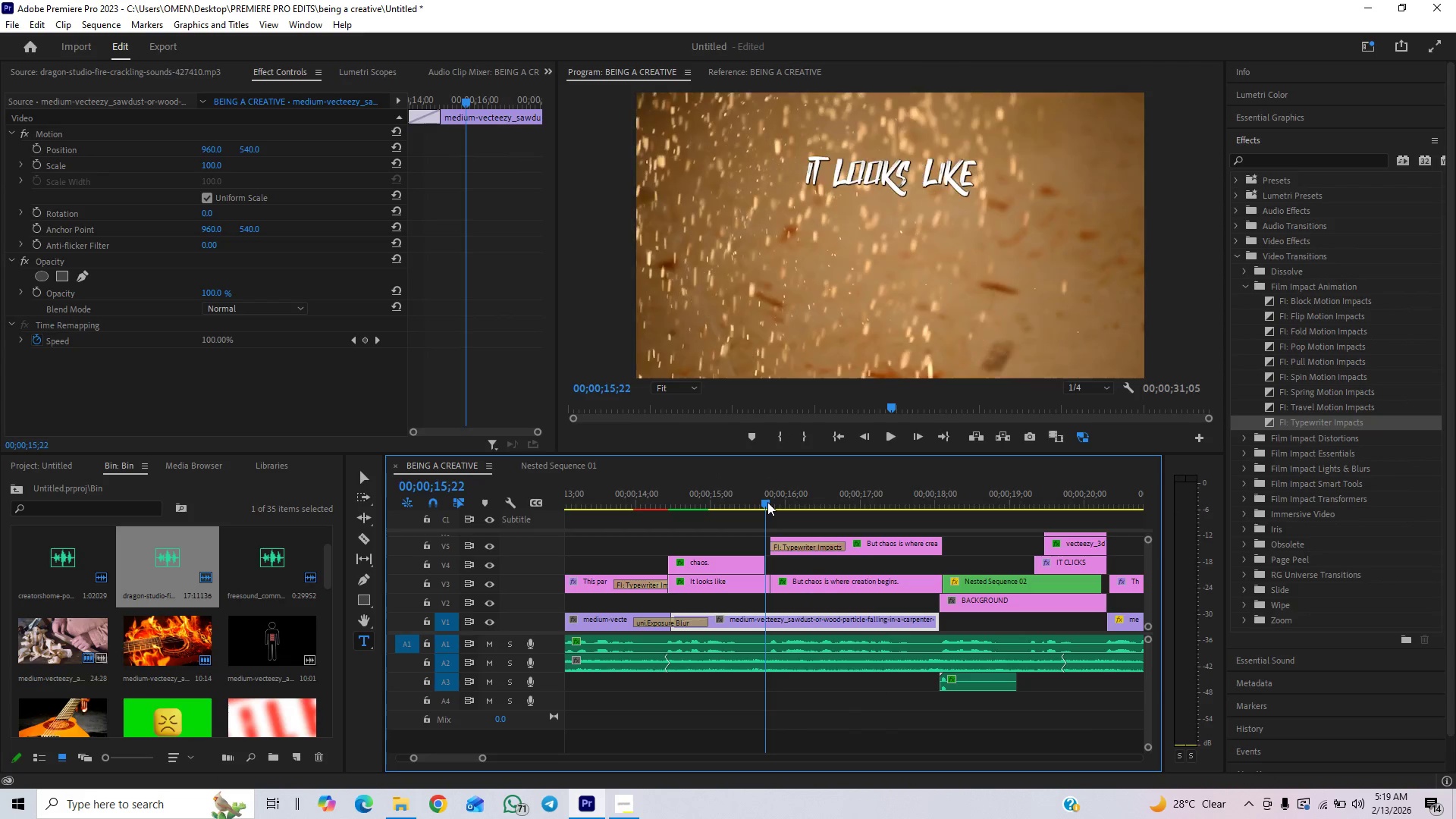 
key(Space)
 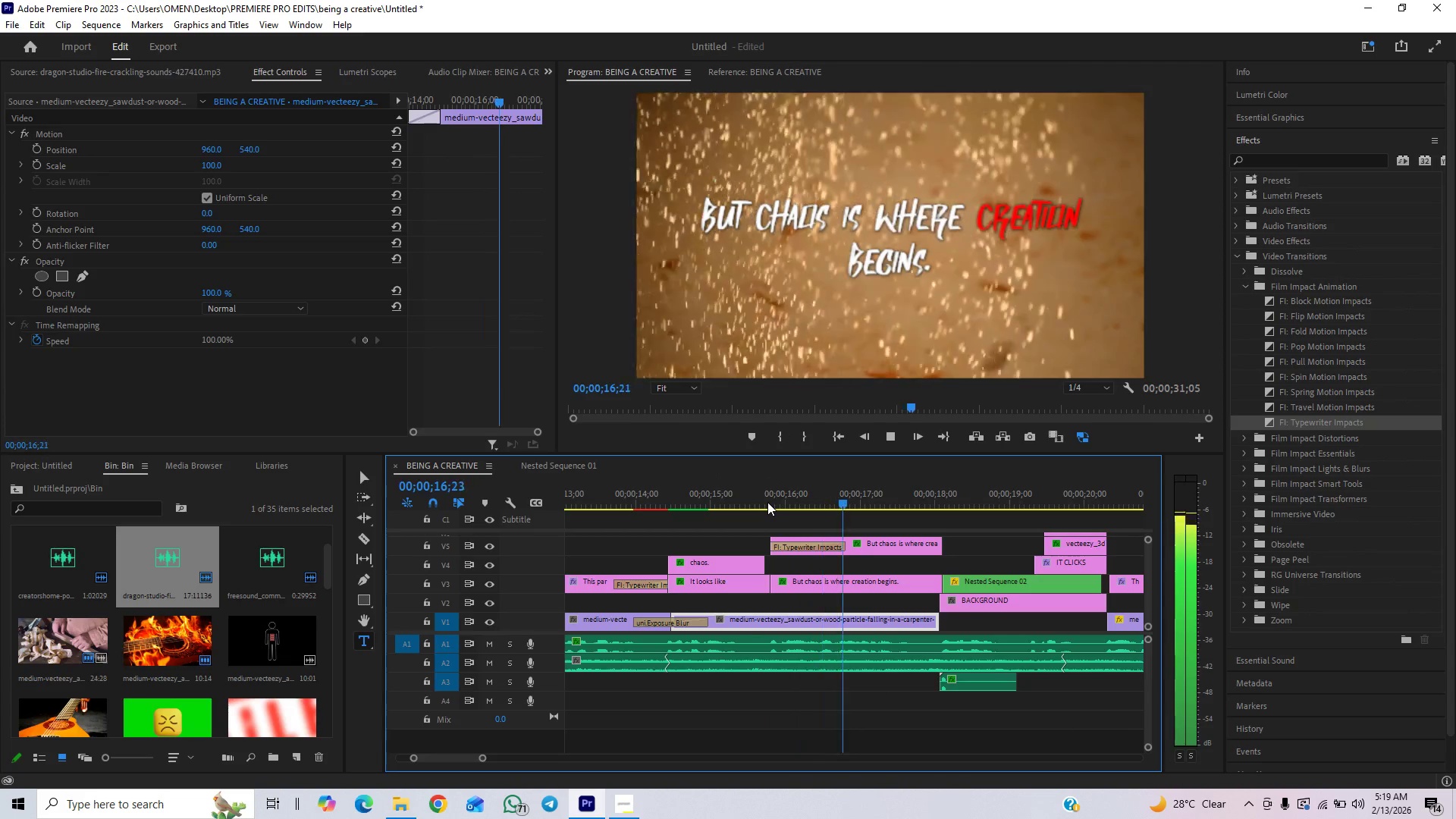 
key(Space)
 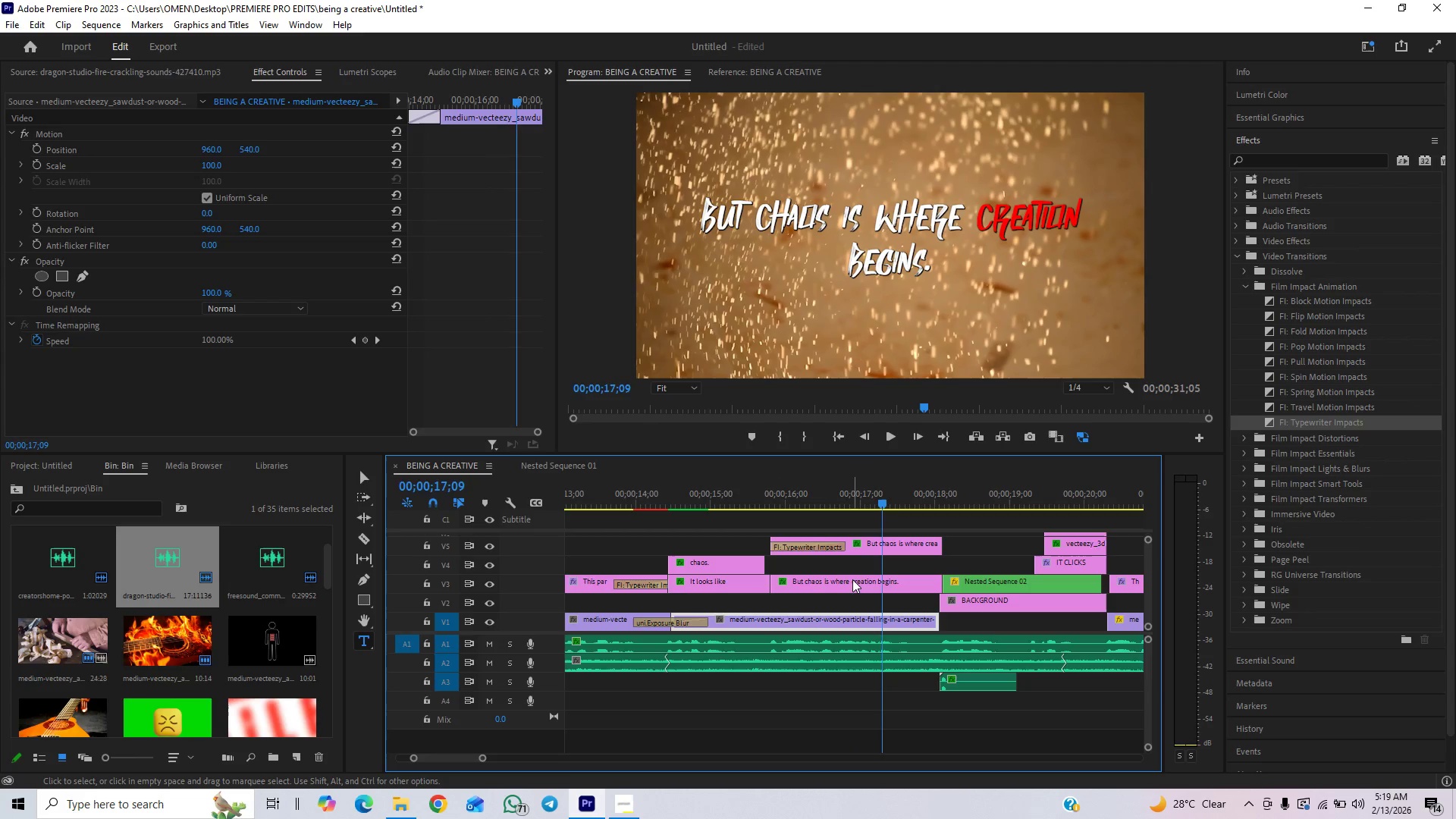 
left_click([849, 585])
 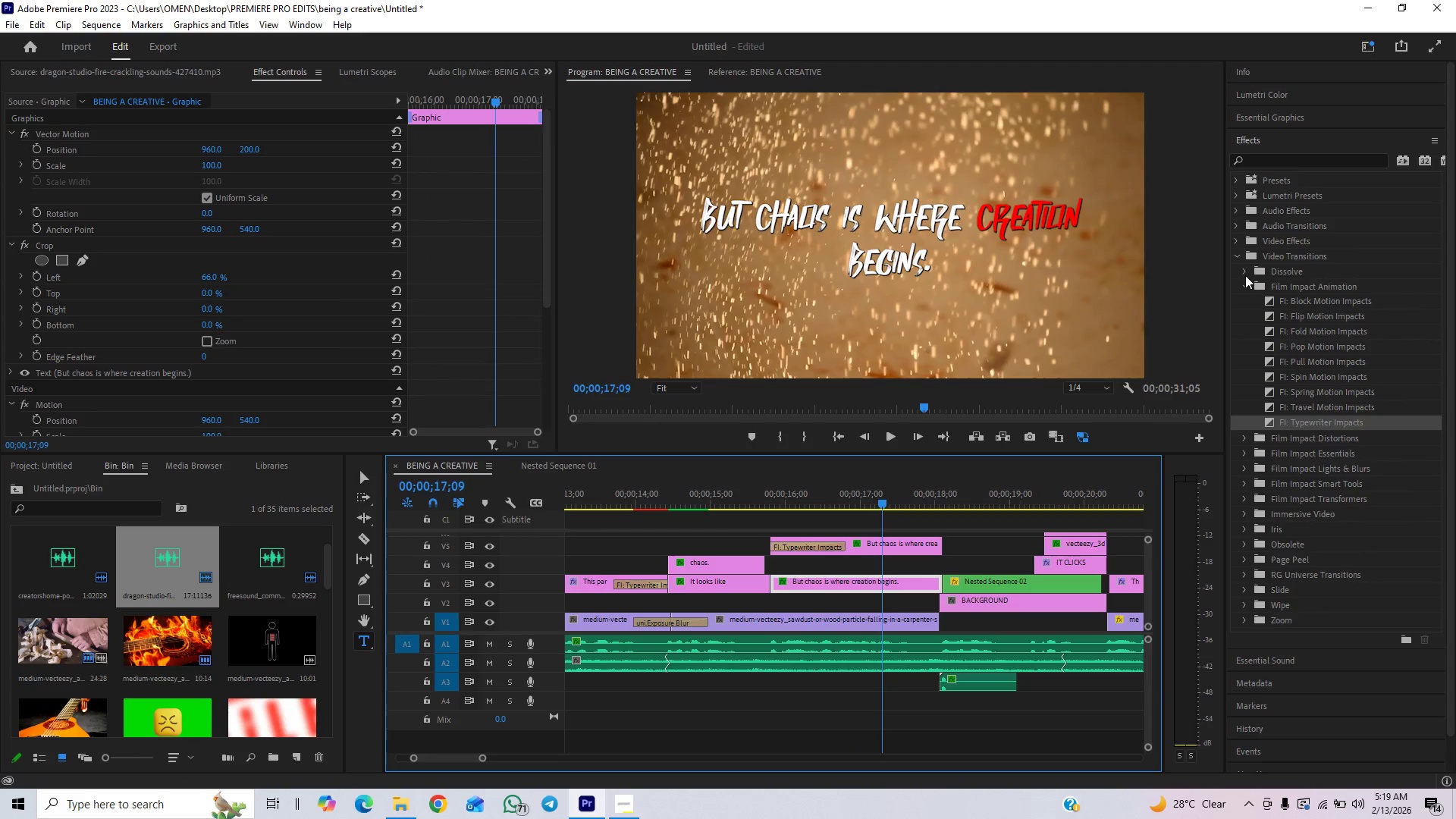 
left_click([1238, 256])
 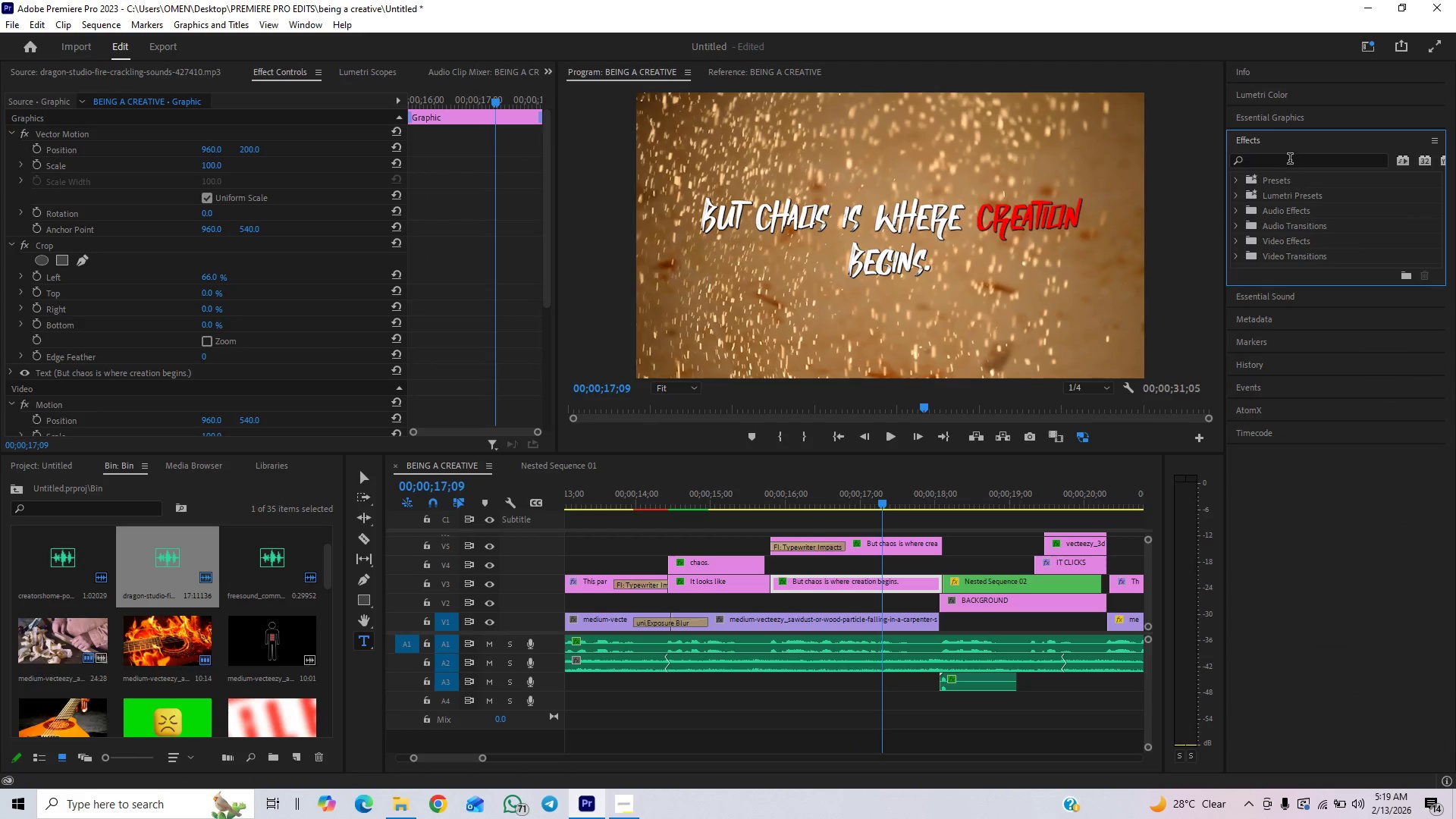 
left_click([1290, 160])
 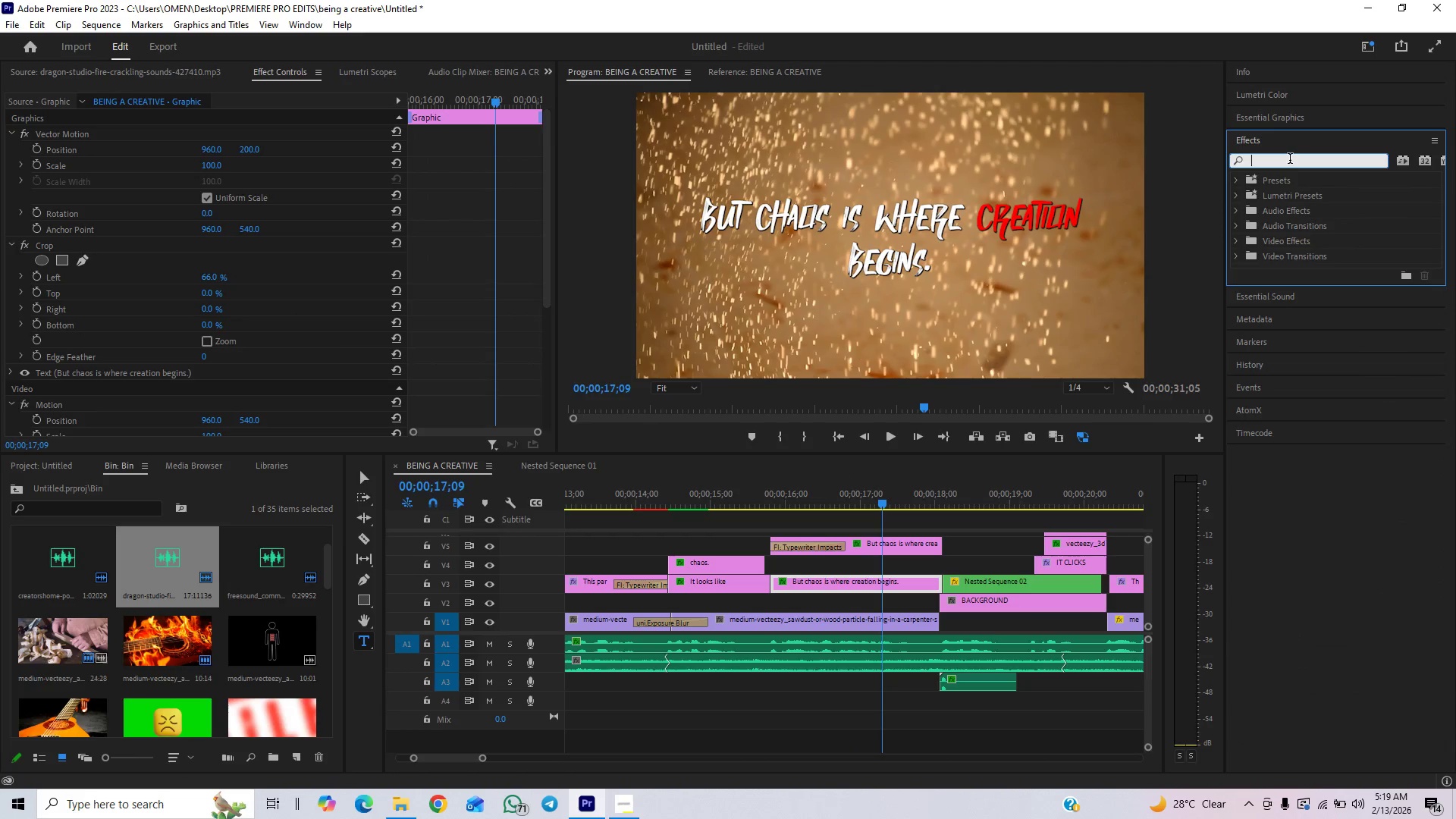 
type(ne)
 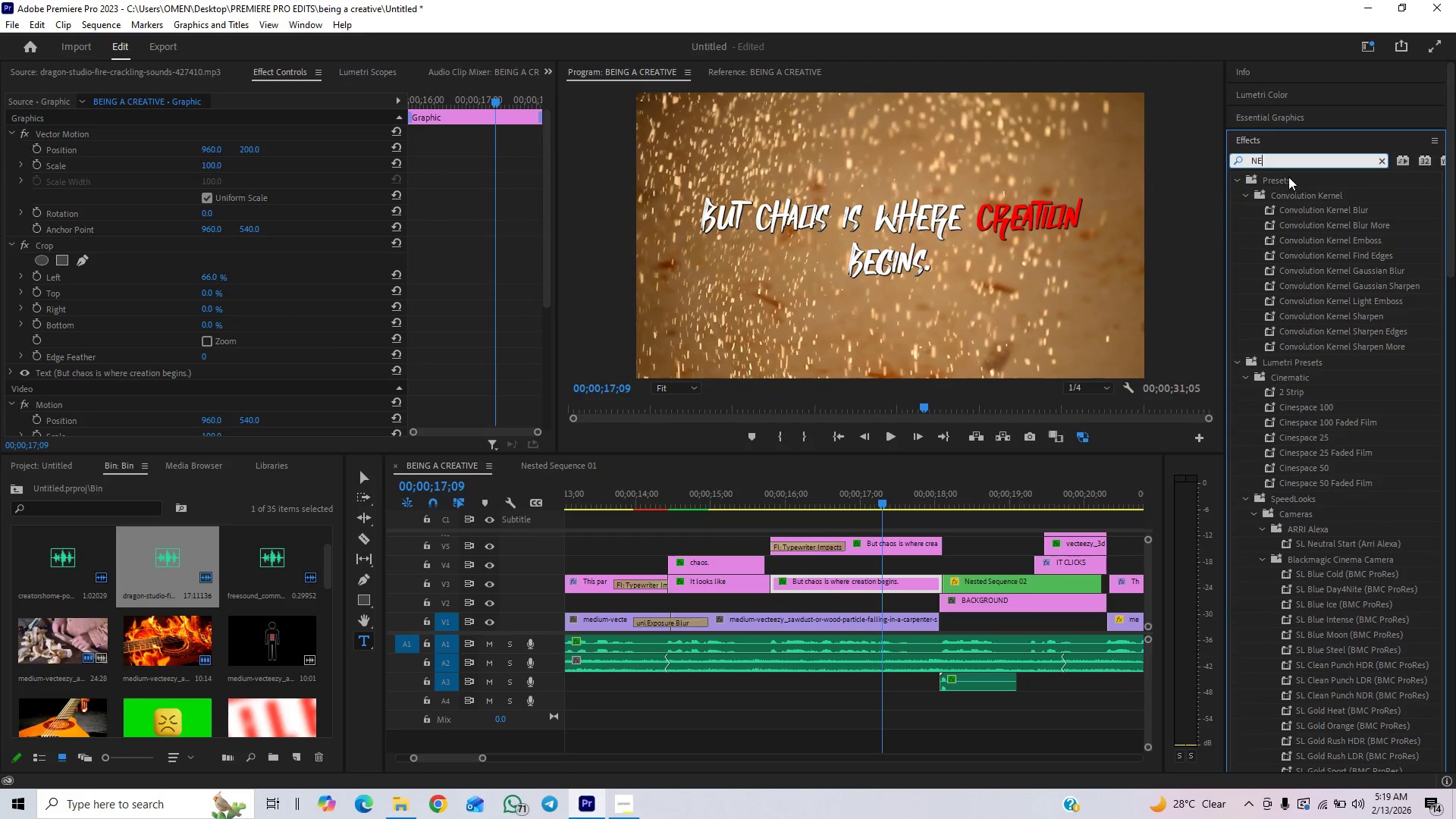 
type(on)
 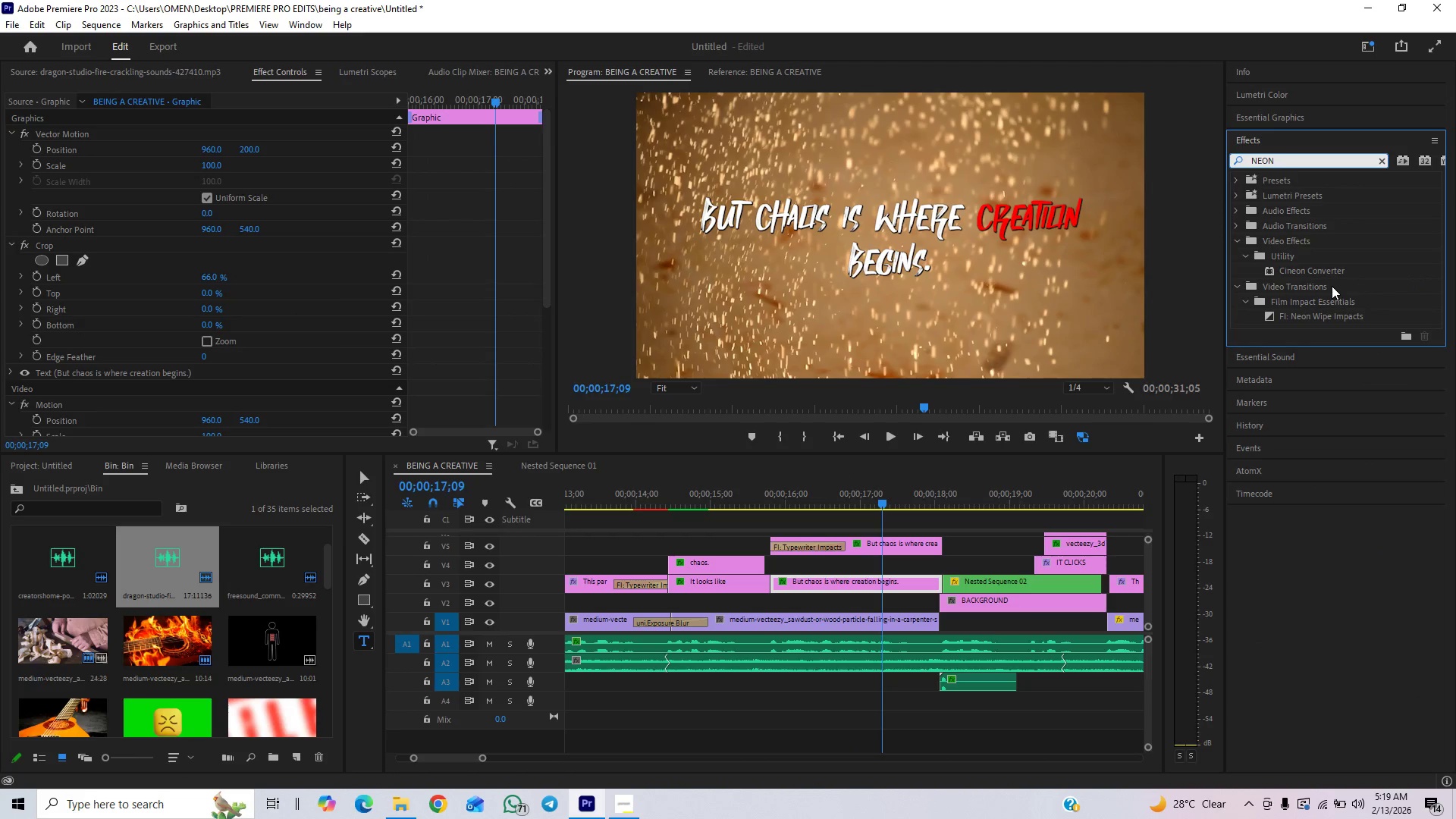 
left_click_drag(start_coordinate=[1304, 315], to_coordinate=[780, 585])
 